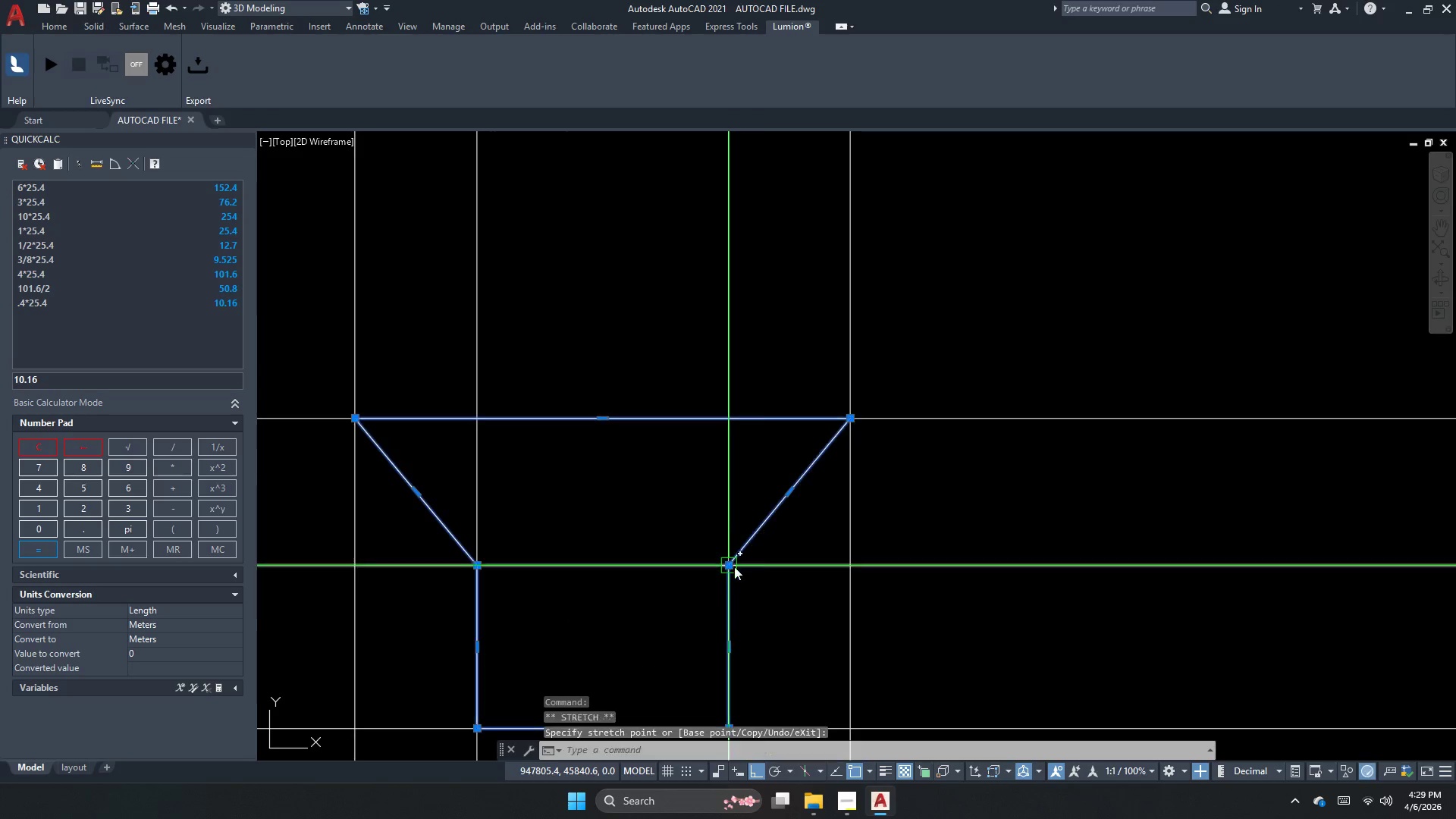 
key(Escape)
 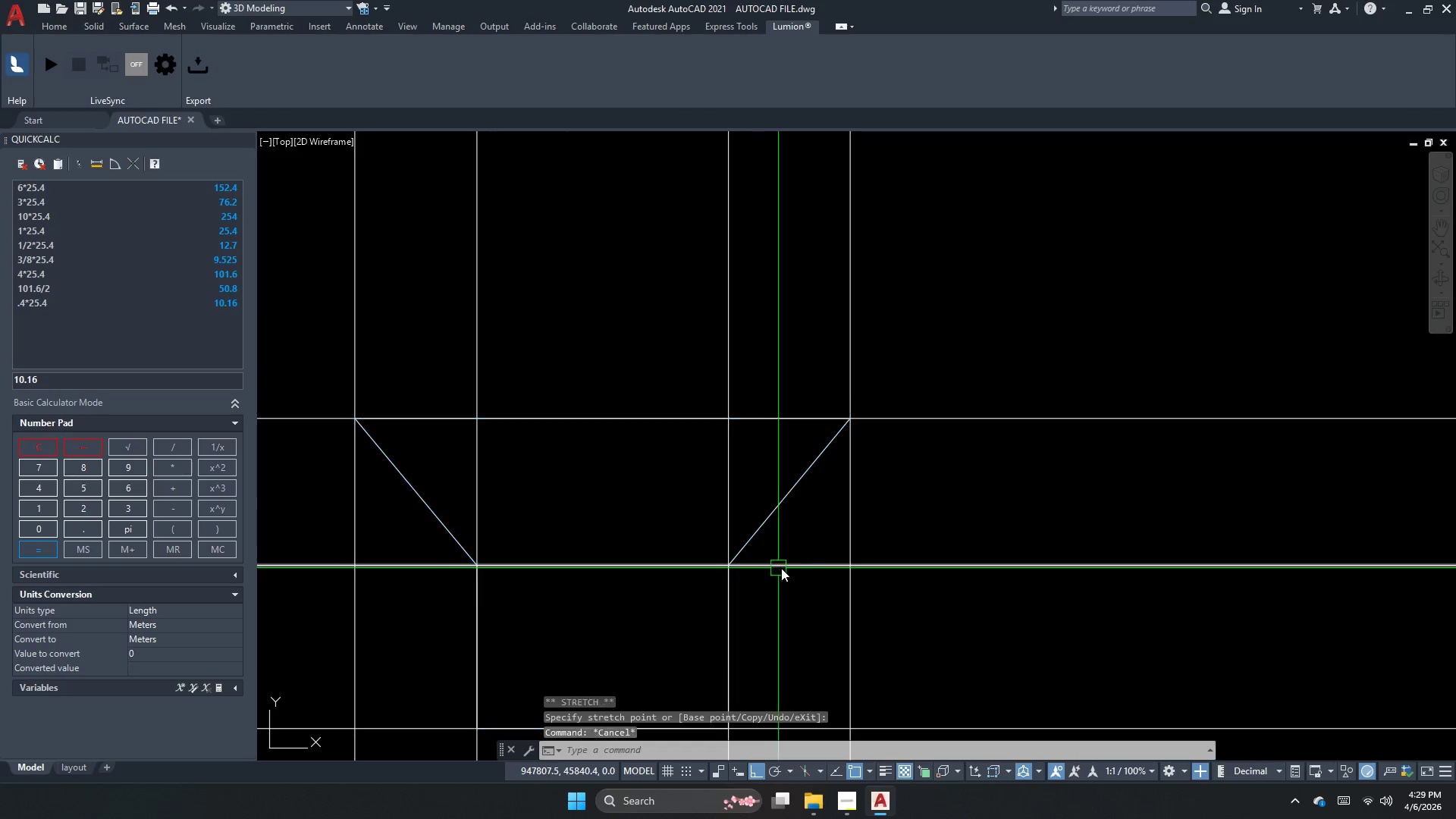 
double_click([779, 568])
 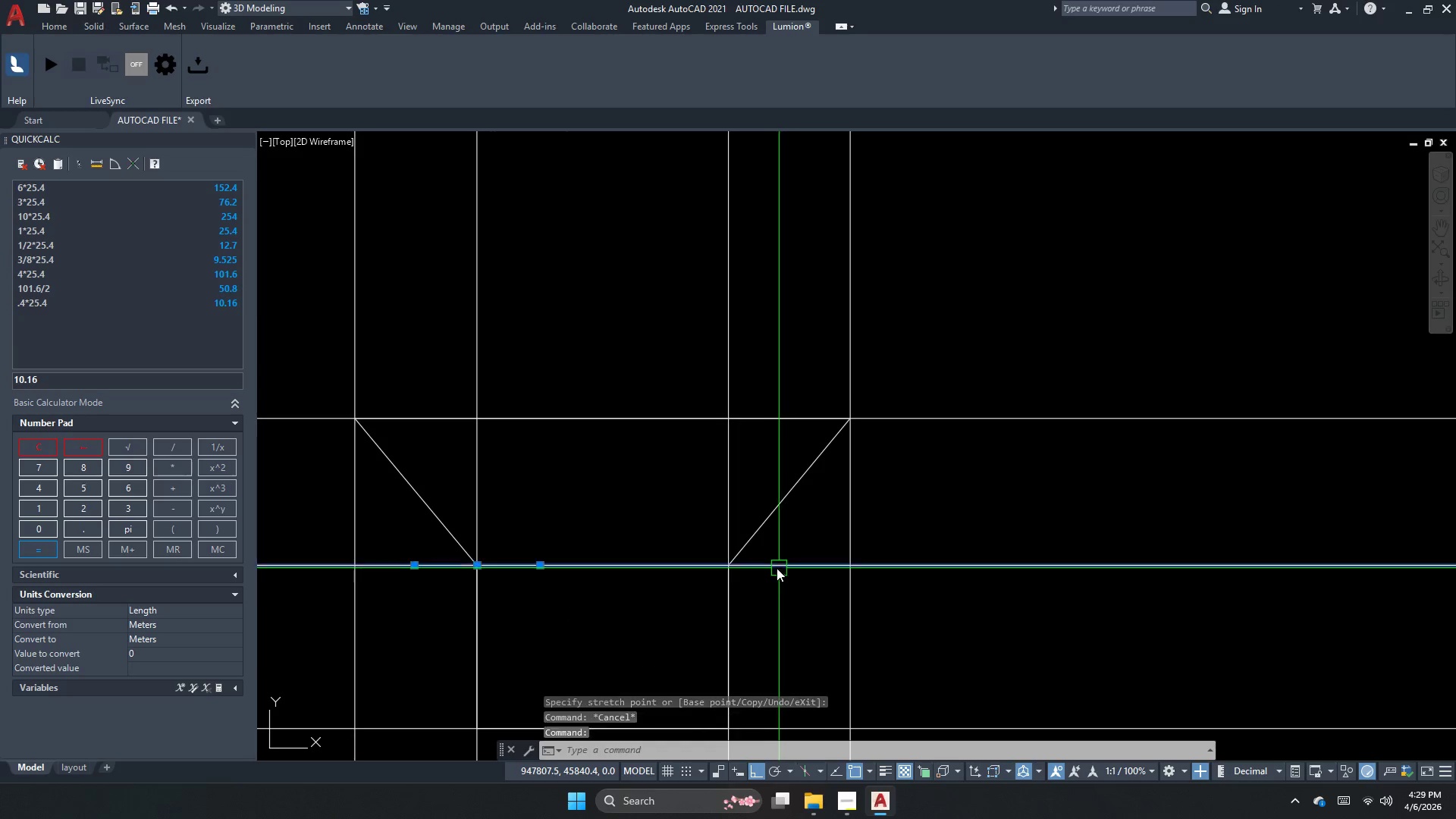 
type(e )
key(Escape)
type(dan )
 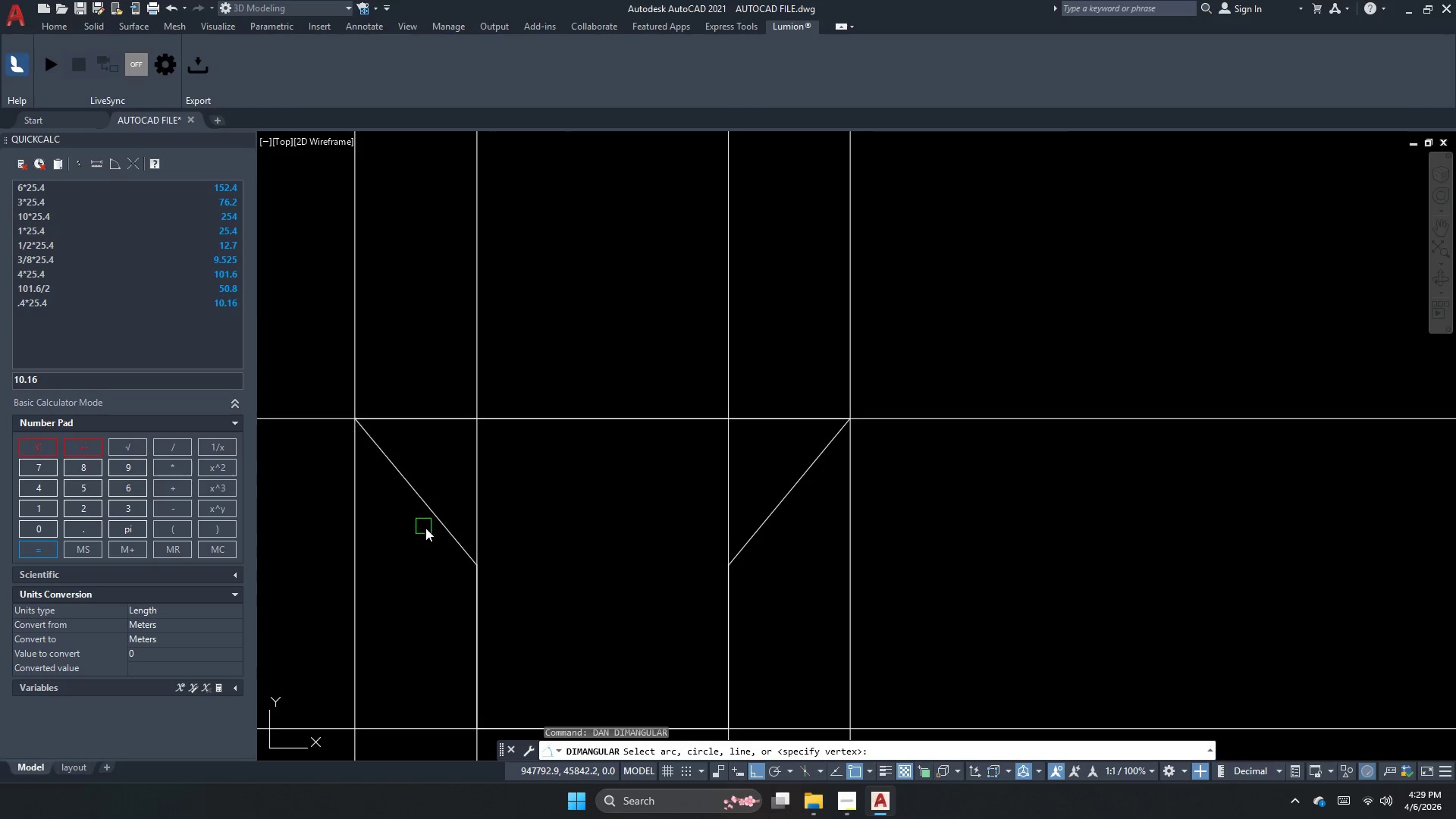 
left_click([437, 526])
 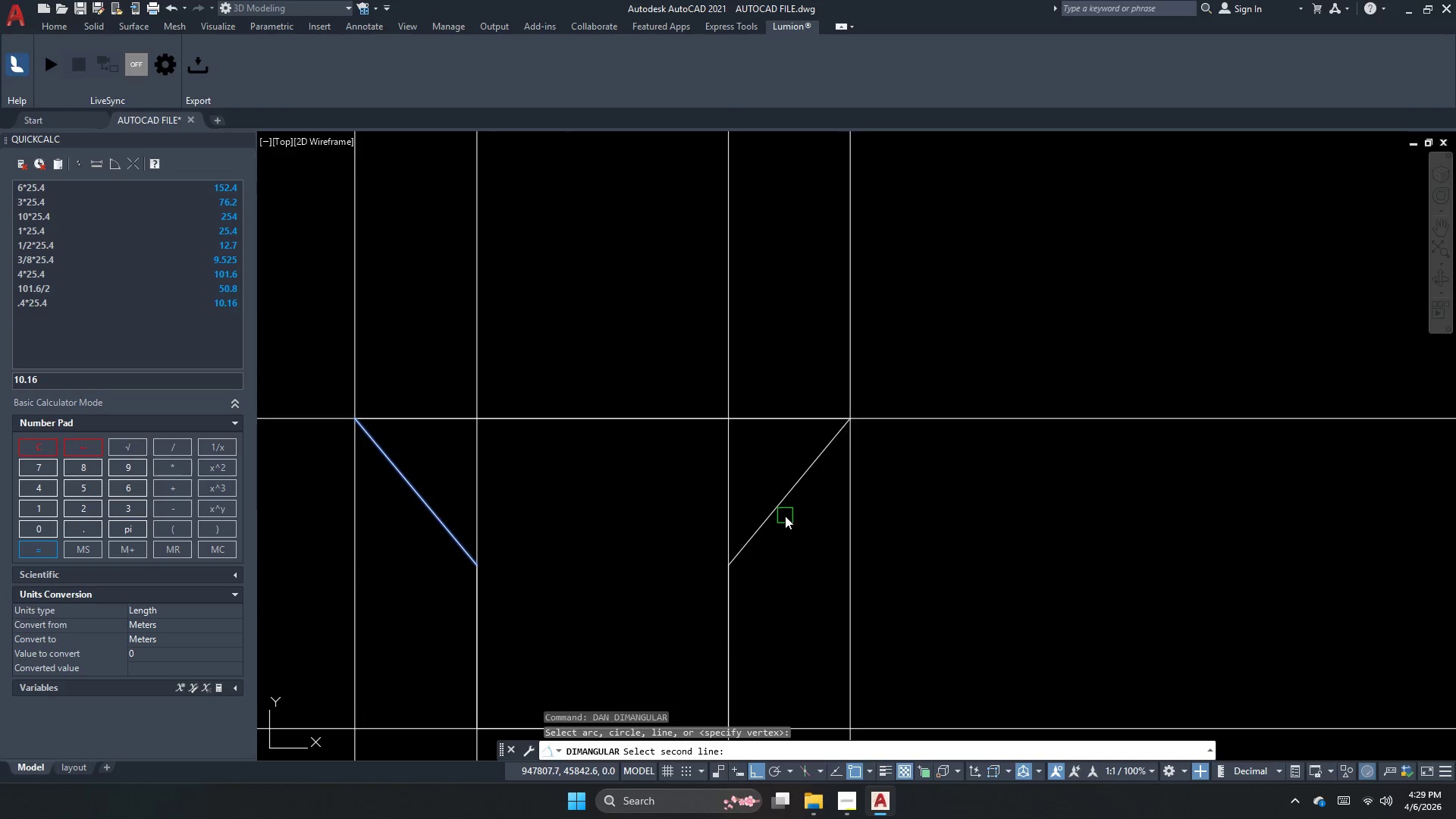 
left_click([766, 516])
 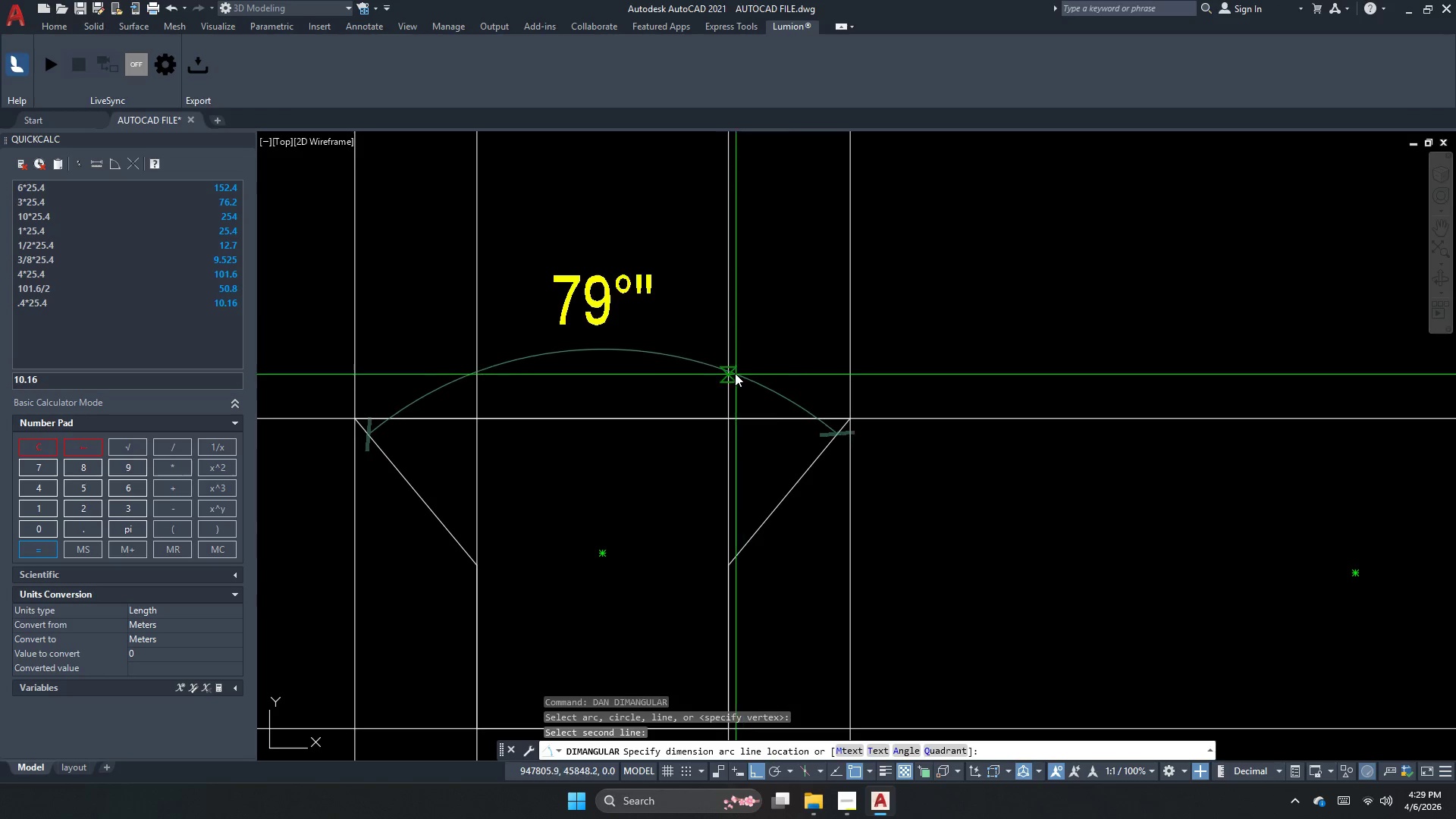 
middle_click([733, 371])
 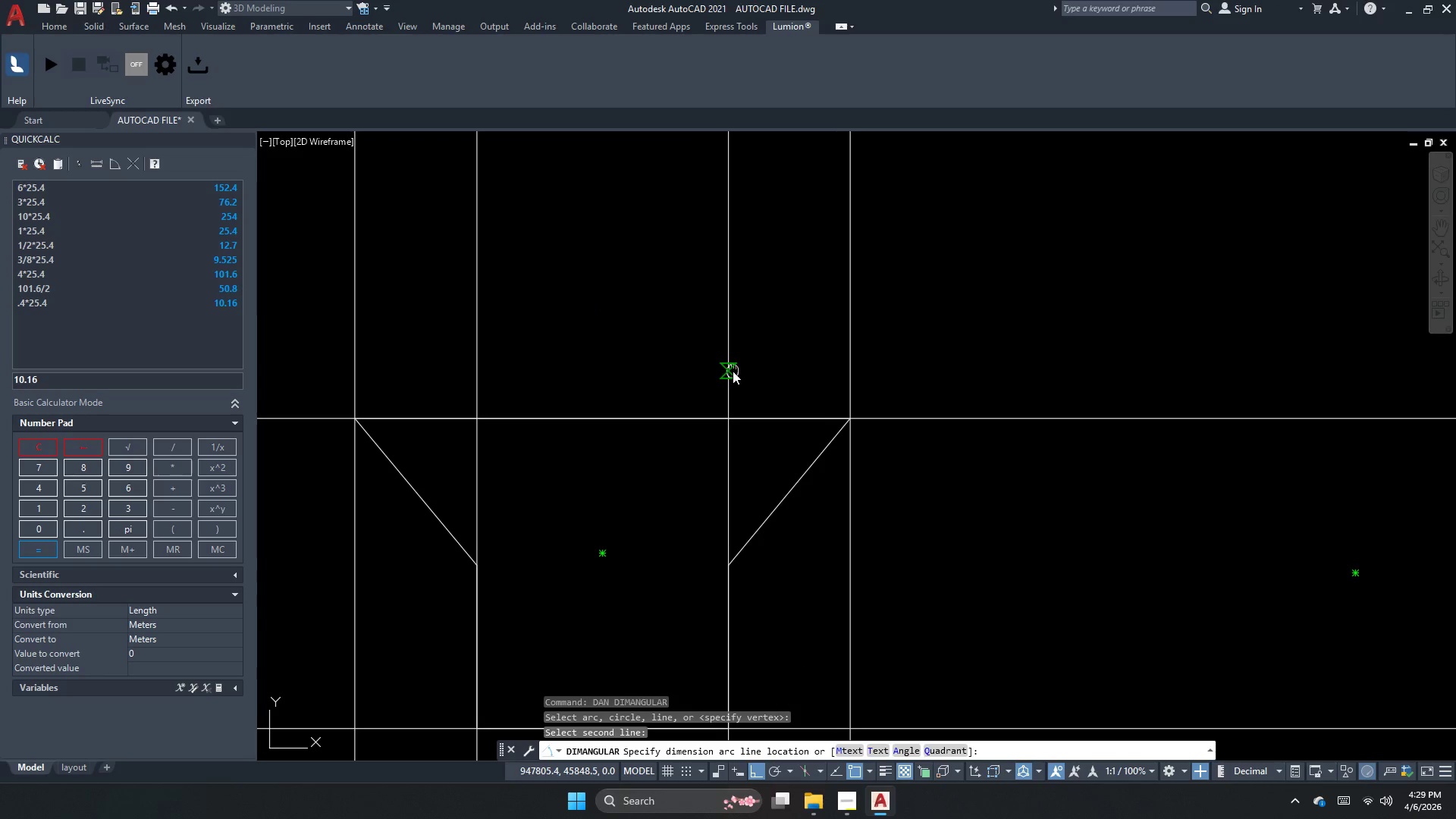 
scroll: coordinate [724, 371], scroll_direction: none, amount: 0.0
 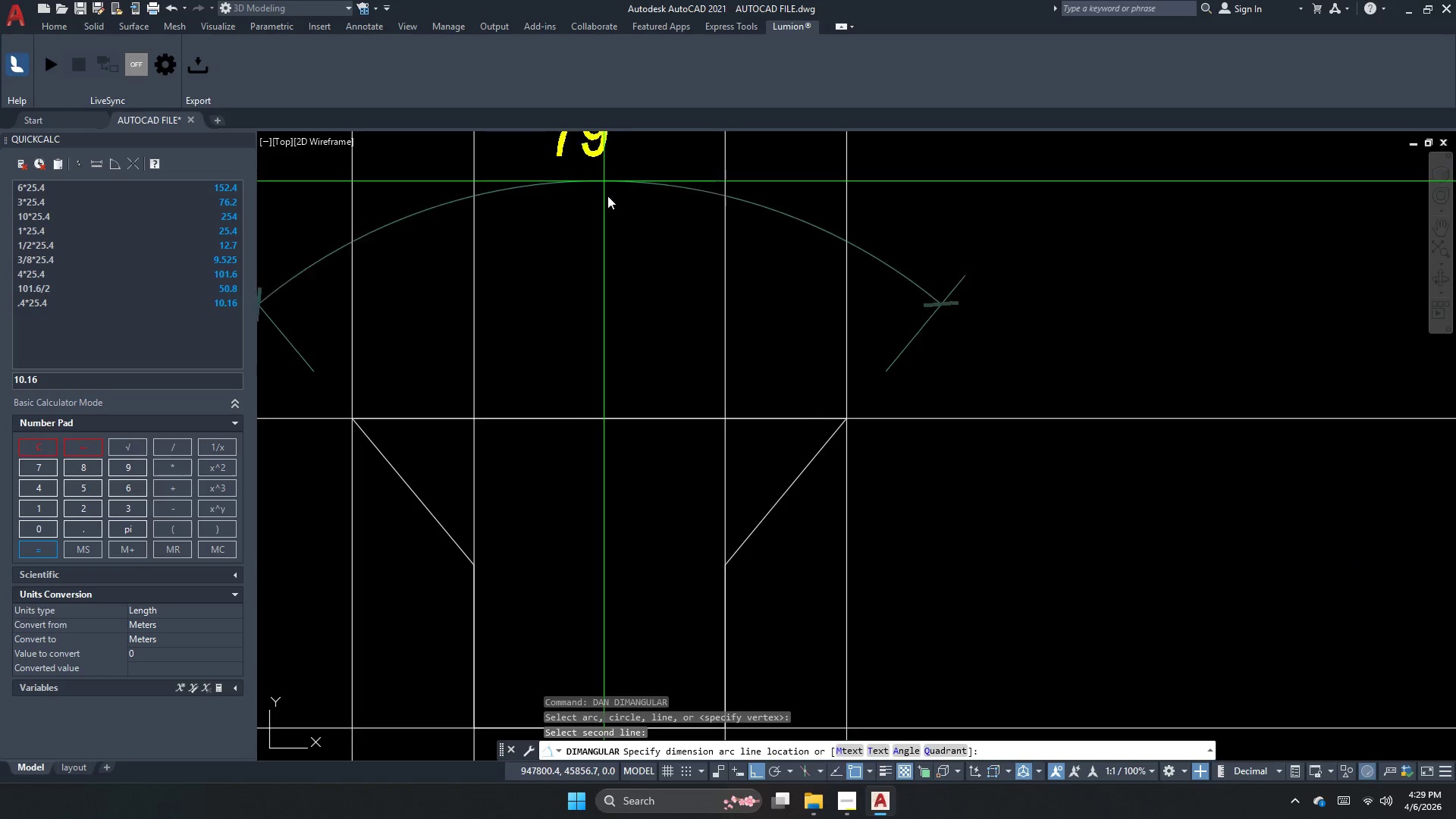 
left_click([608, 208])
 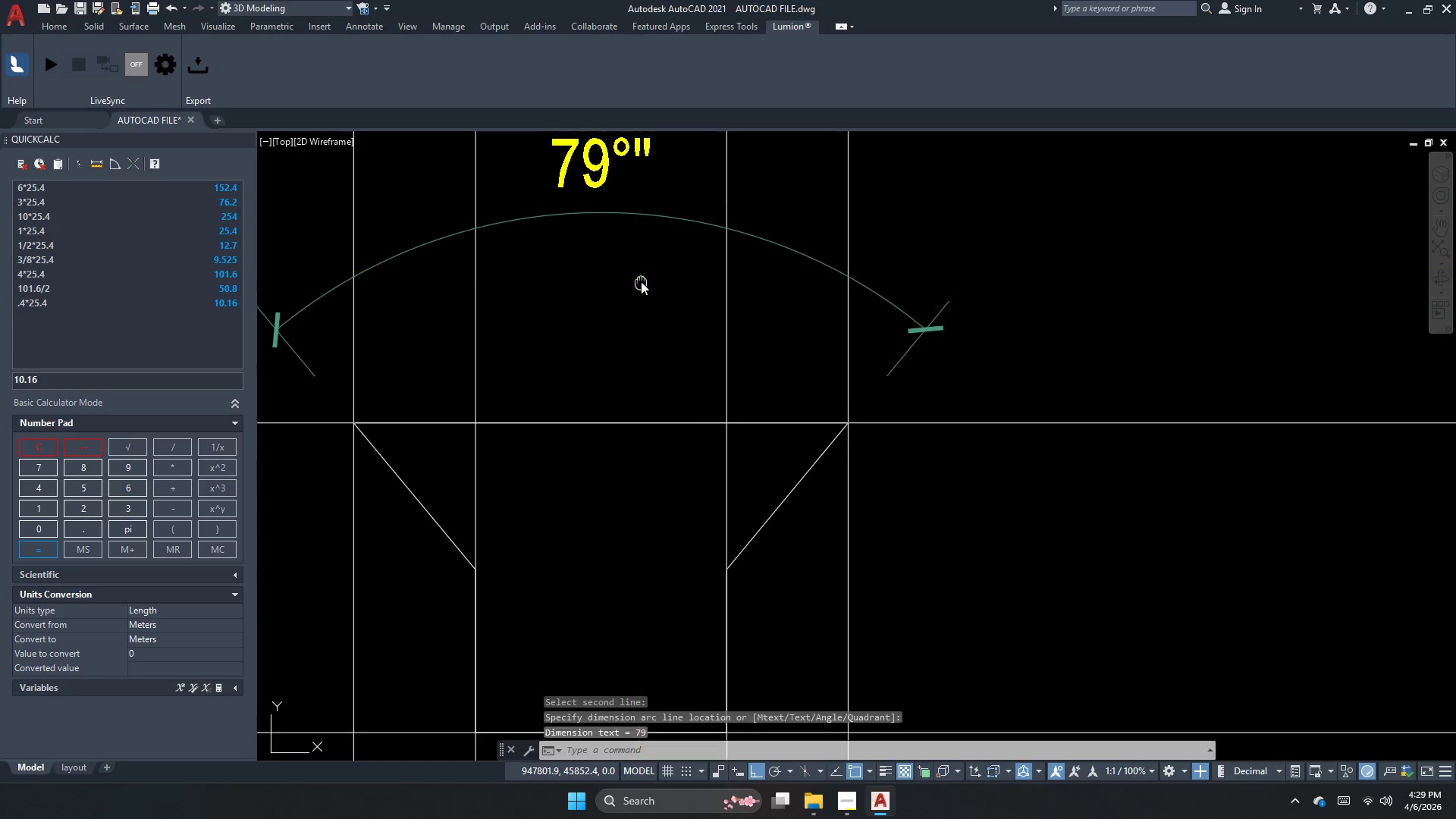 
scroll: coordinate [715, 469], scroll_direction: down, amount: 2.0
 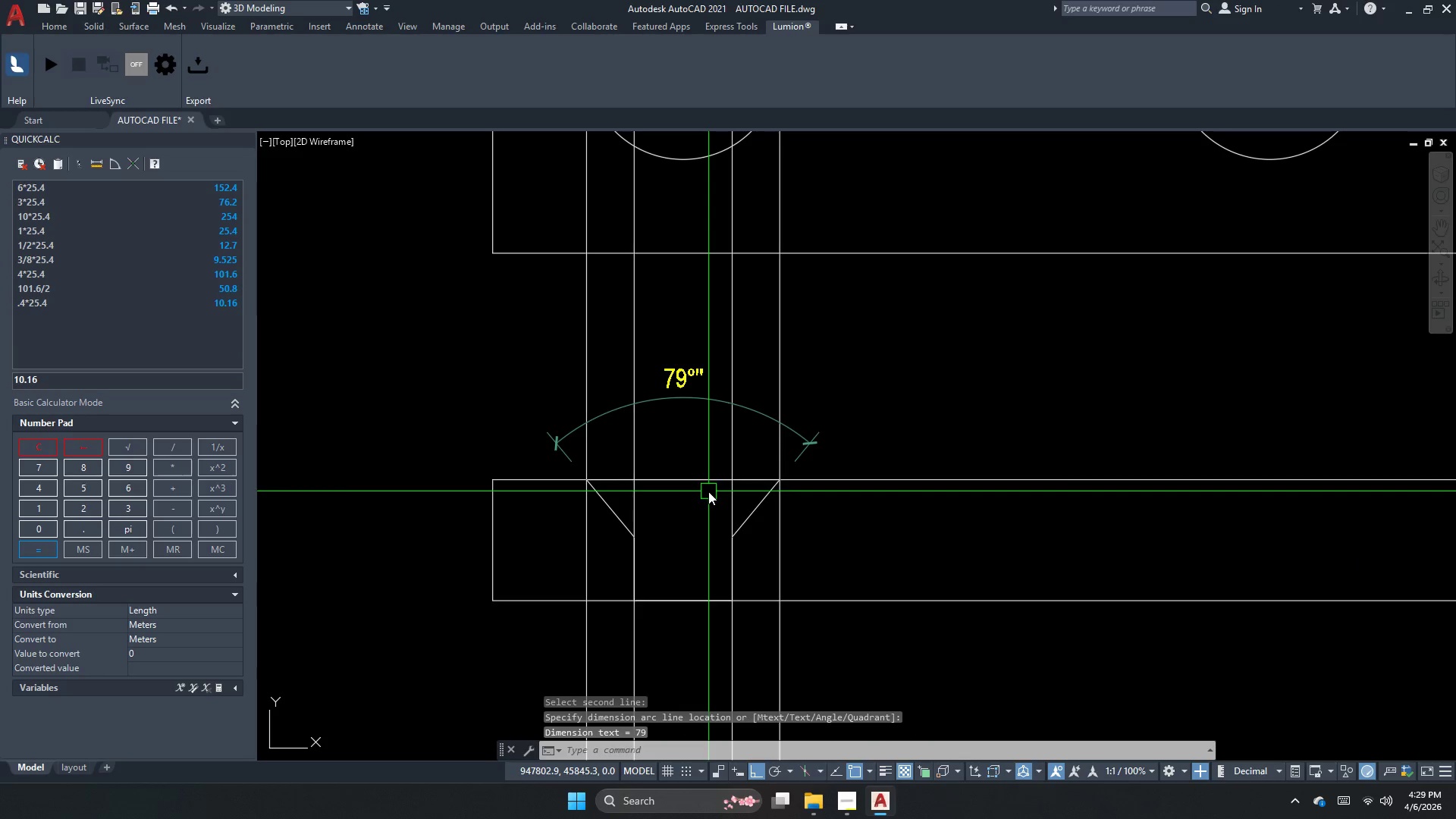 
key(Escape)
 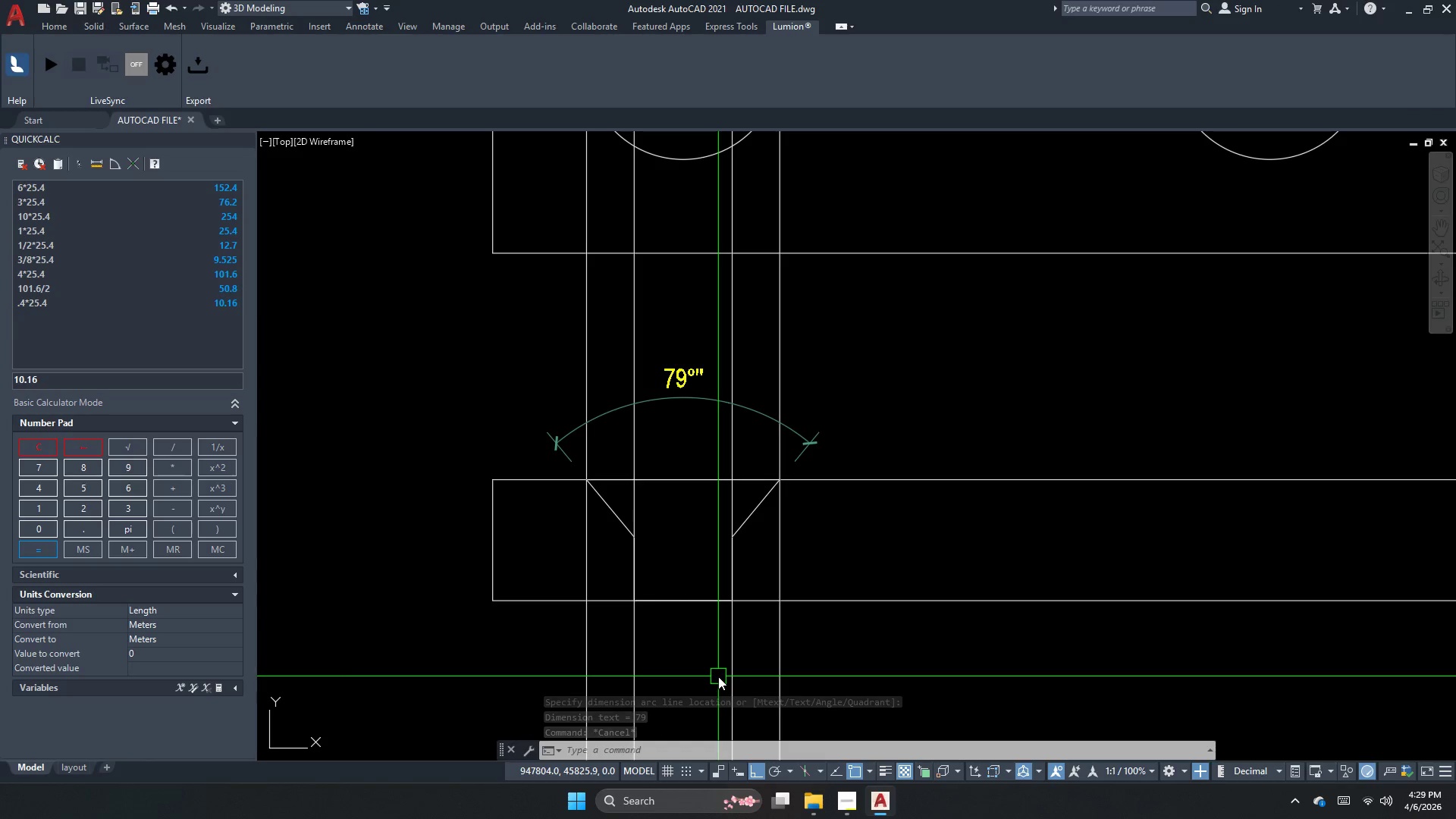 
wait(7.33)
 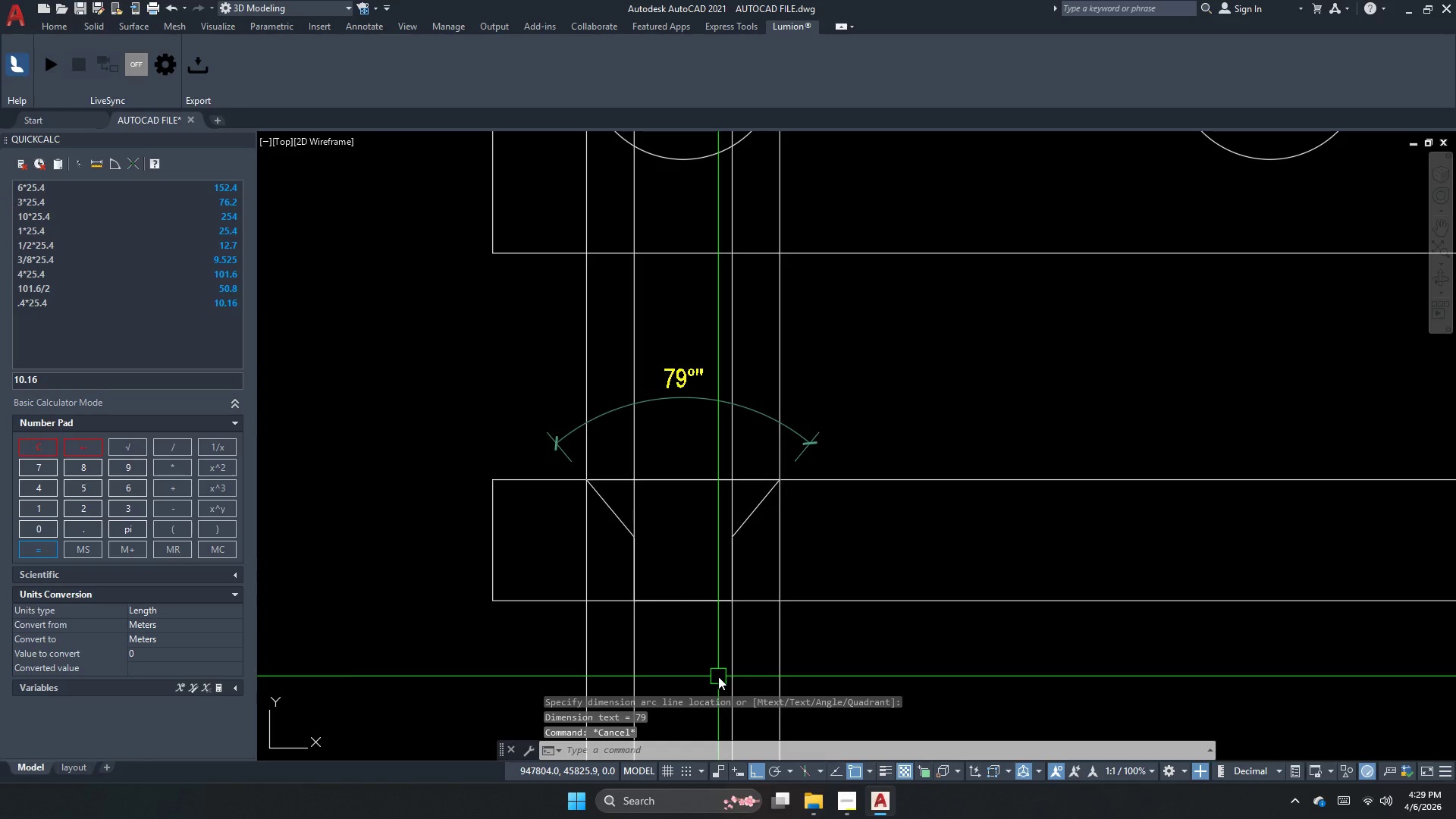 
key(Escape)
 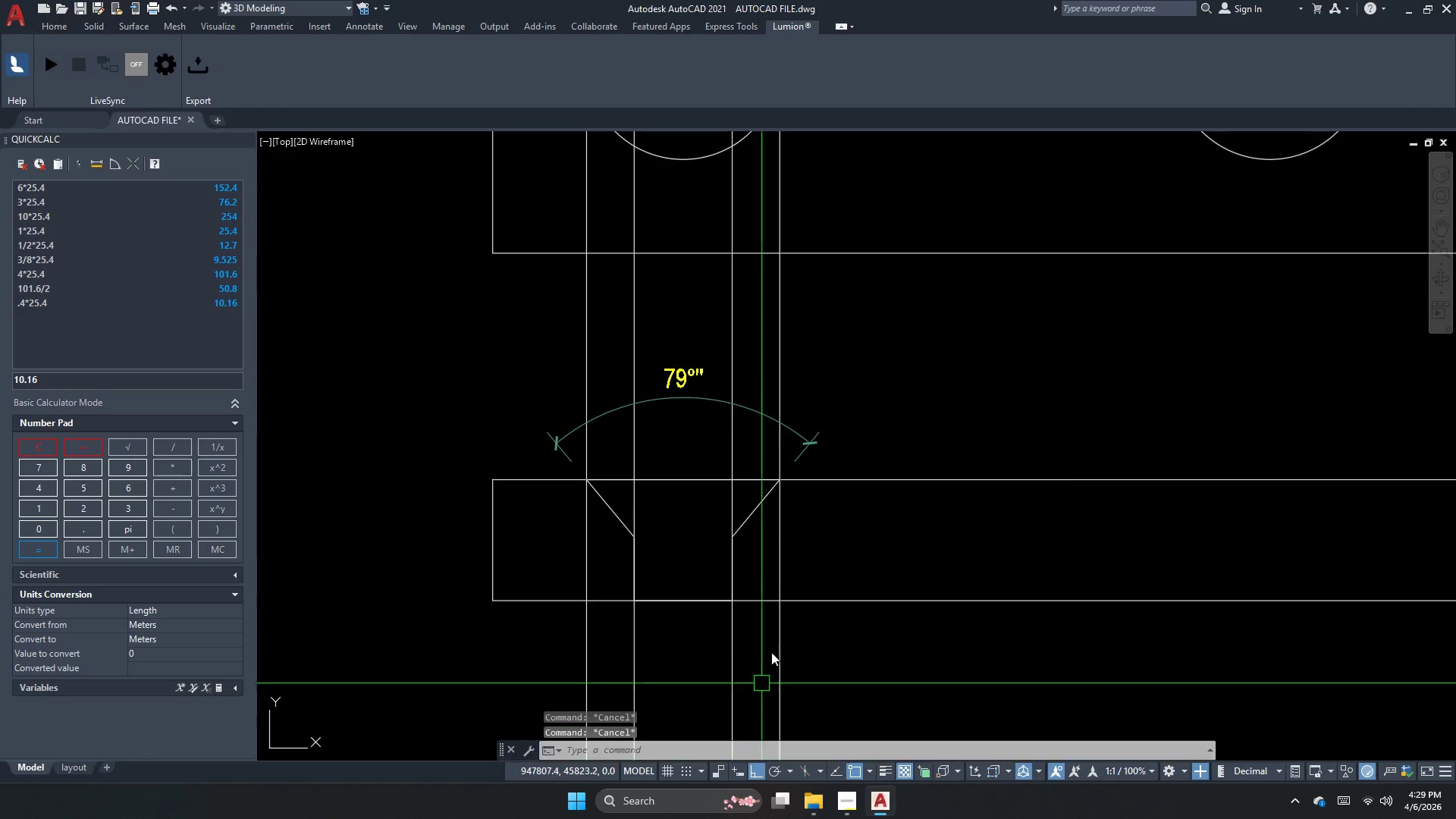 
key(S)
 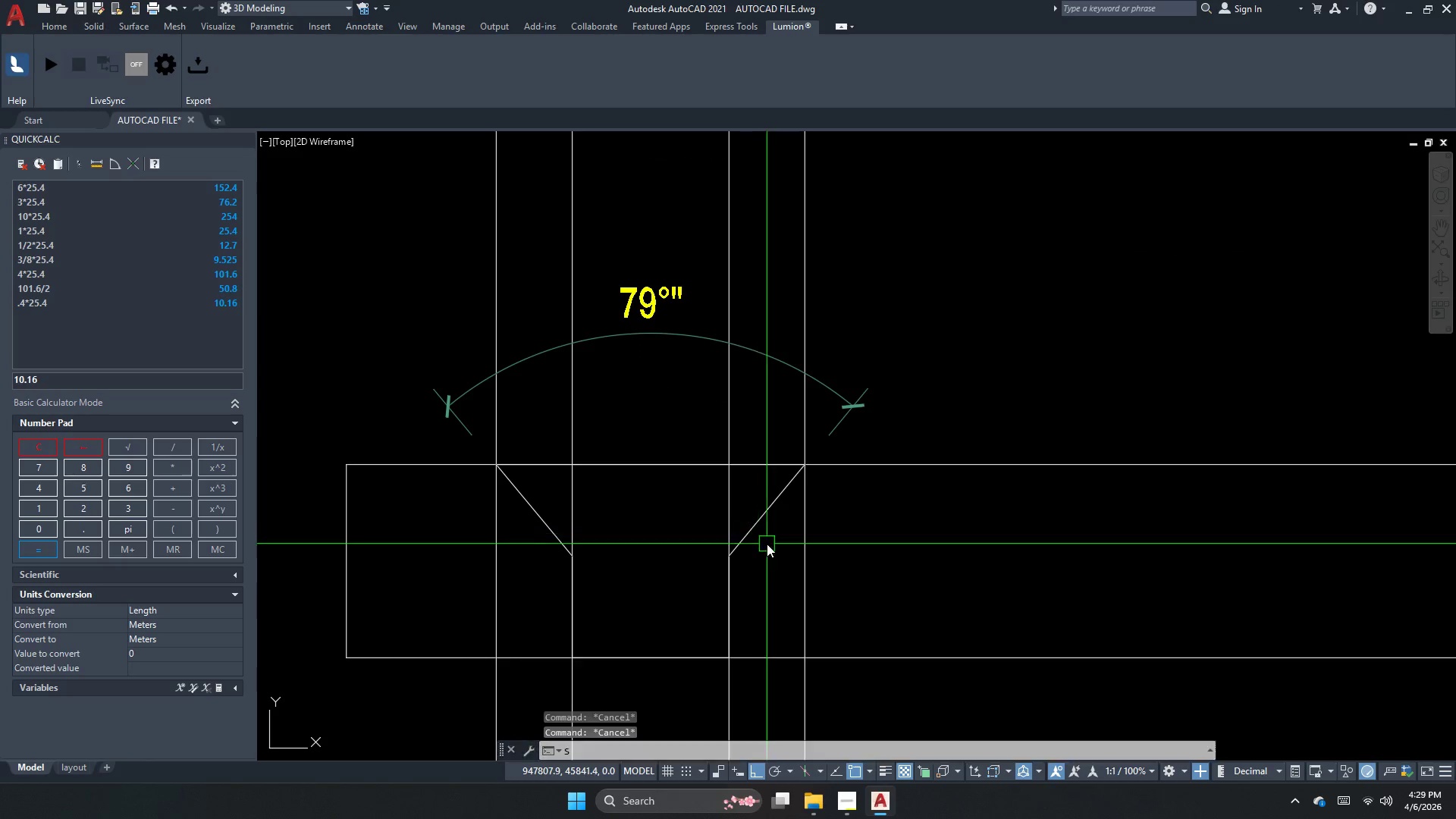 
key(Space)
 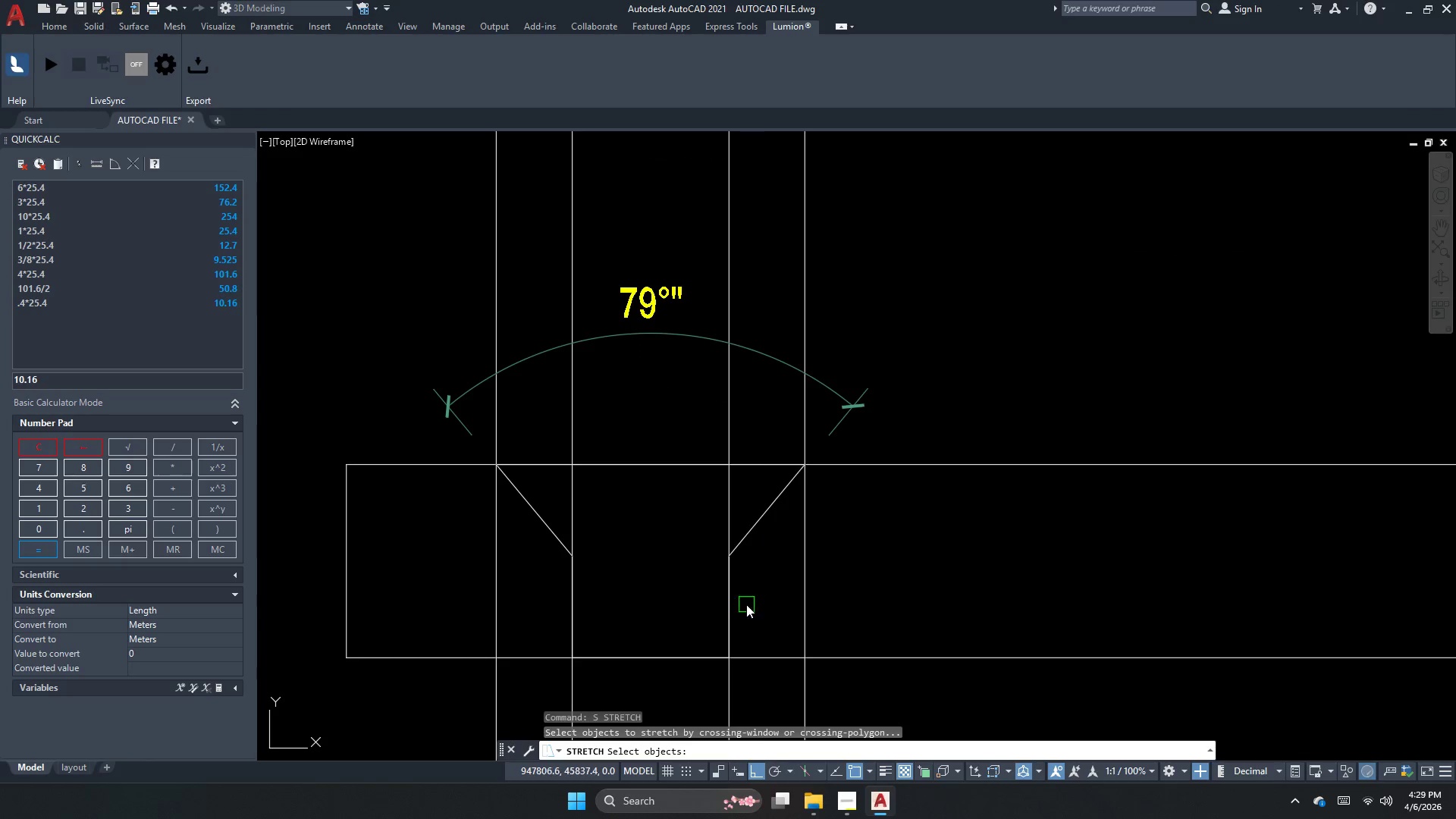 
scroll: coordinate [736, 507], scroll_direction: up, amount: 1.0
 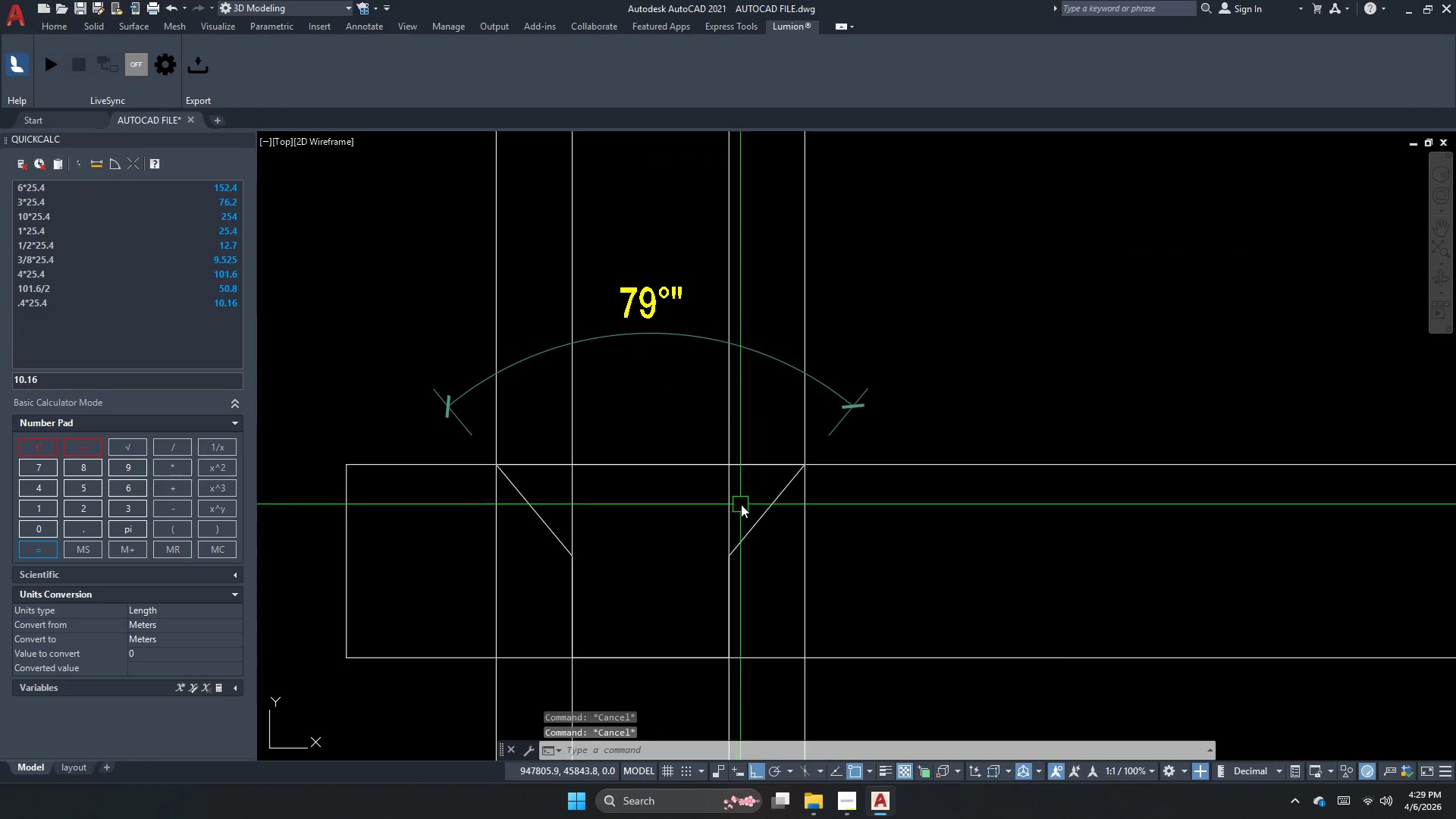 
left_click_drag(start_coordinate=[743, 613], to_coordinate=[688, 586])
 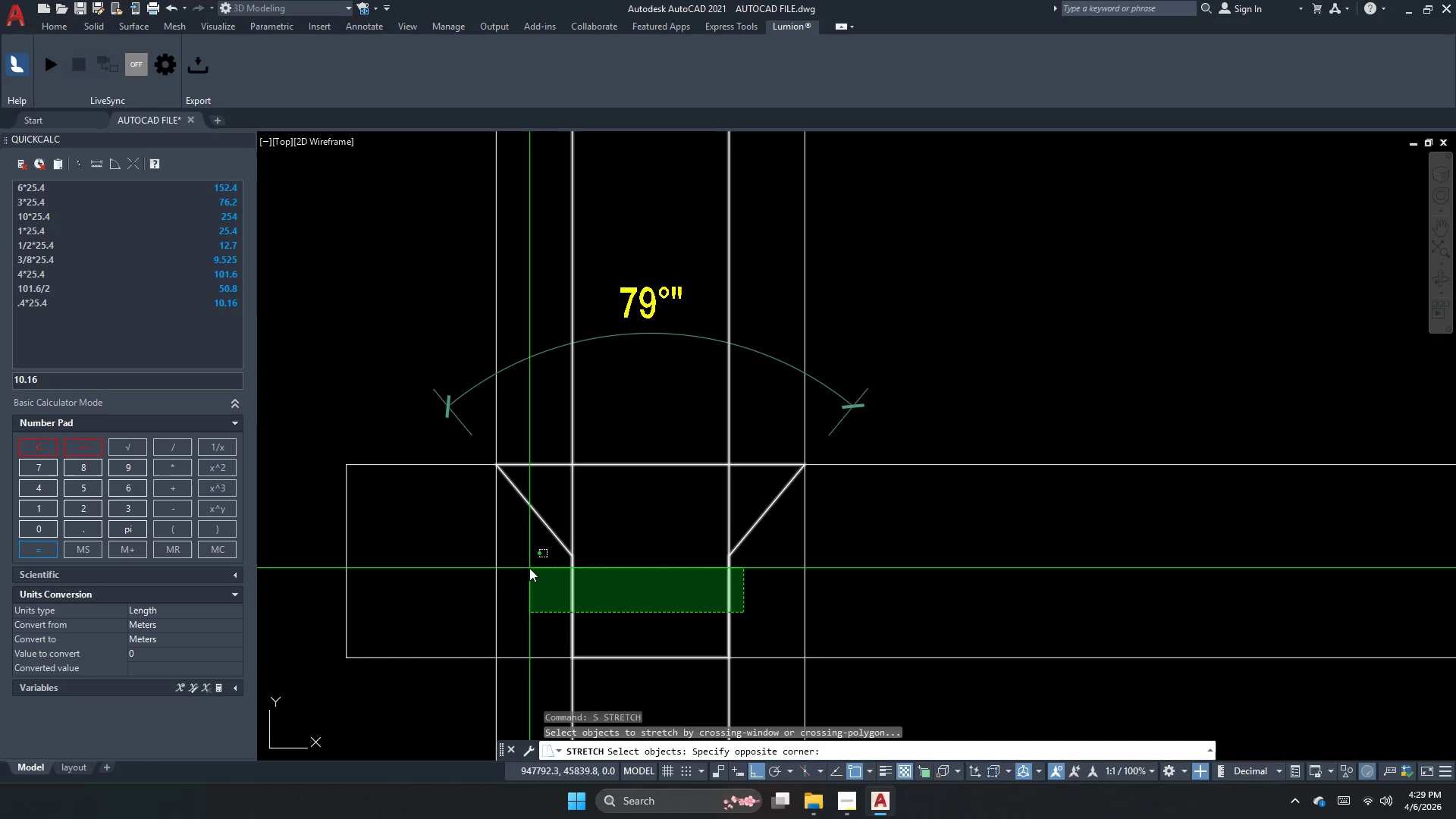 
left_click([522, 542])
 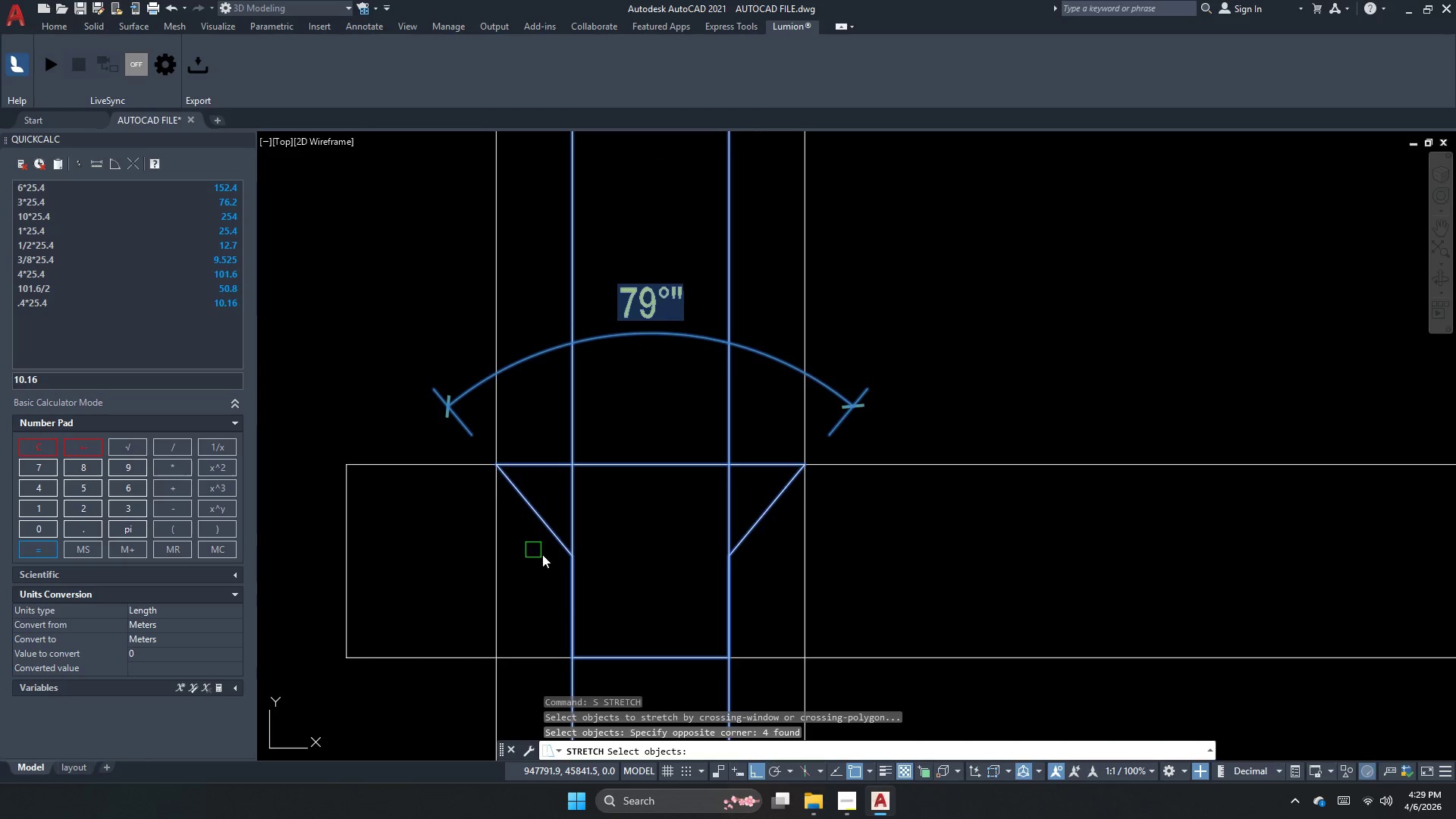 
key(Space)
 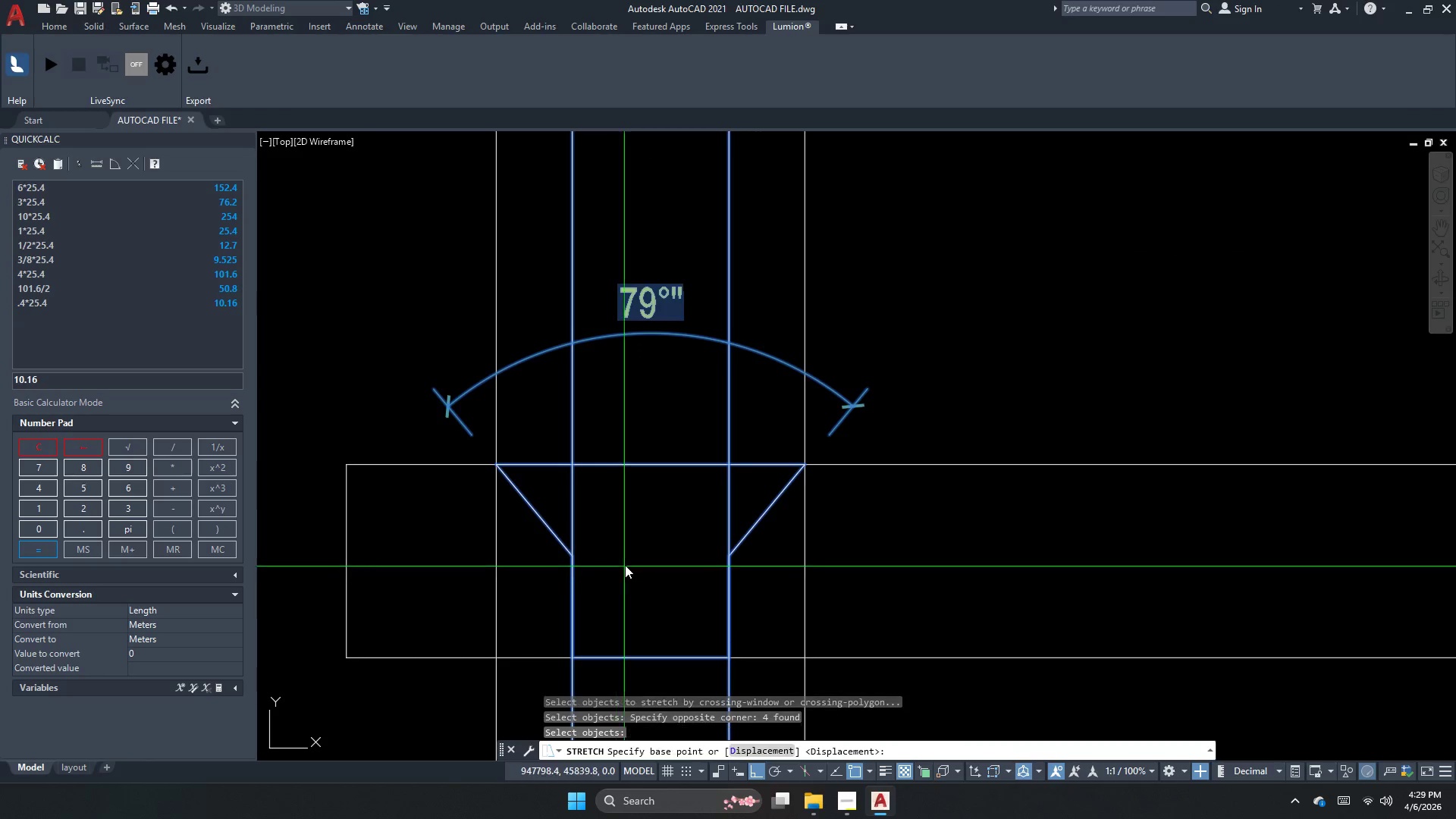 
double_click([625, 565])
 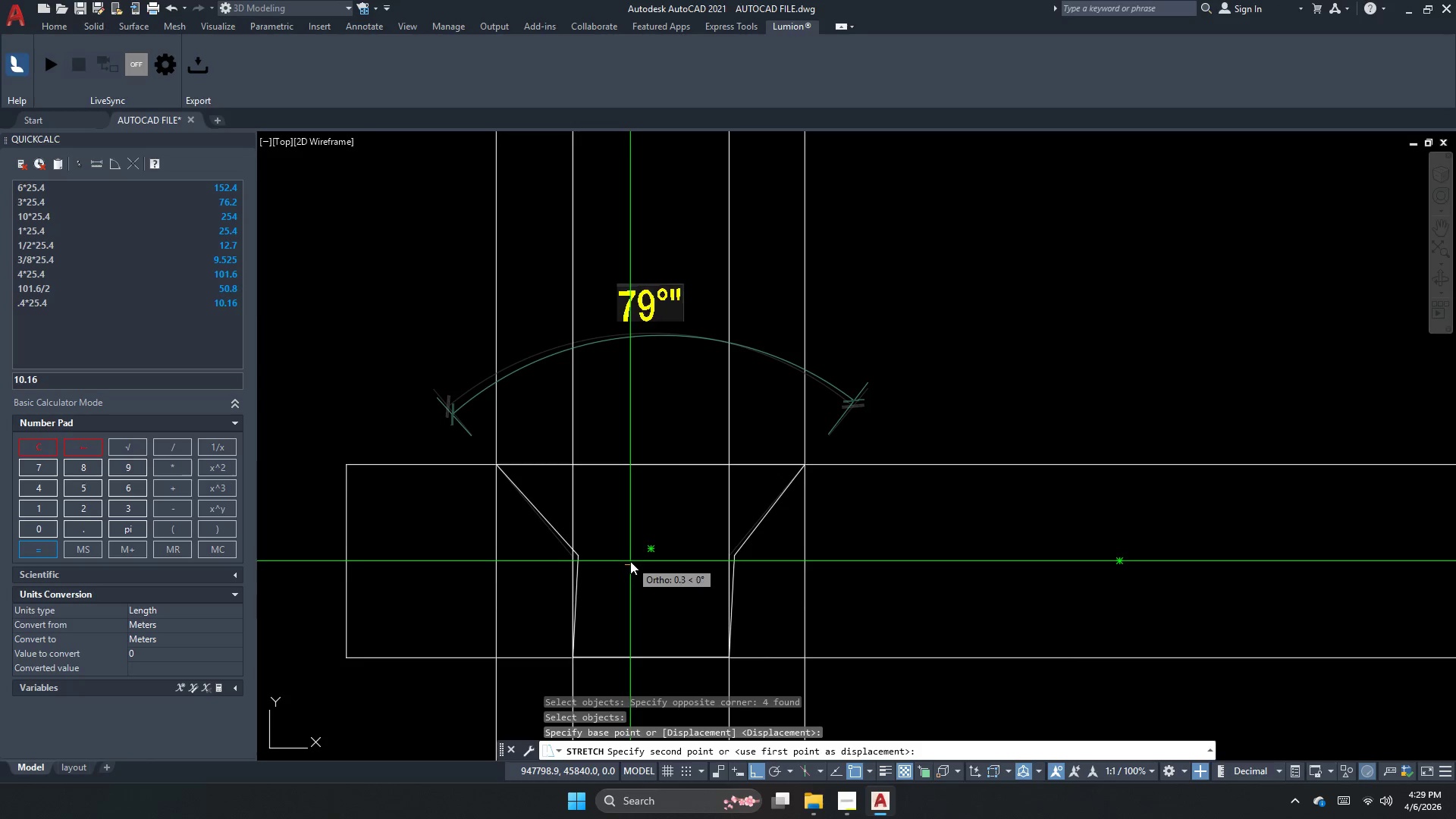 
wait(16.97)
 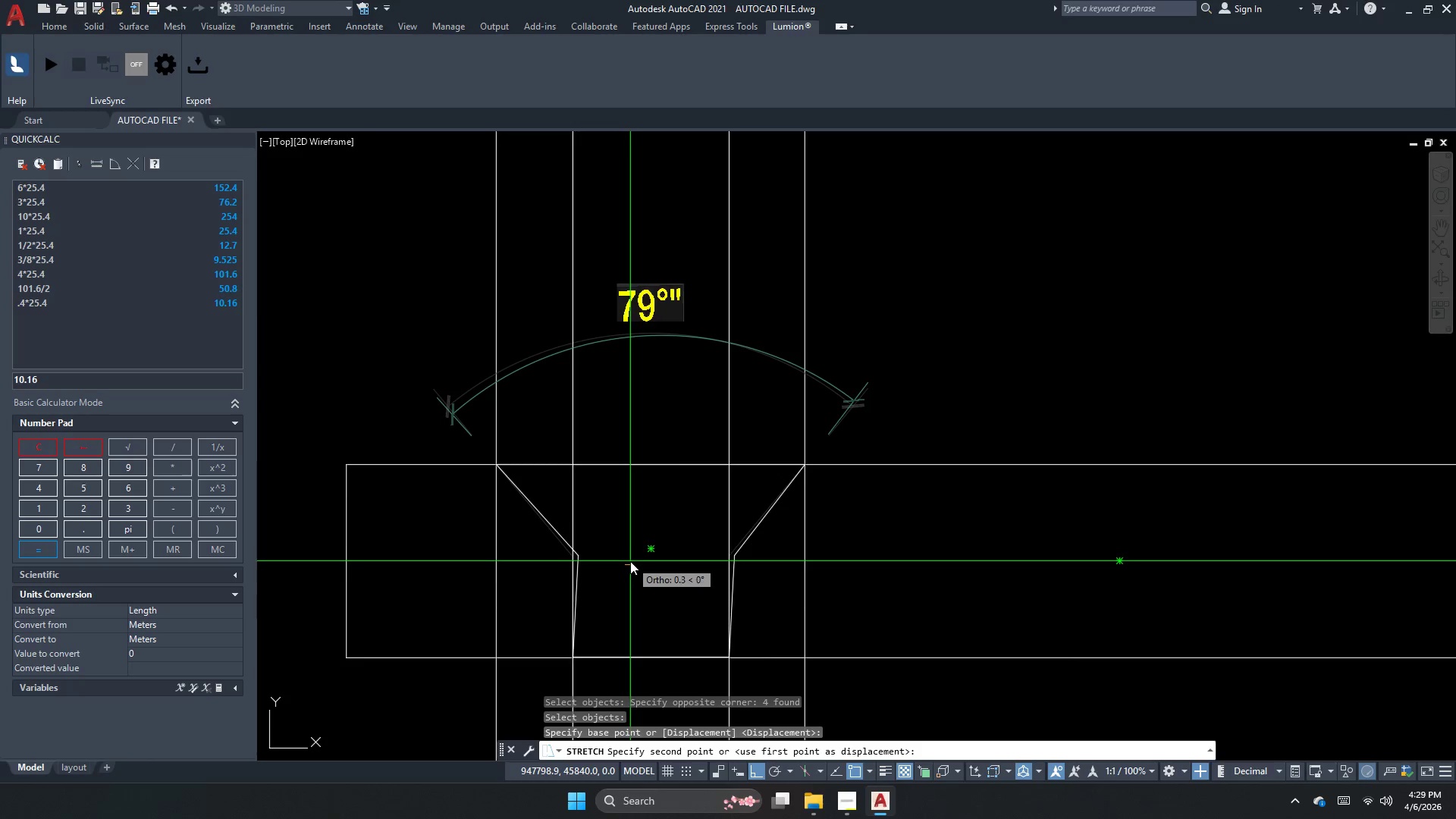 
left_click([626, 561])
 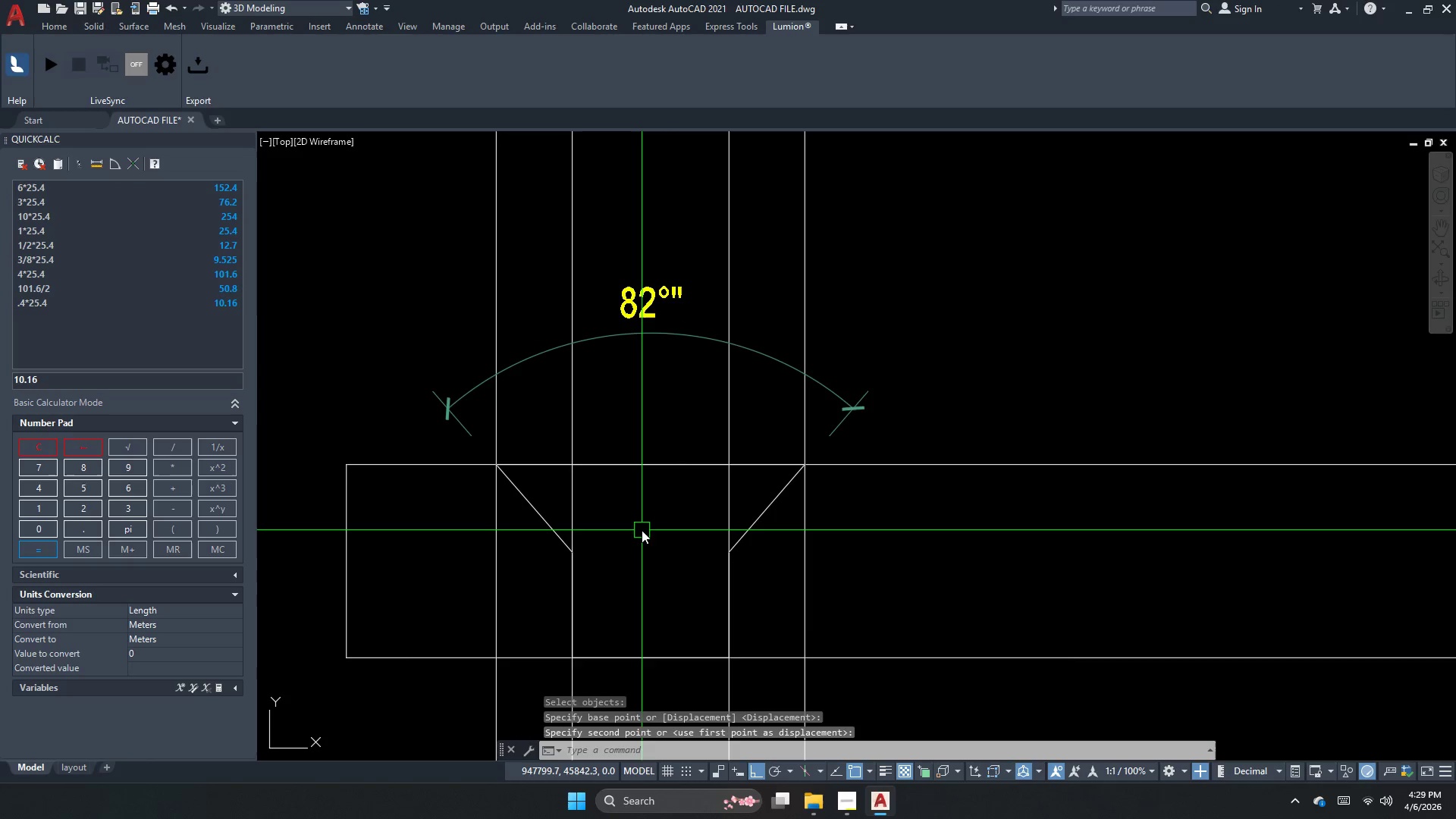 
key(Escape)
 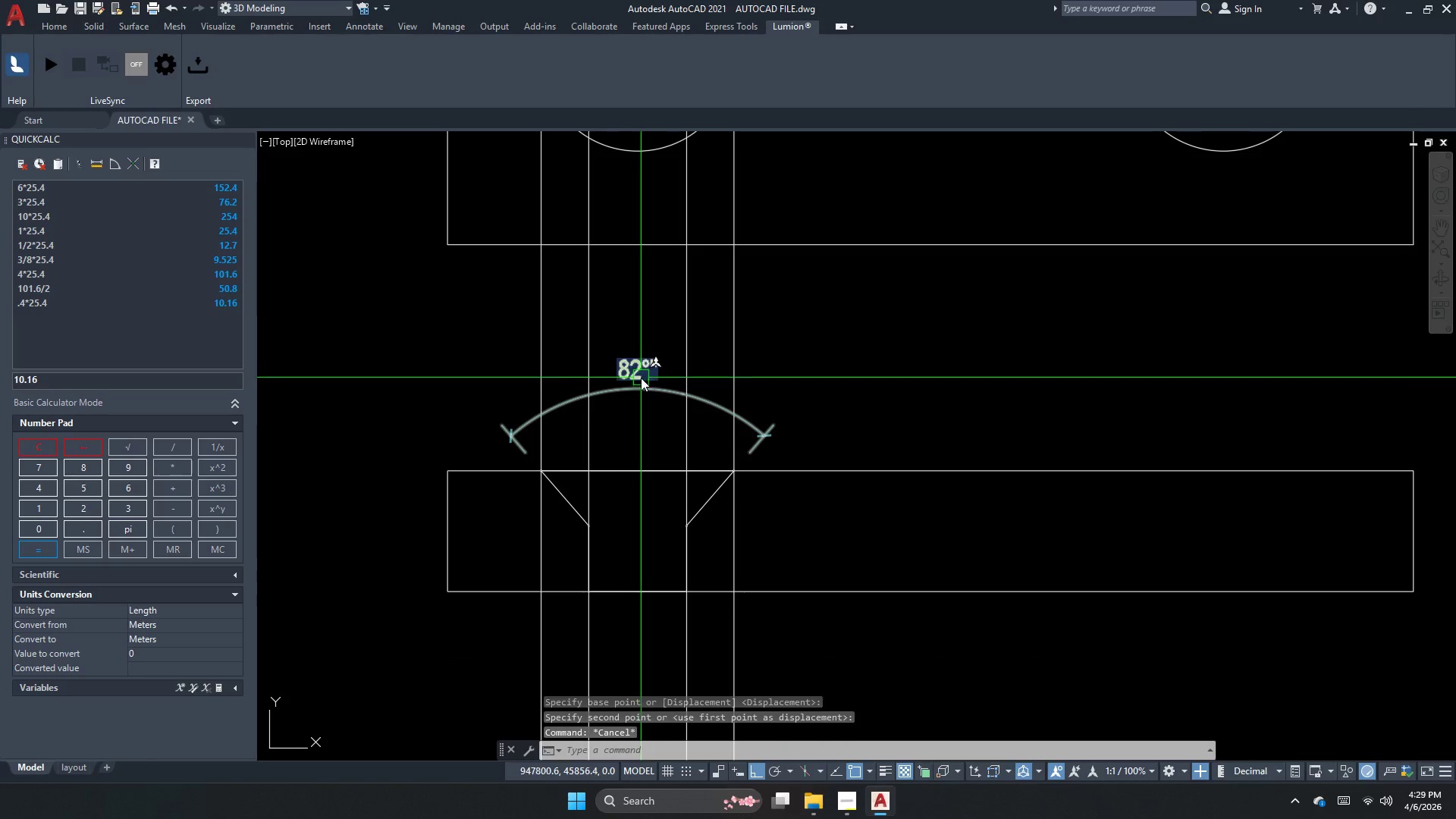 
scroll: coordinate [616, 482], scroll_direction: down, amount: 1.0
 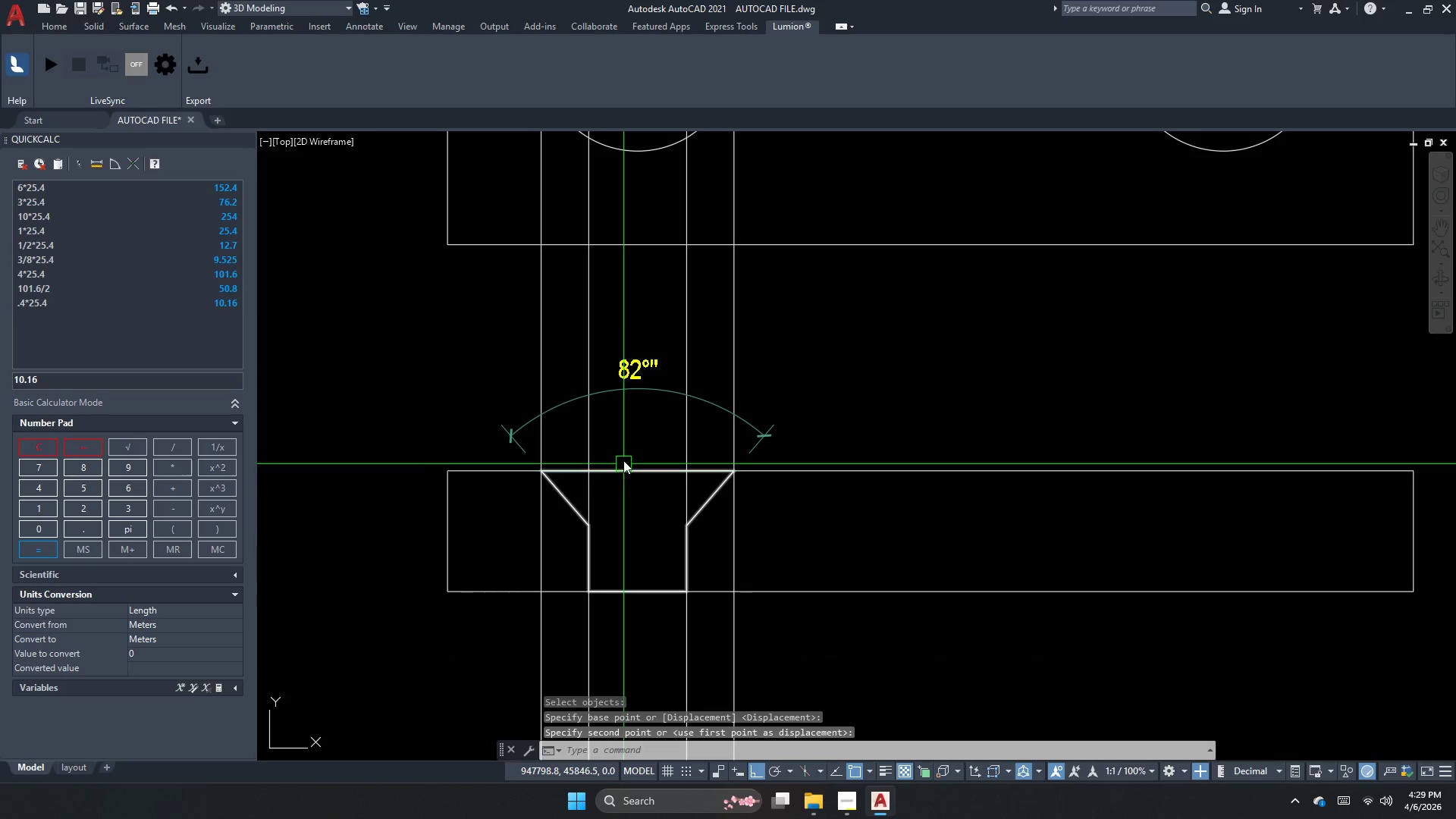 
left_click([641, 378])
 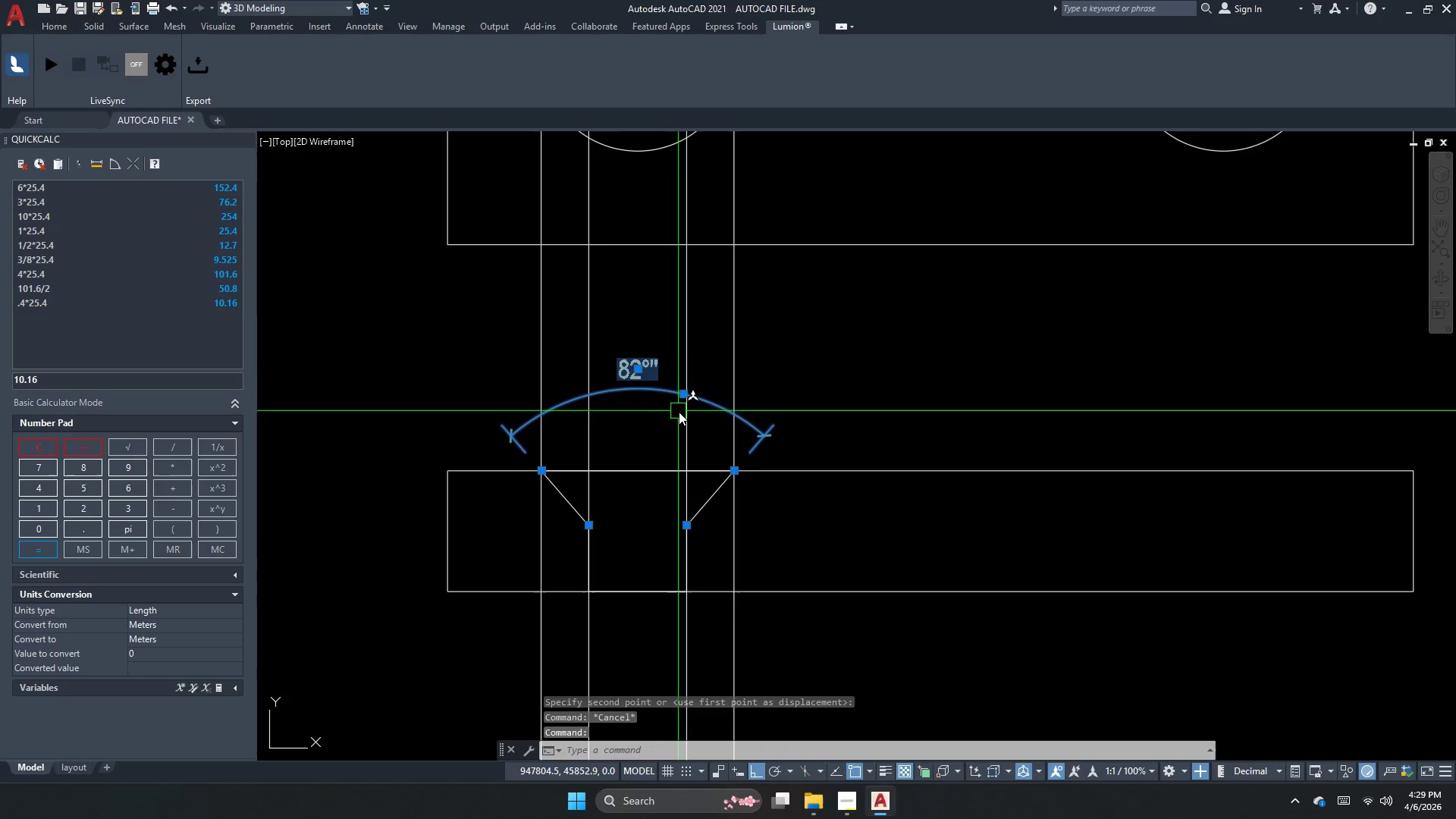 
key(Escape)
 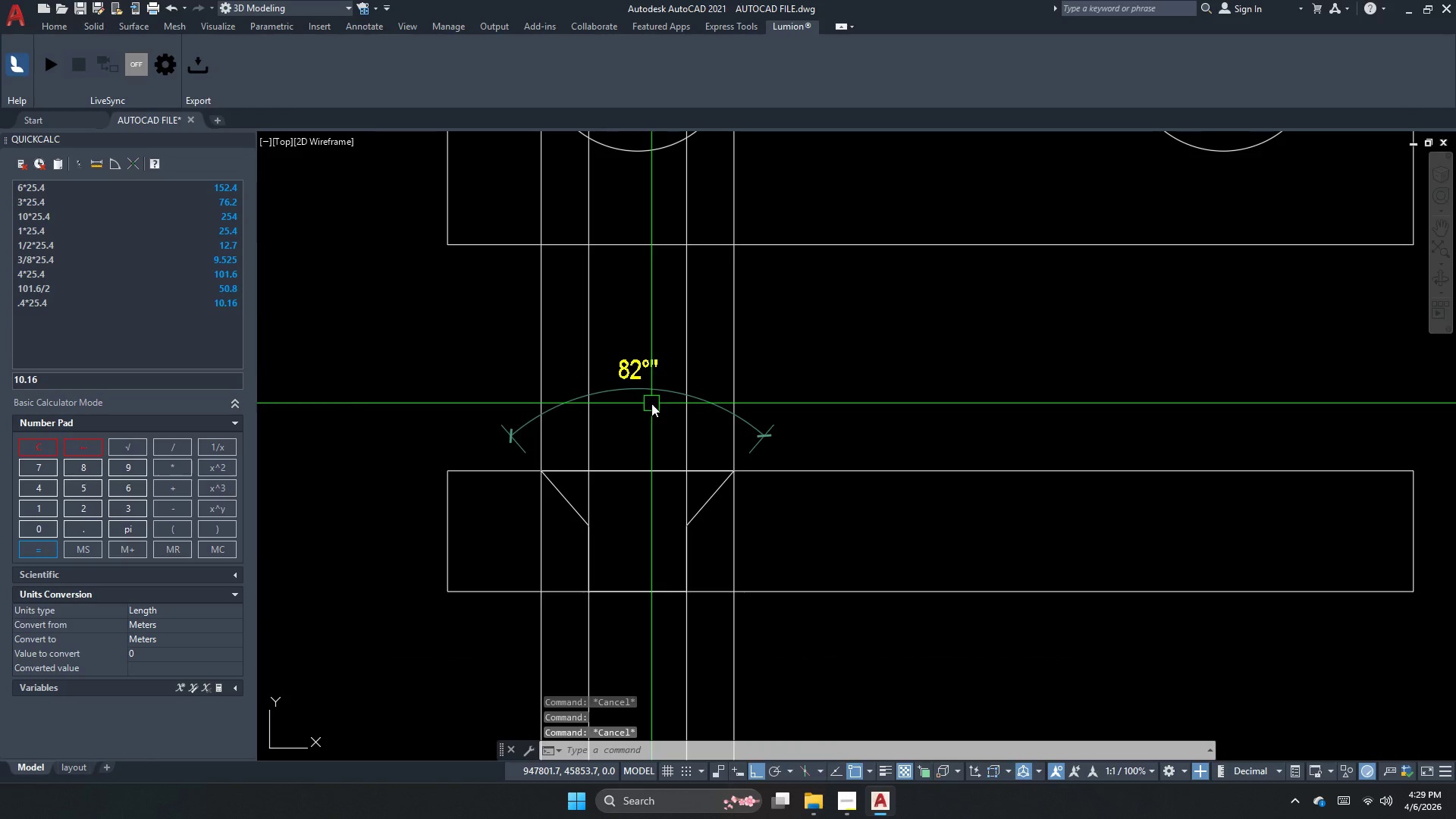 
left_click([658, 365])
 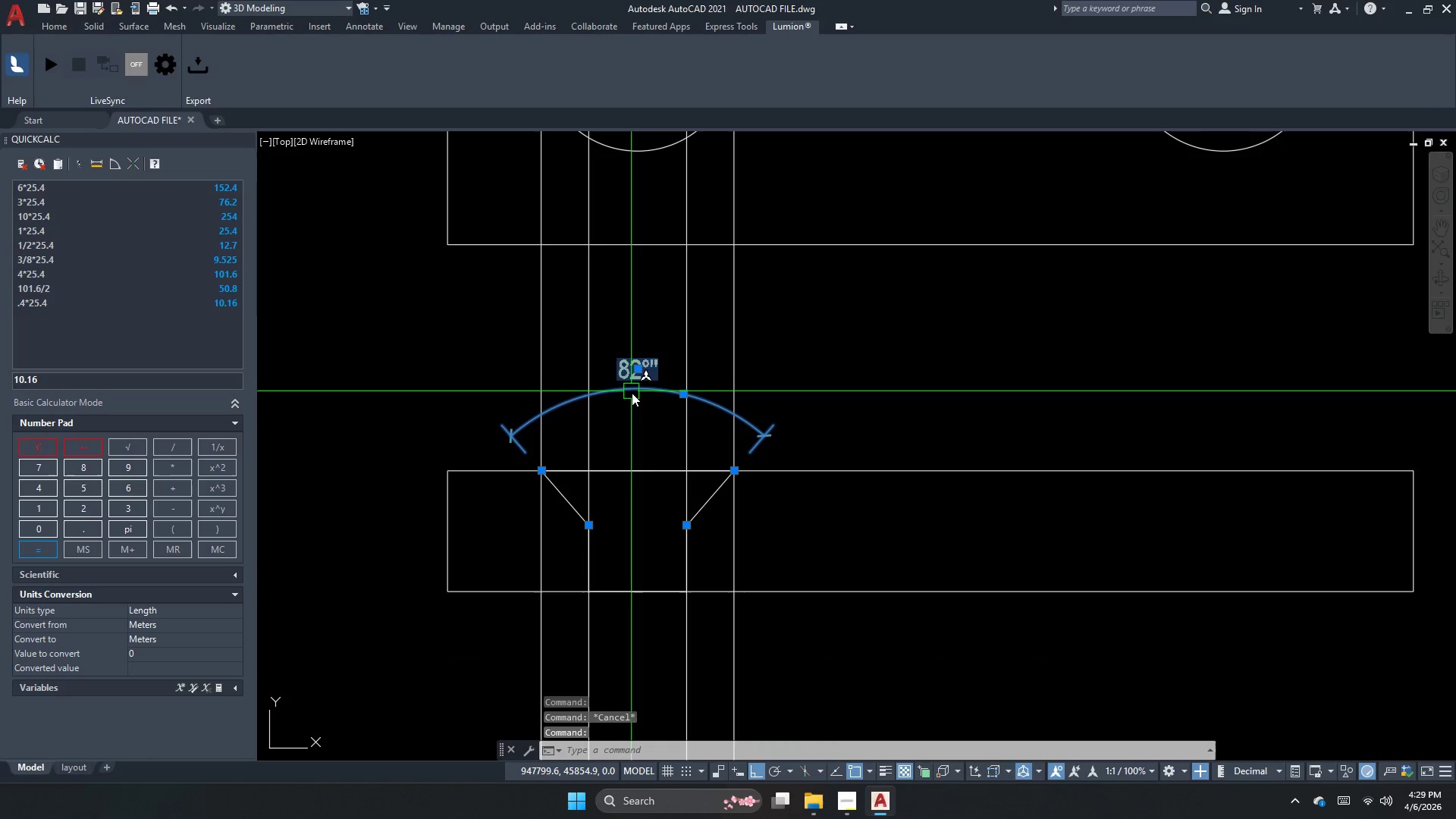 
left_click([635, 394])
 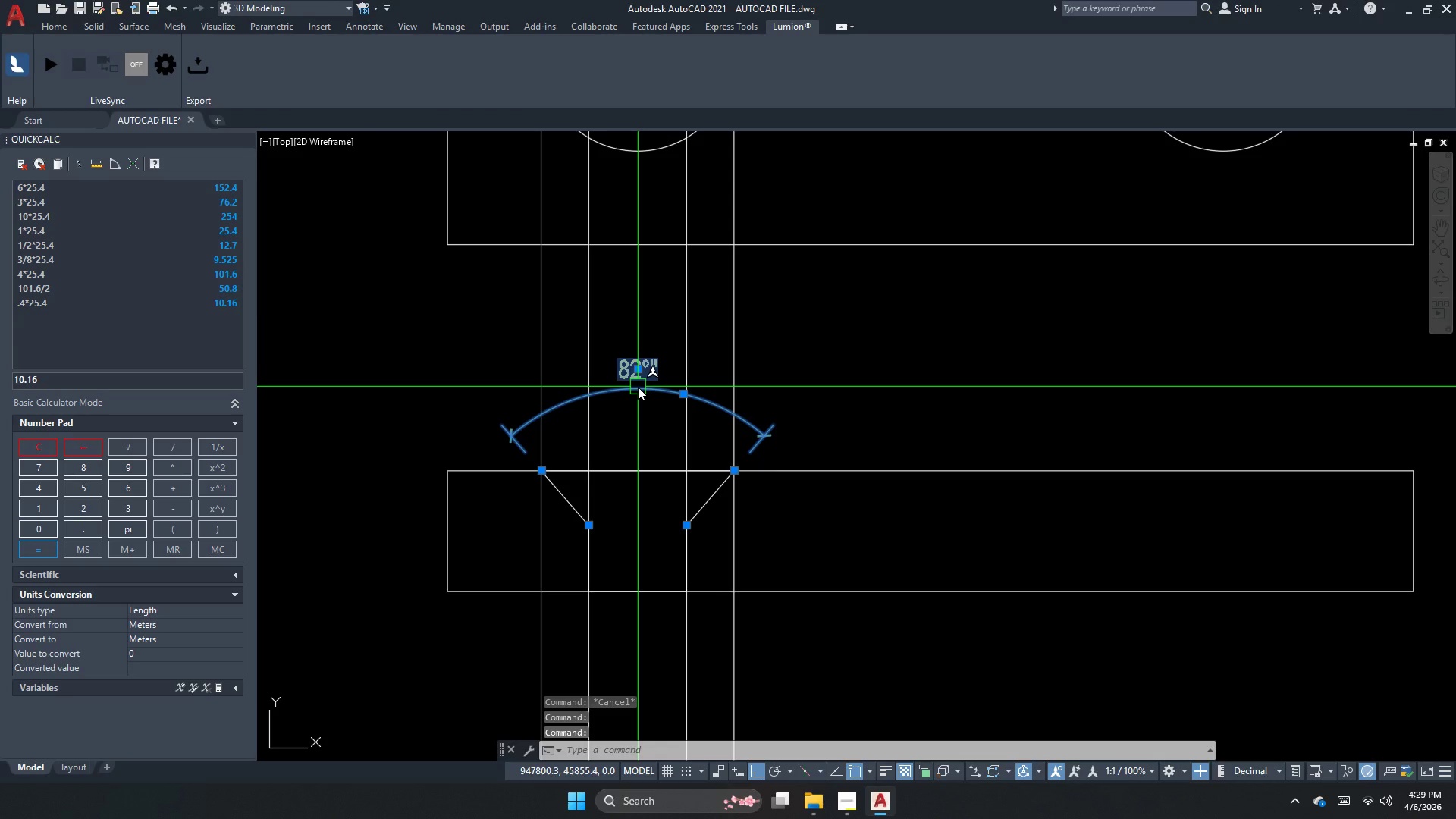 
double_click([638, 387])
 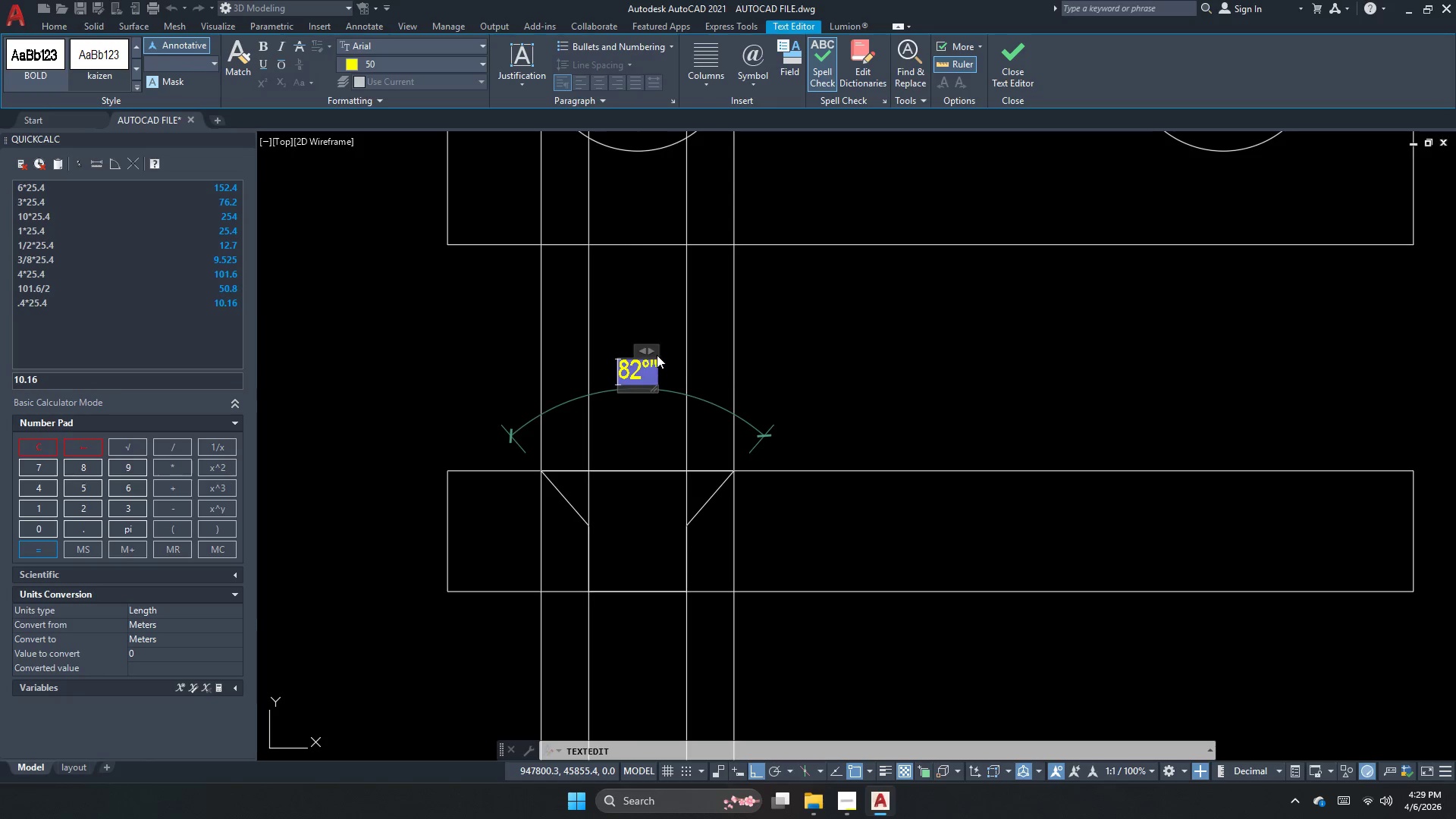 
double_click([650, 368])
 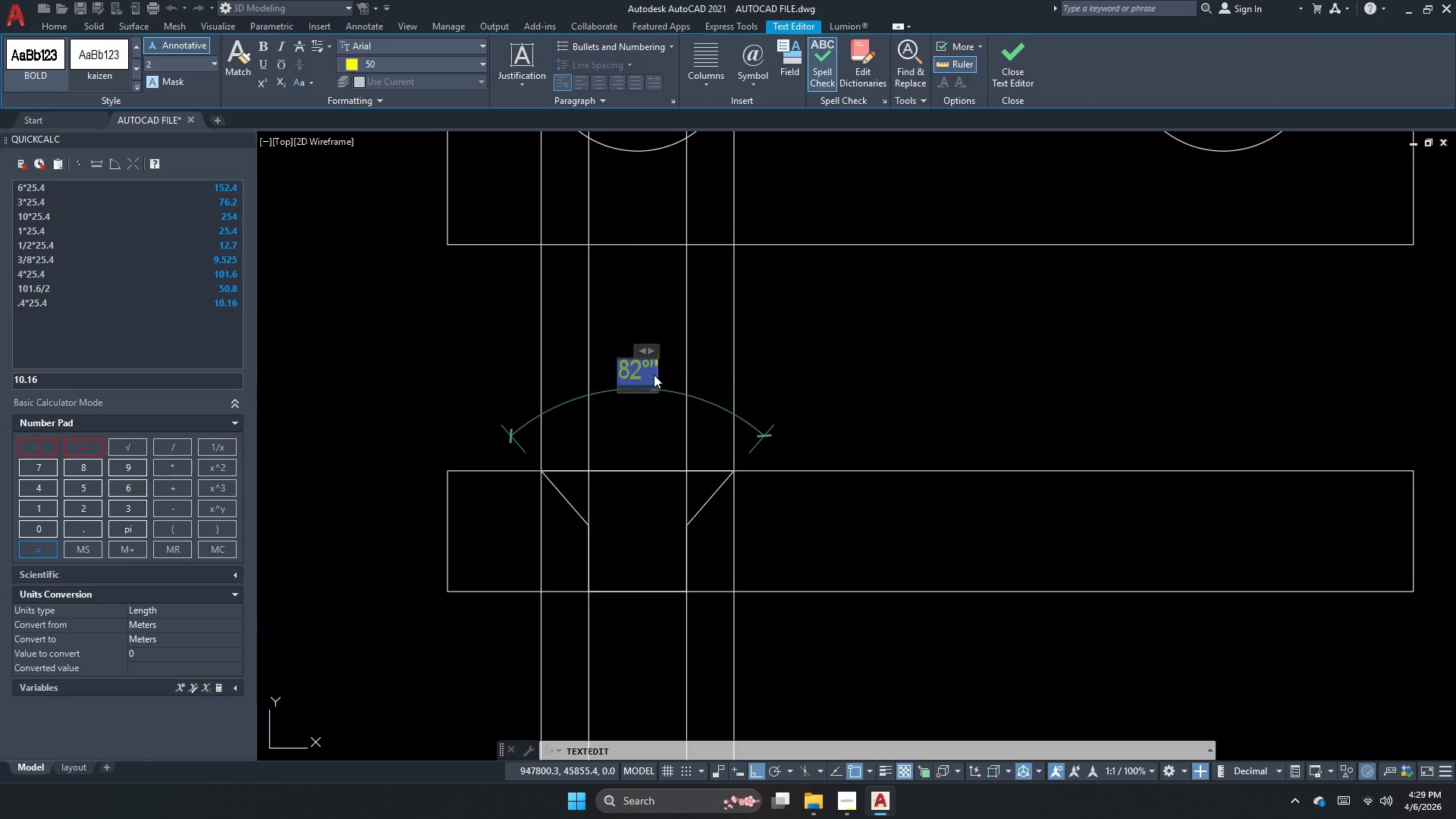 
left_click([648, 372])
 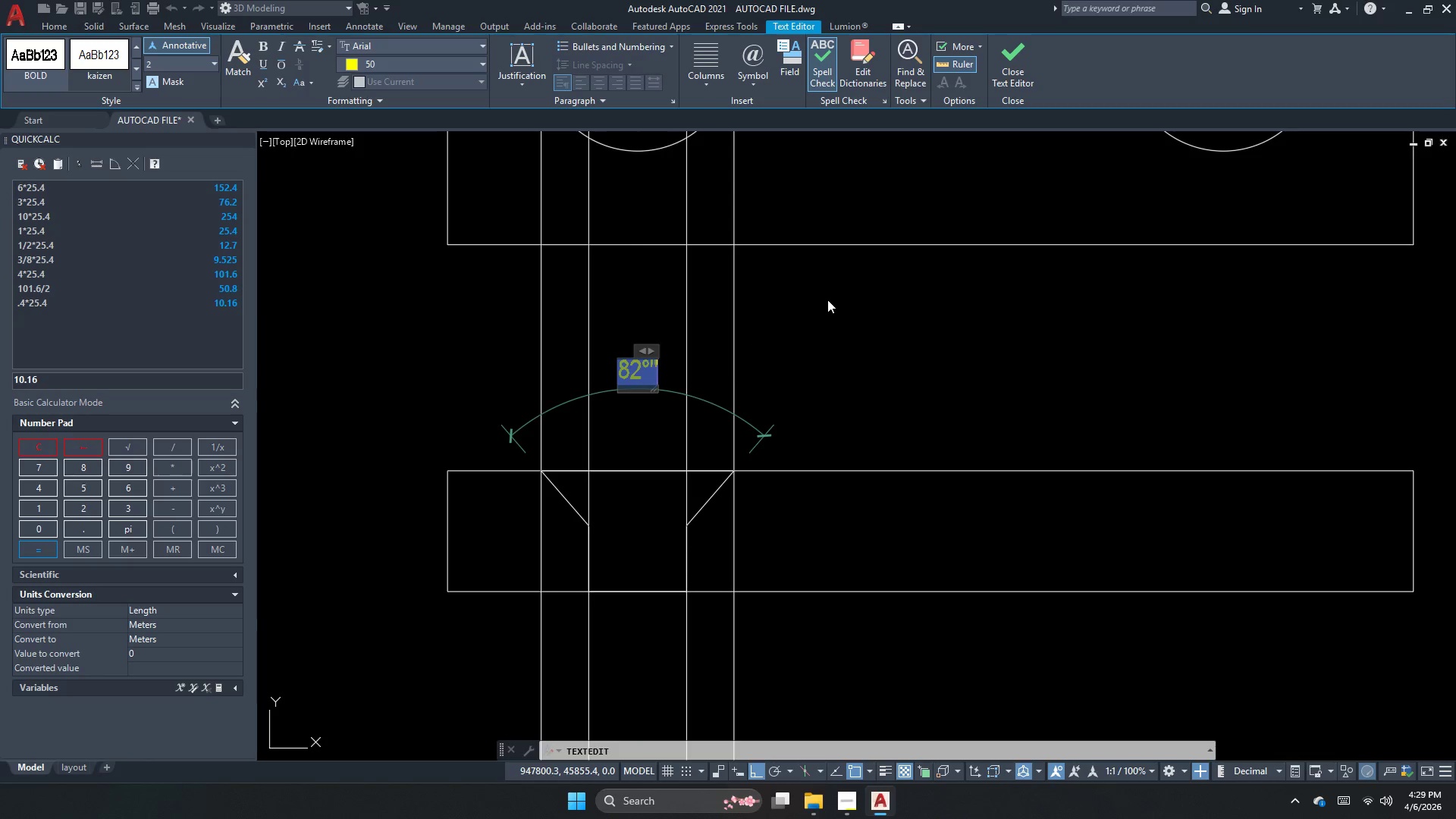 
left_click([827, 300])
 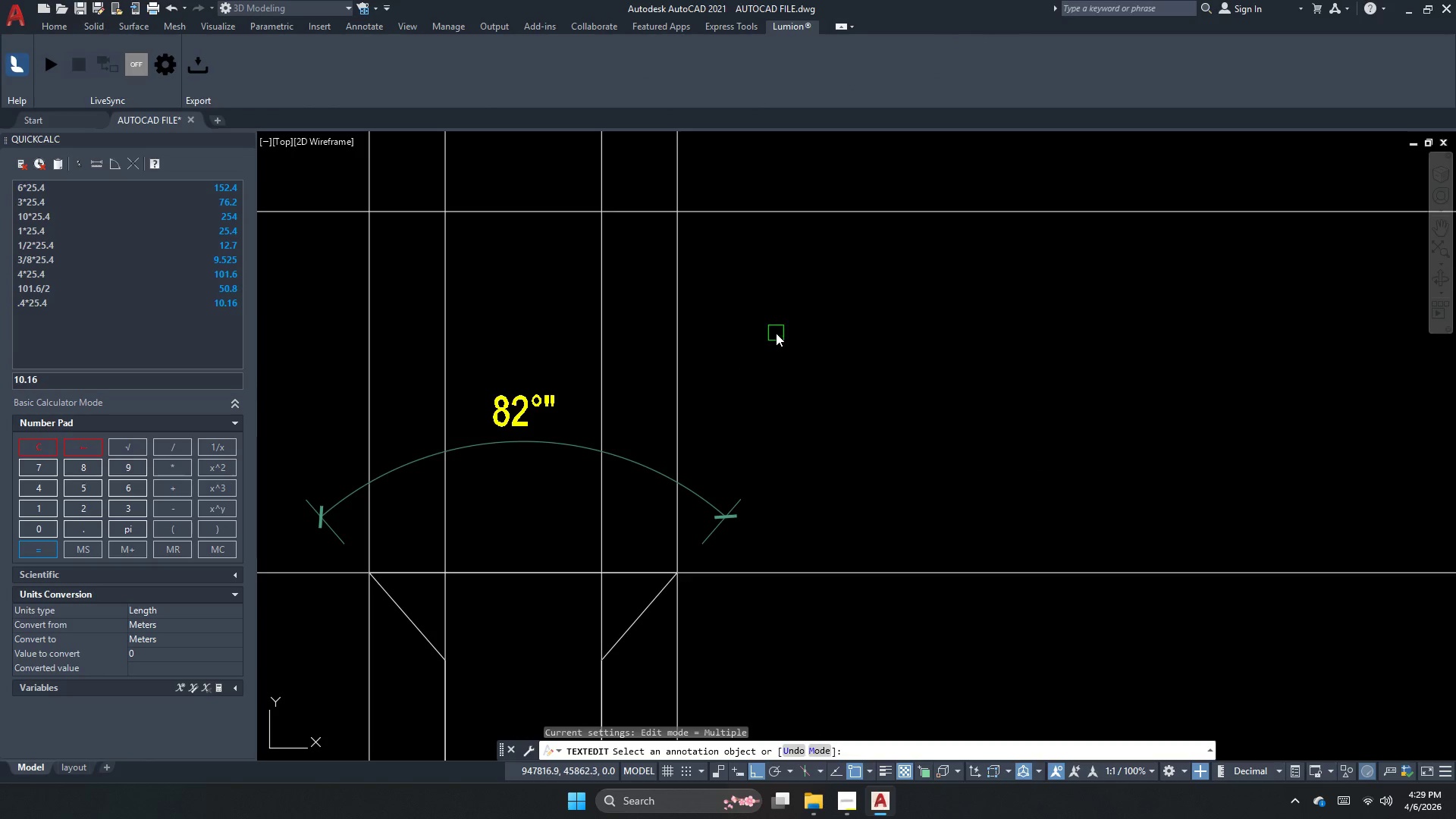 
scroll: coordinate [827, 300], scroll_direction: up, amount: 1.0
 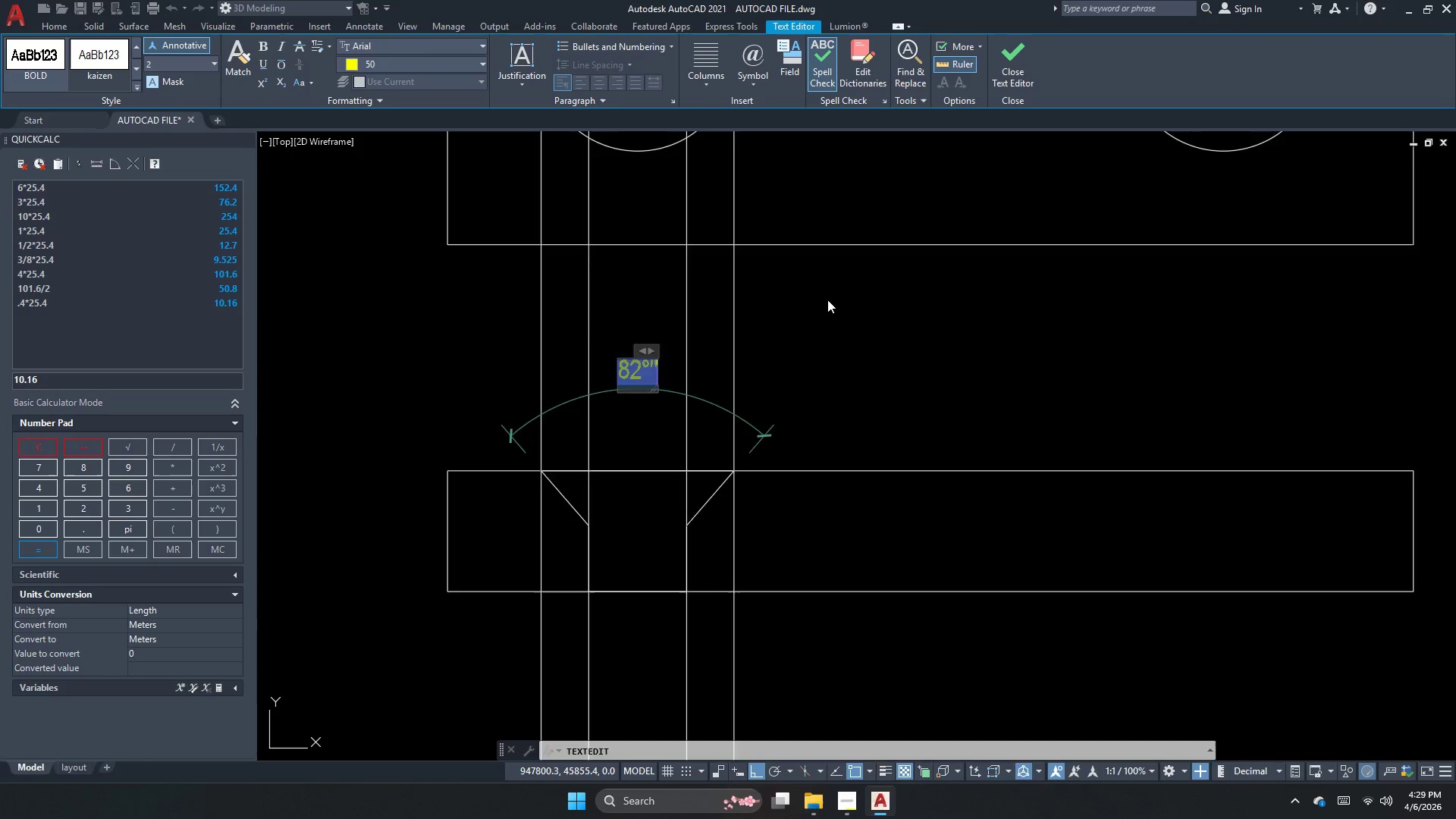 
key(Escape)
 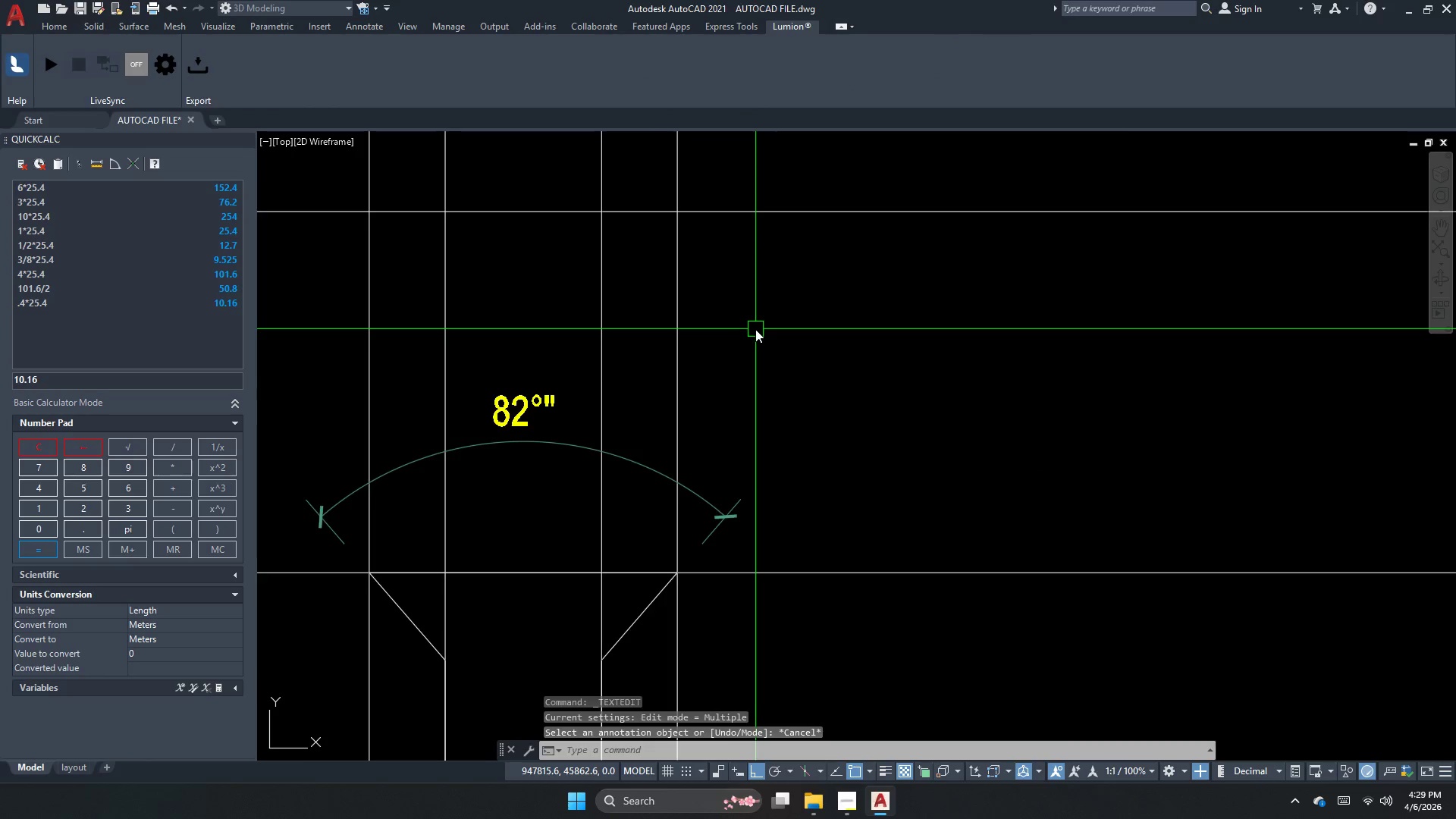 
left_click_drag(start_coordinate=[769, 337], to_coordinate=[739, 329])
 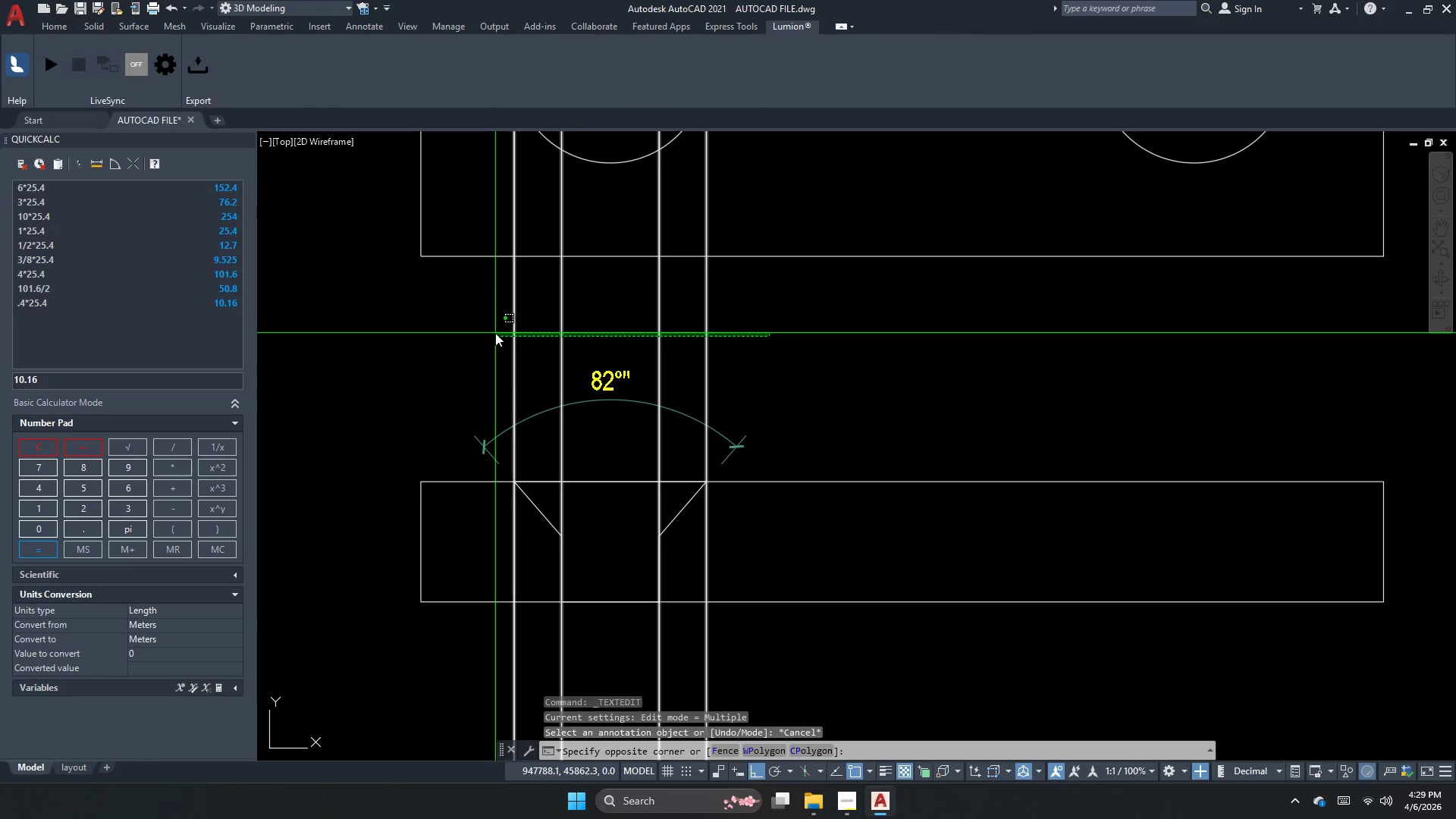 
scroll: coordinate [755, 329], scroll_direction: down, amount: 1.0
 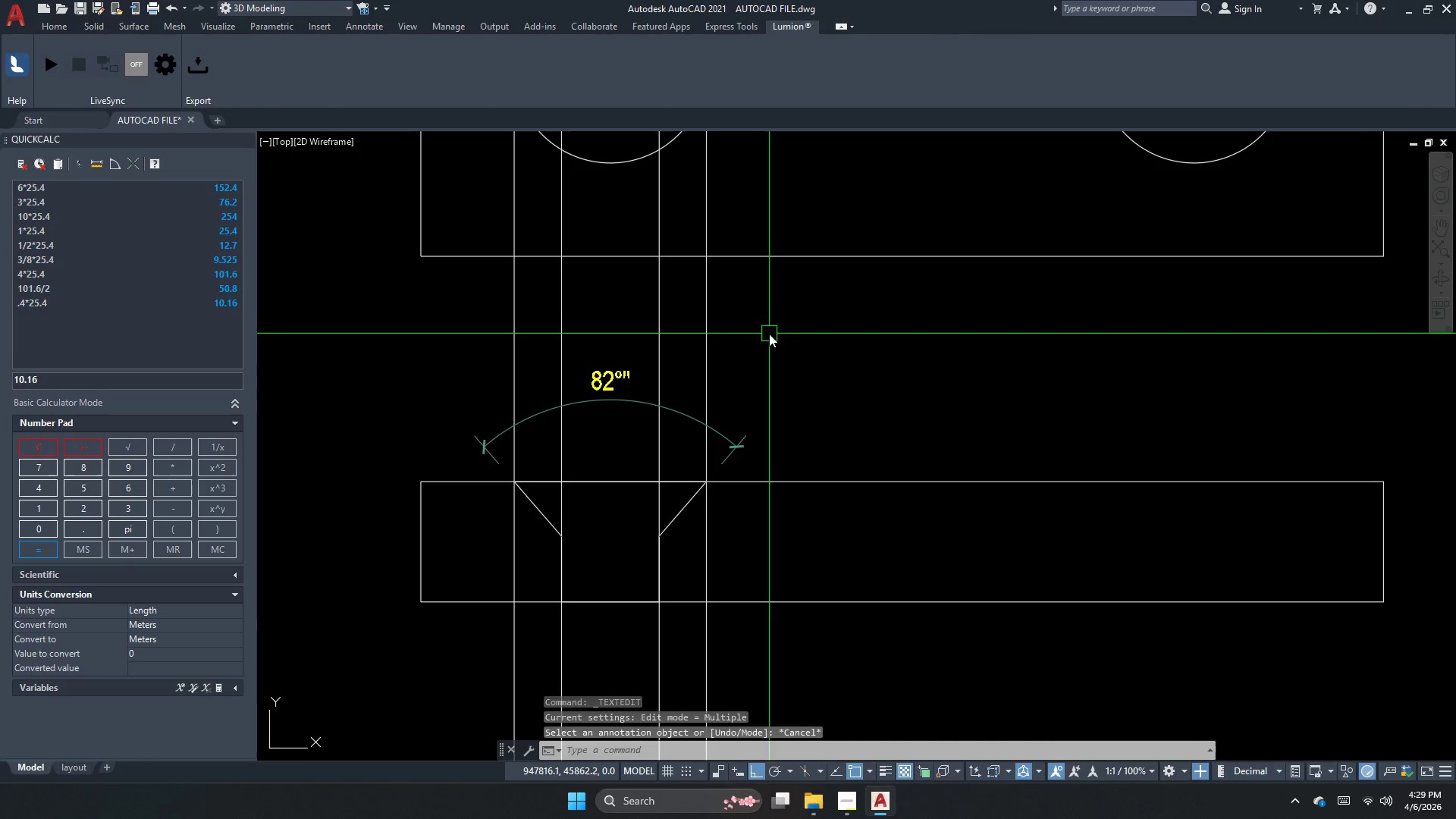 
double_click([495, 333])
 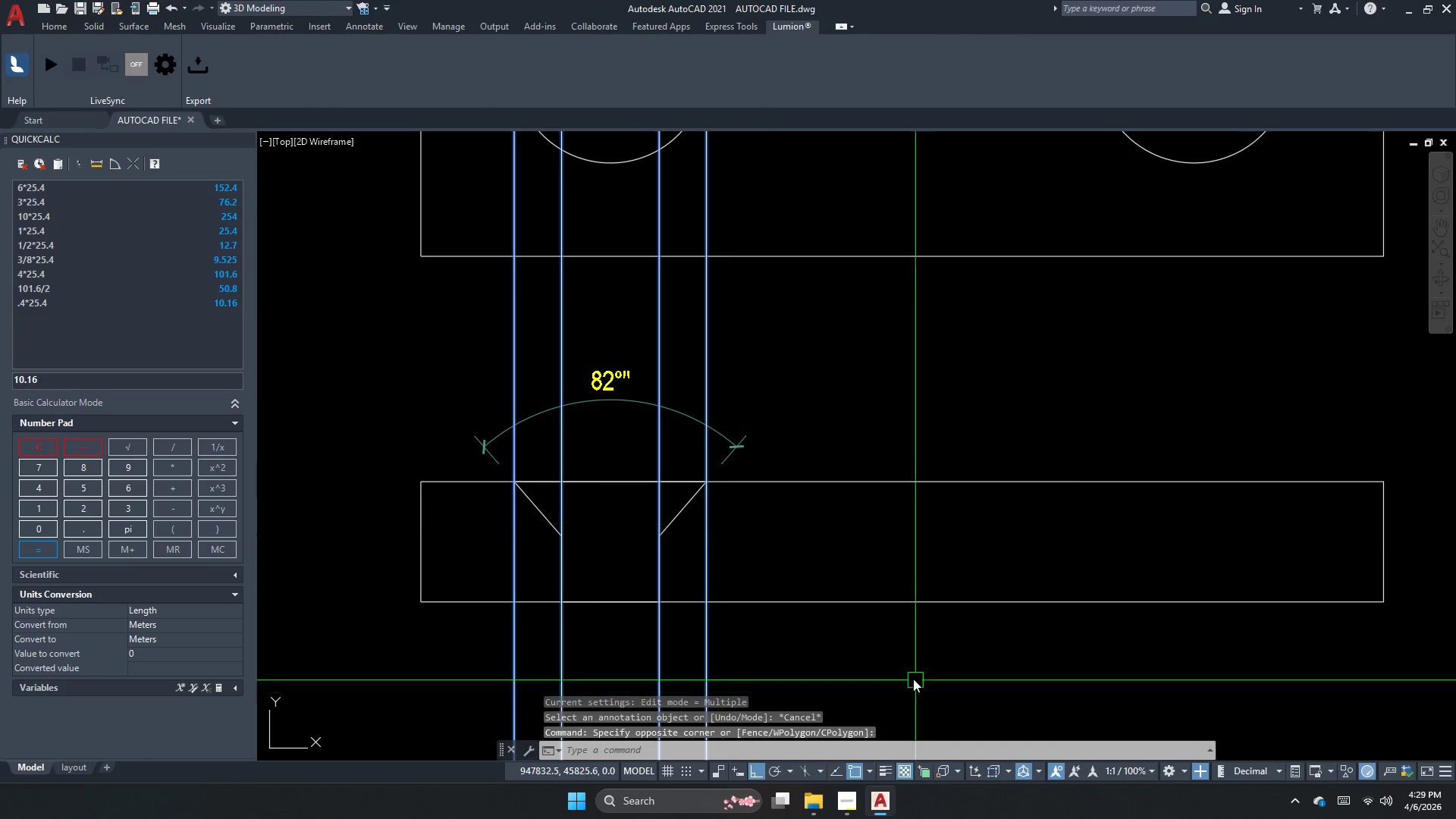 
scroll: coordinate [714, 601], scroll_direction: down, amount: 1.0
 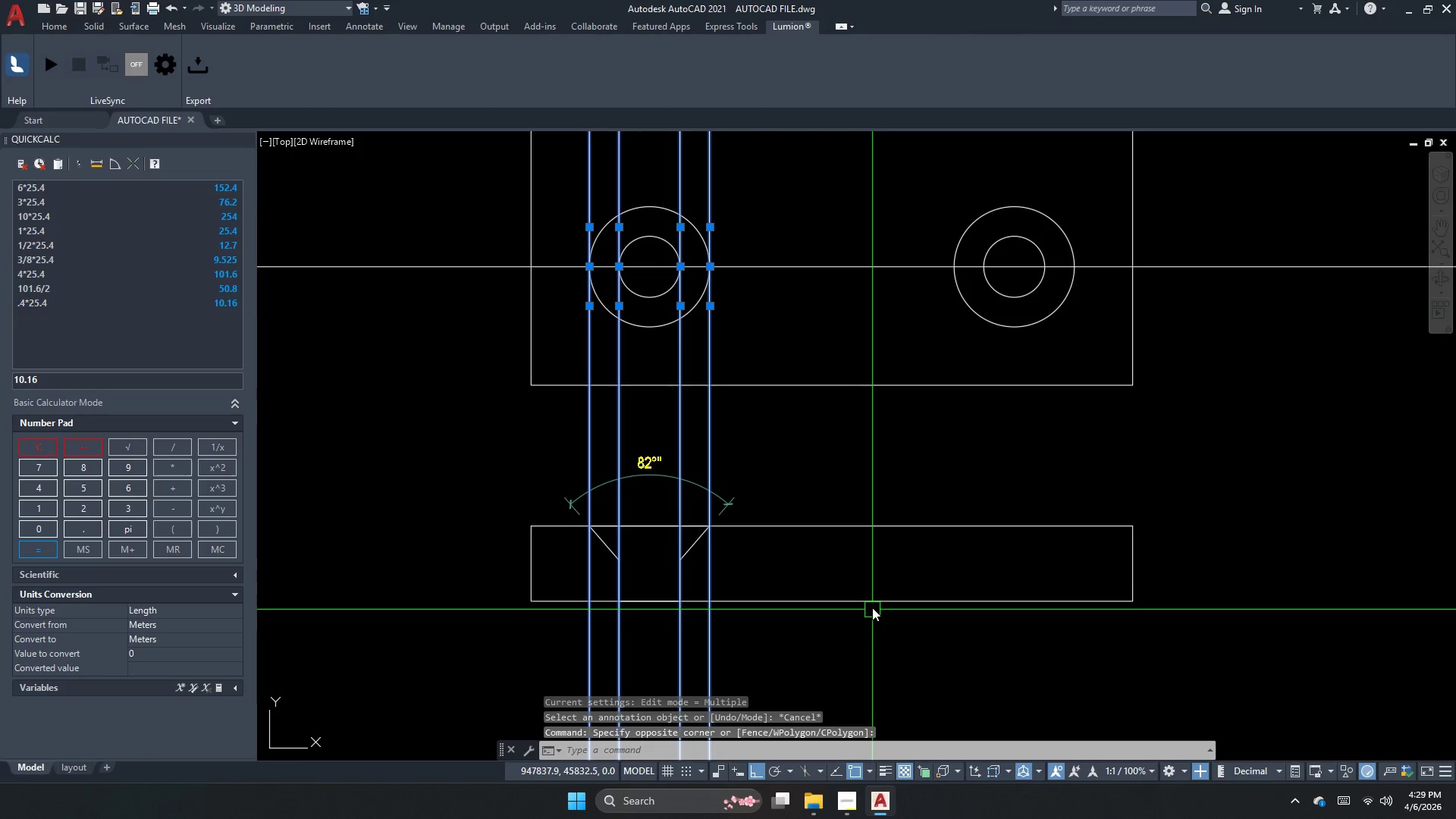 
key(E)
 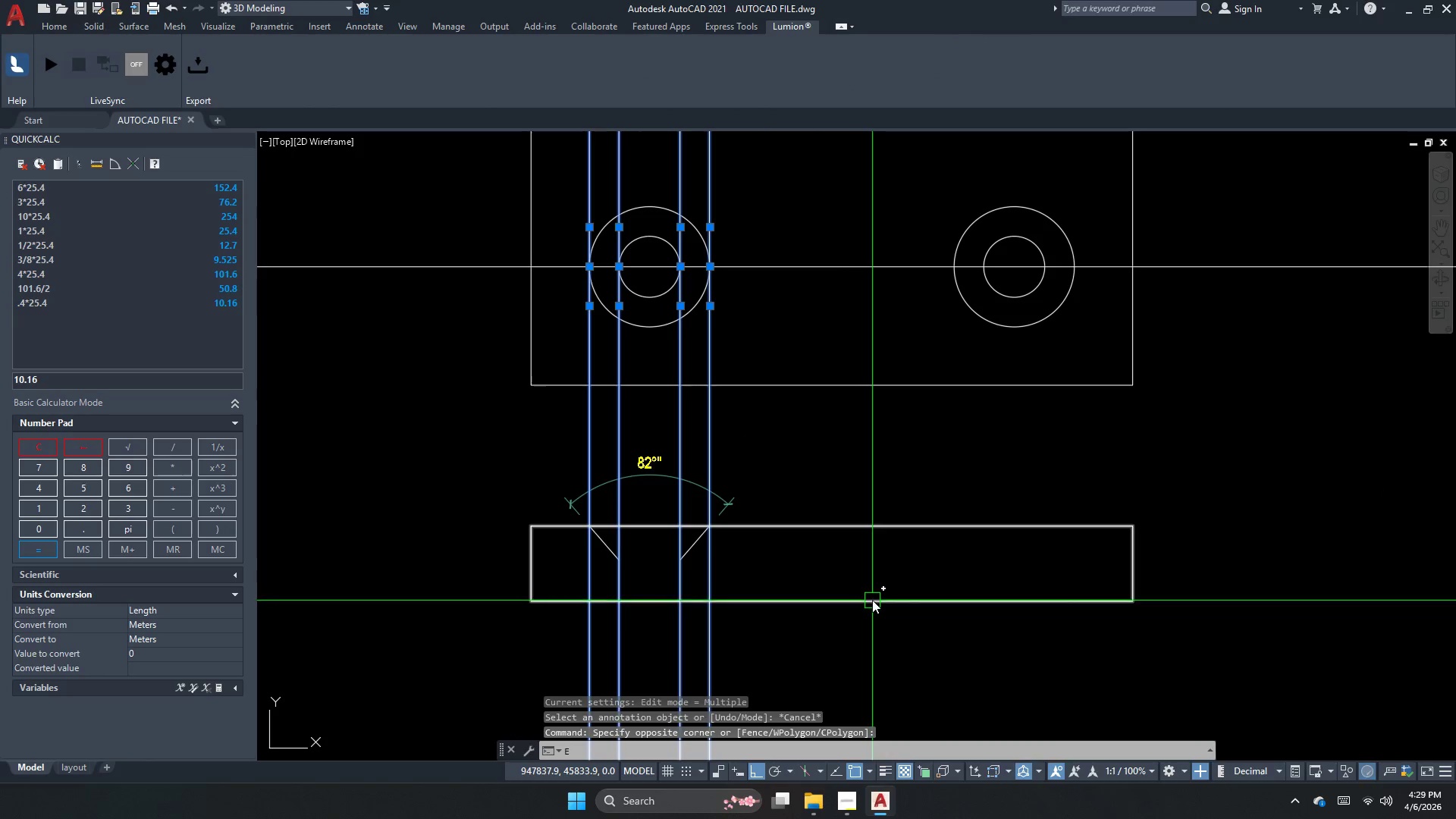 
hold_key(key=Space, duration=0.36)
 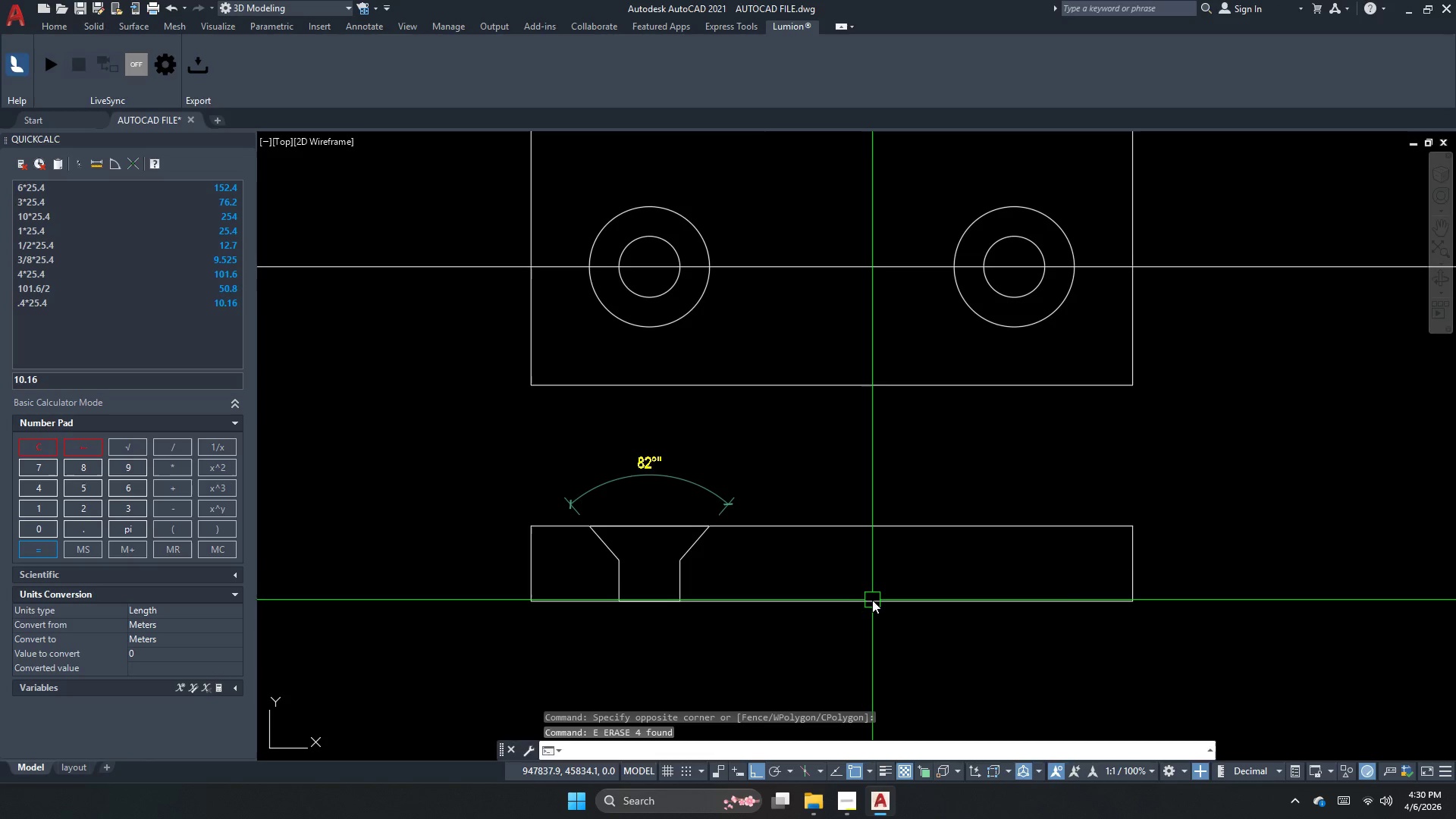 
scroll: coordinate [669, 472], scroll_direction: up, amount: 2.0
 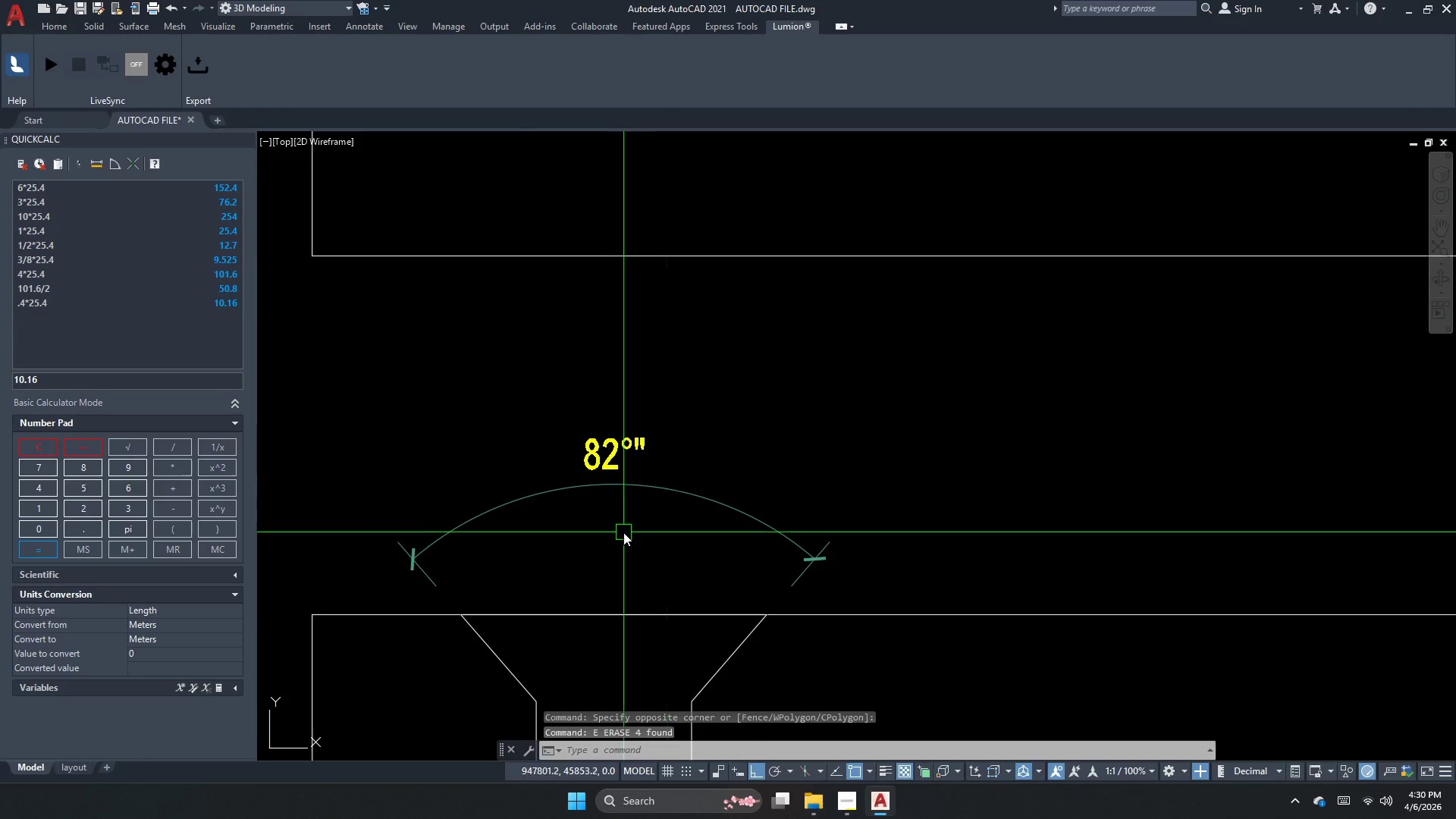 
double_click([664, 482])
 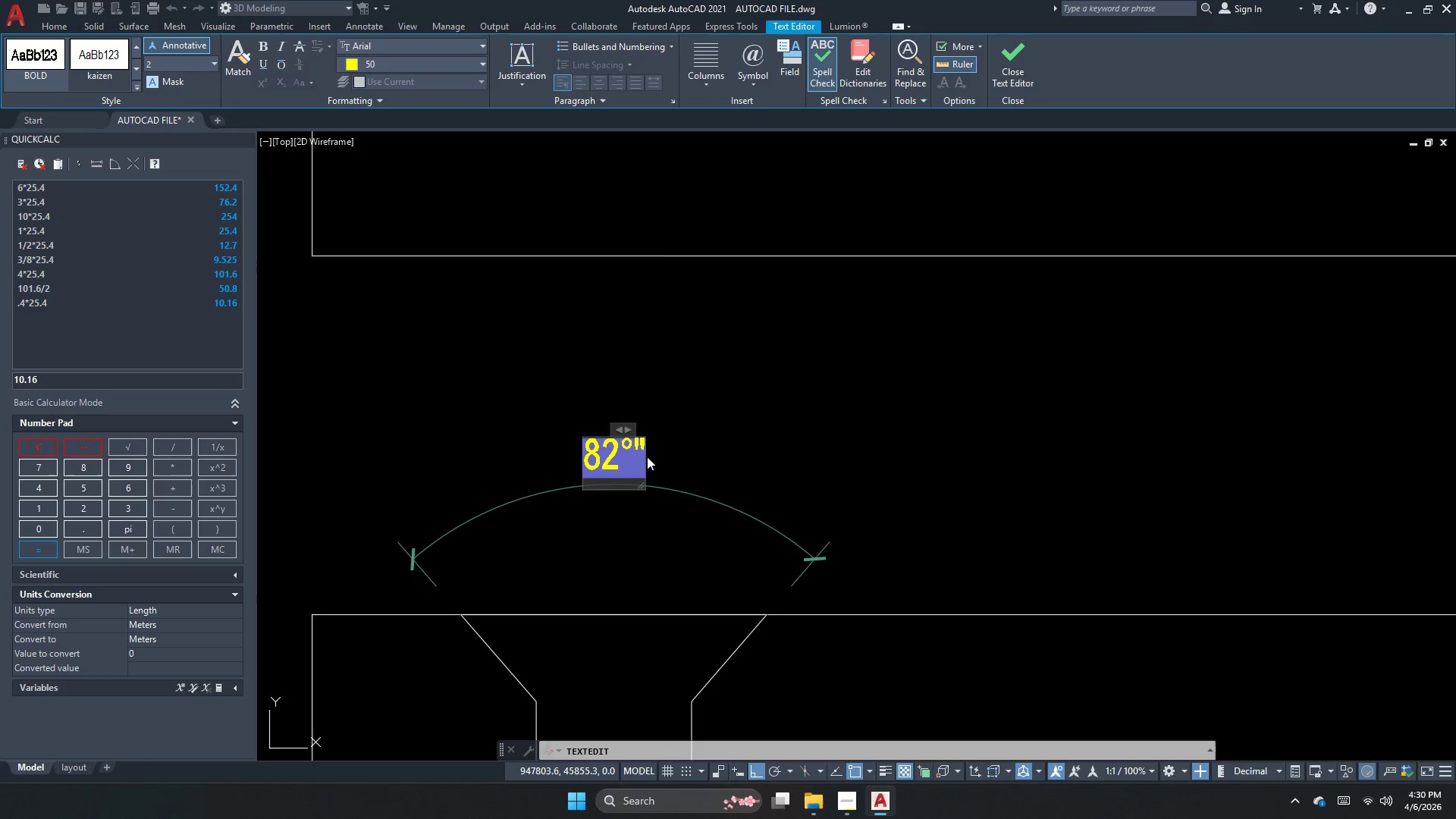 
left_click([644, 446])
 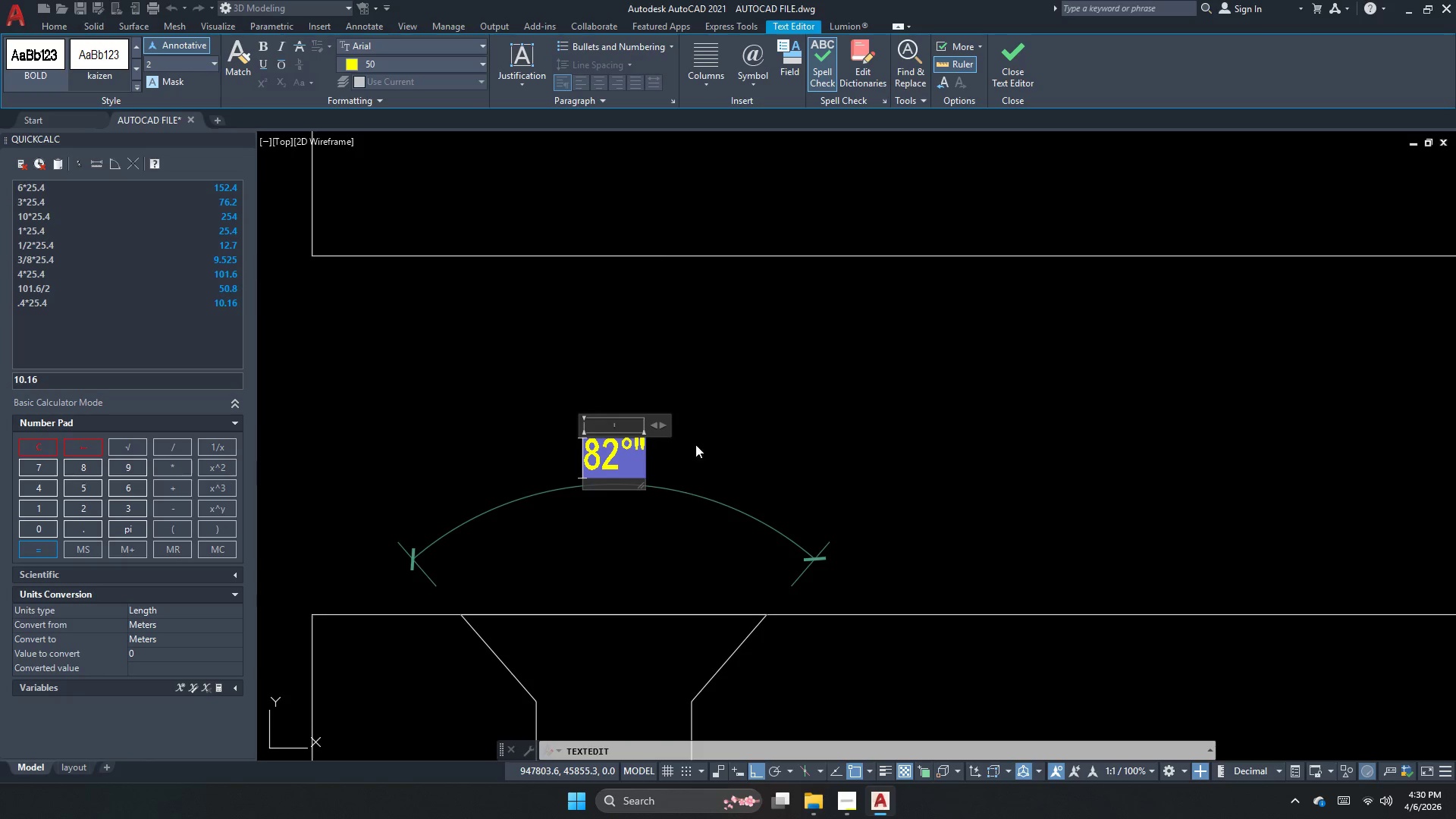 
left_click([755, 450])
 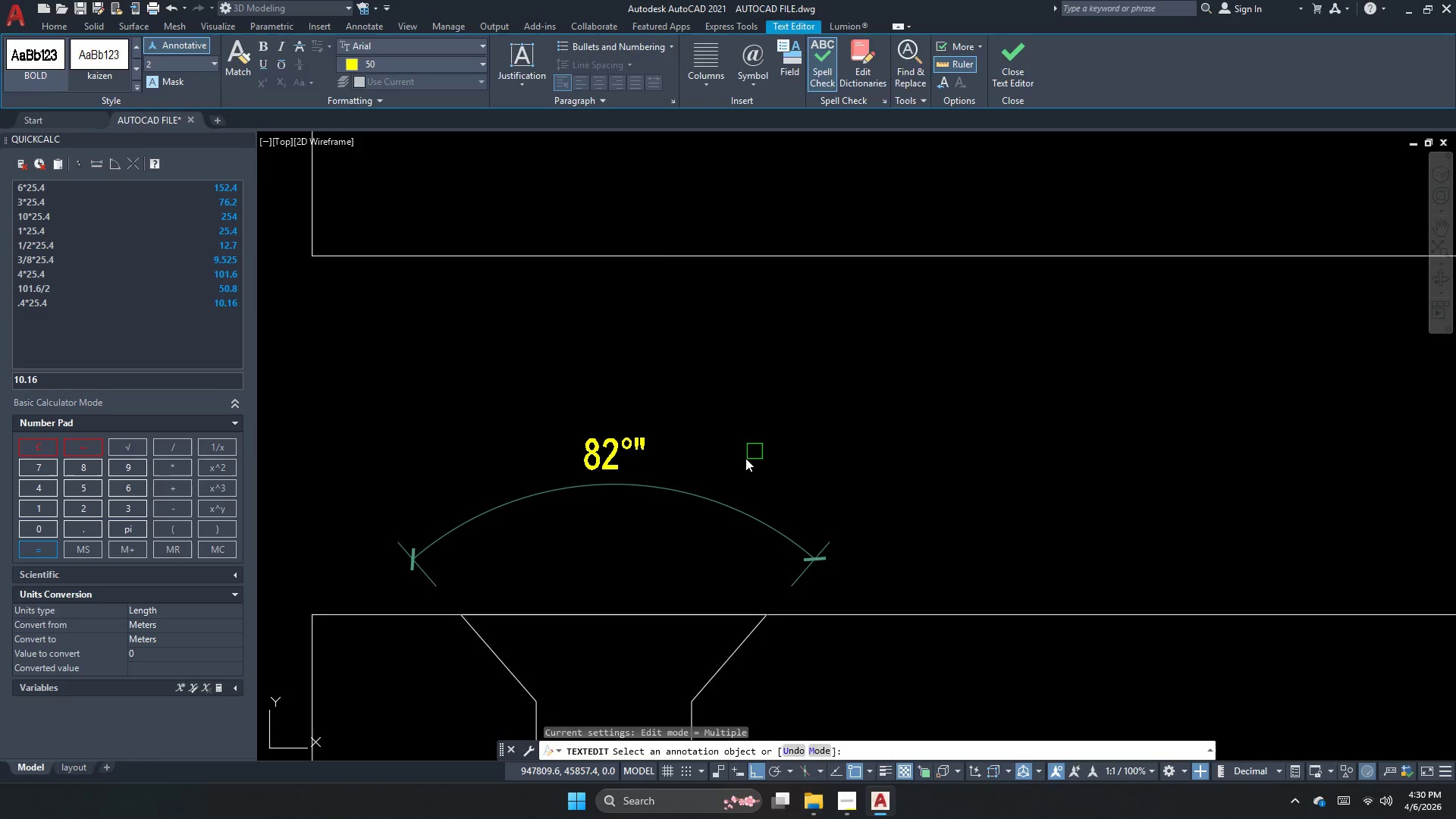 
key(Escape)
 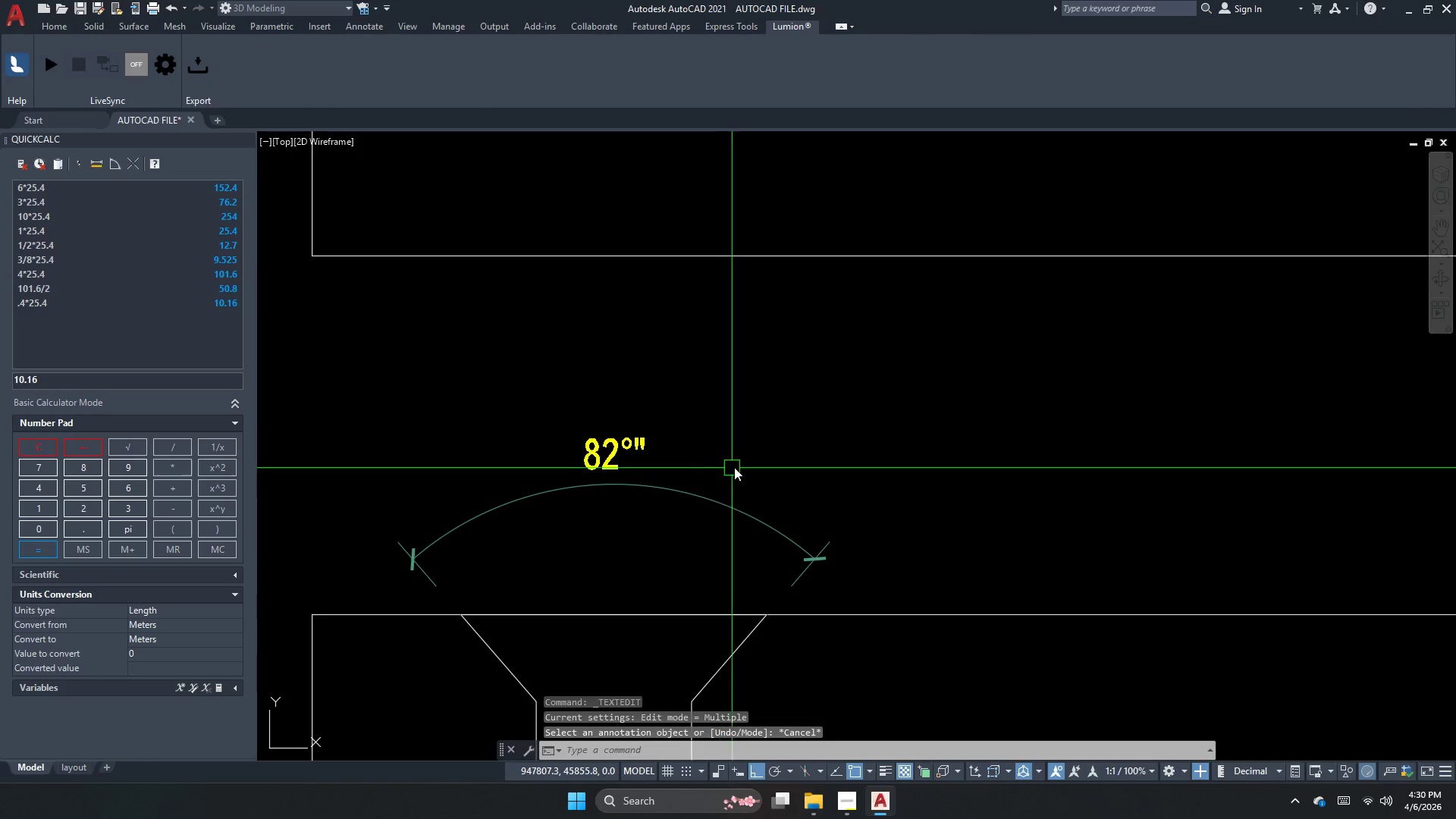 
left_click_drag(start_coordinate=[735, 466], to_coordinate=[711, 482])
 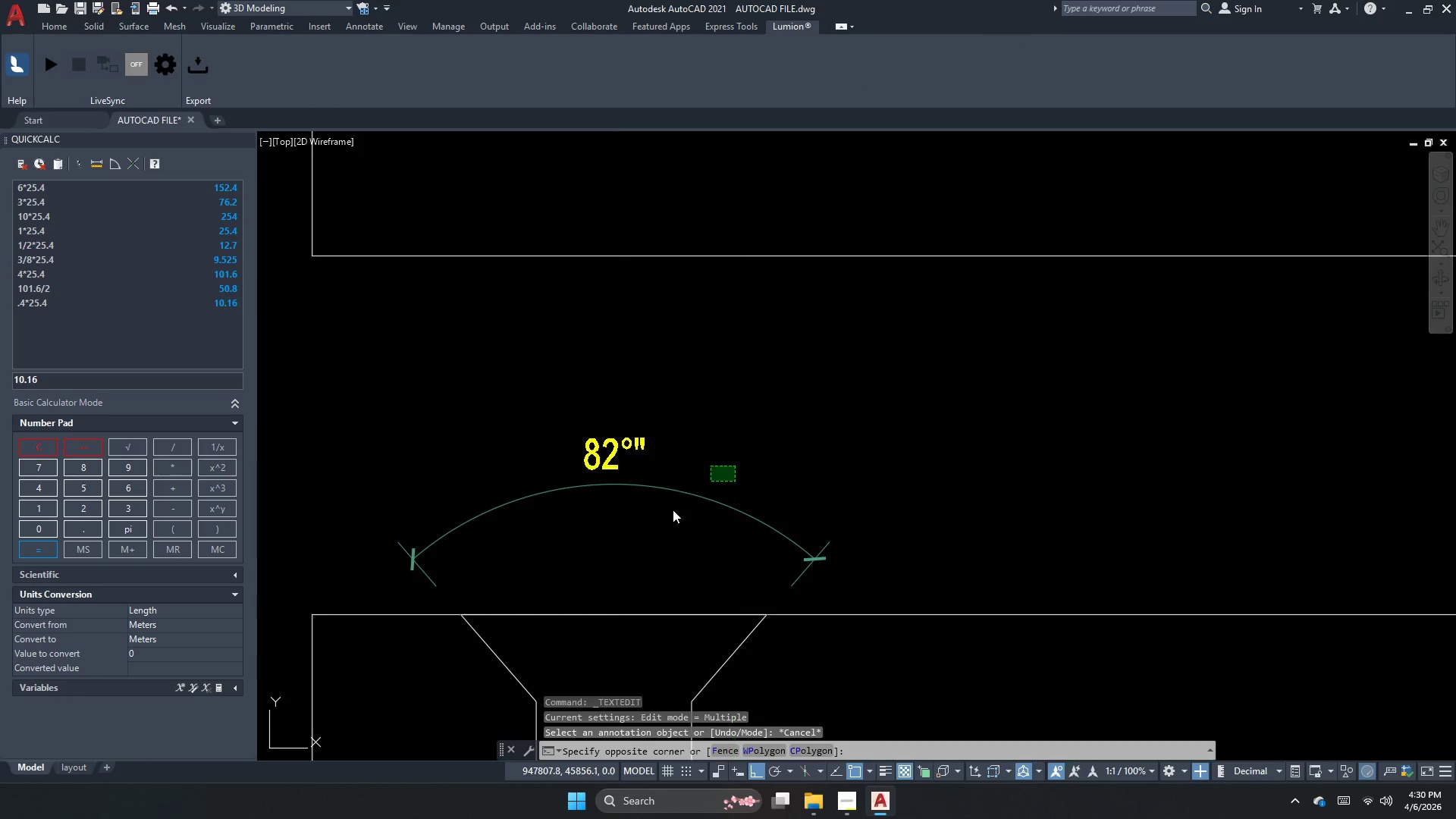 
double_click([617, 553])
 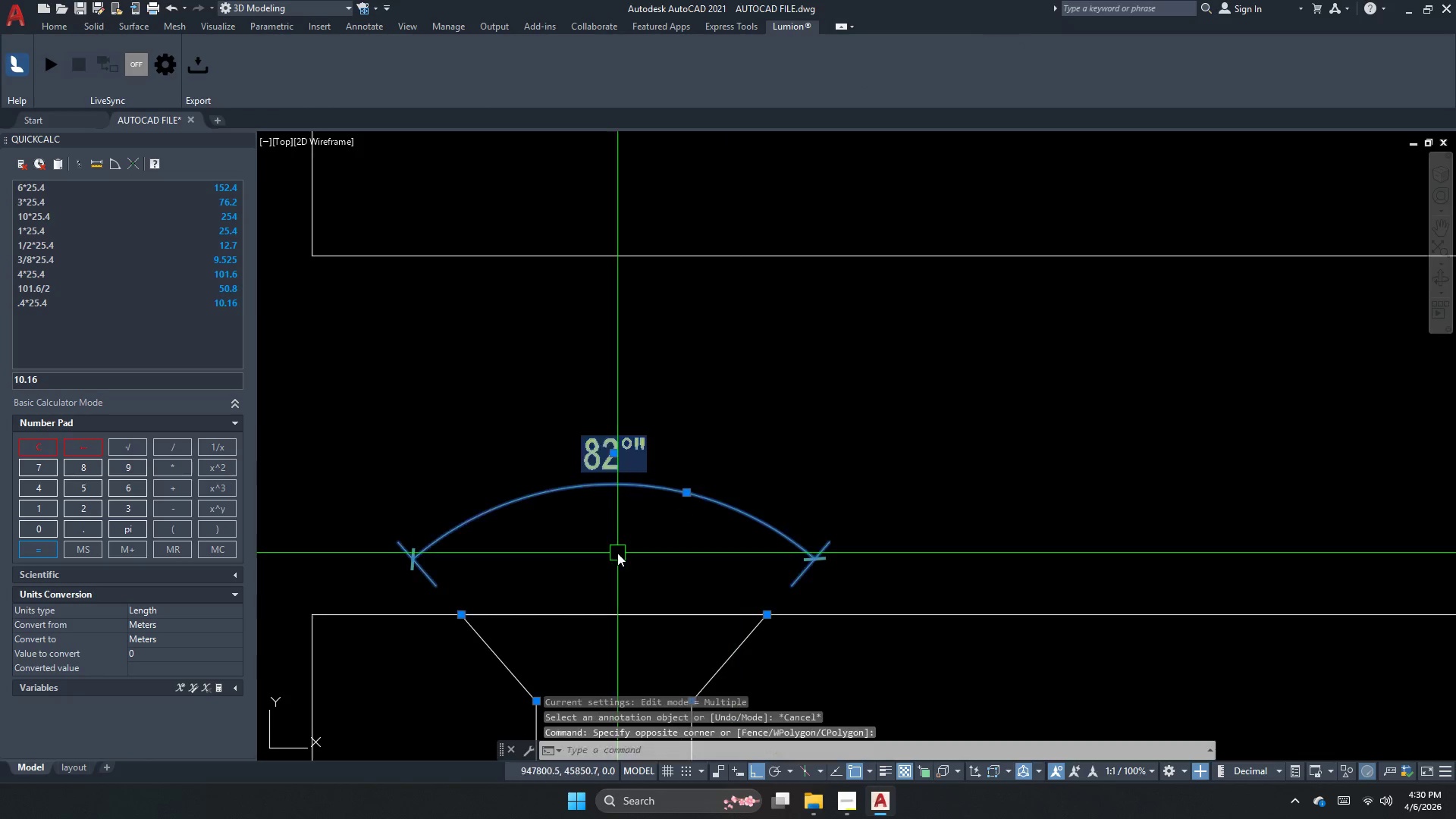 
key(E)
 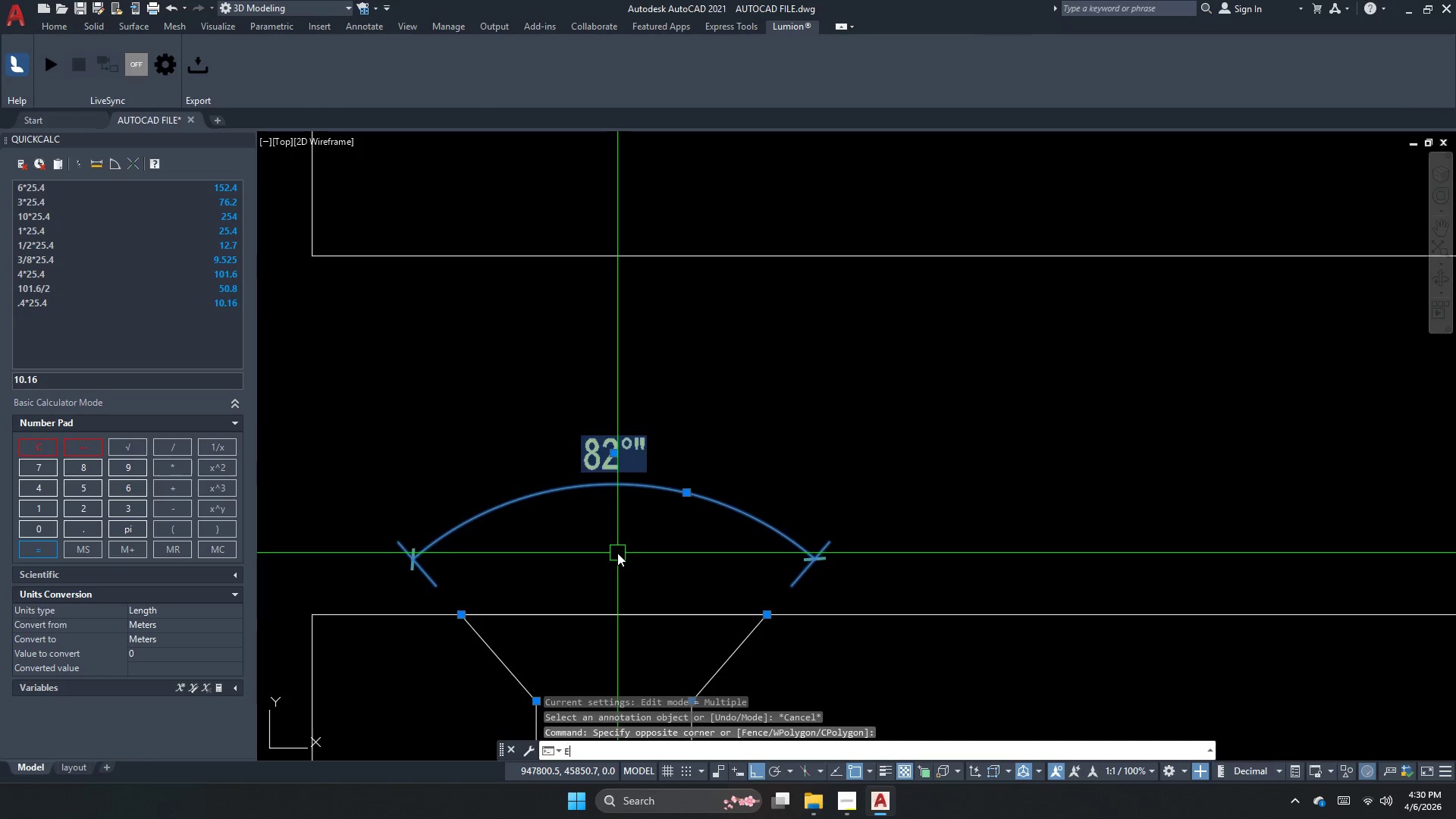 
key(Space)
 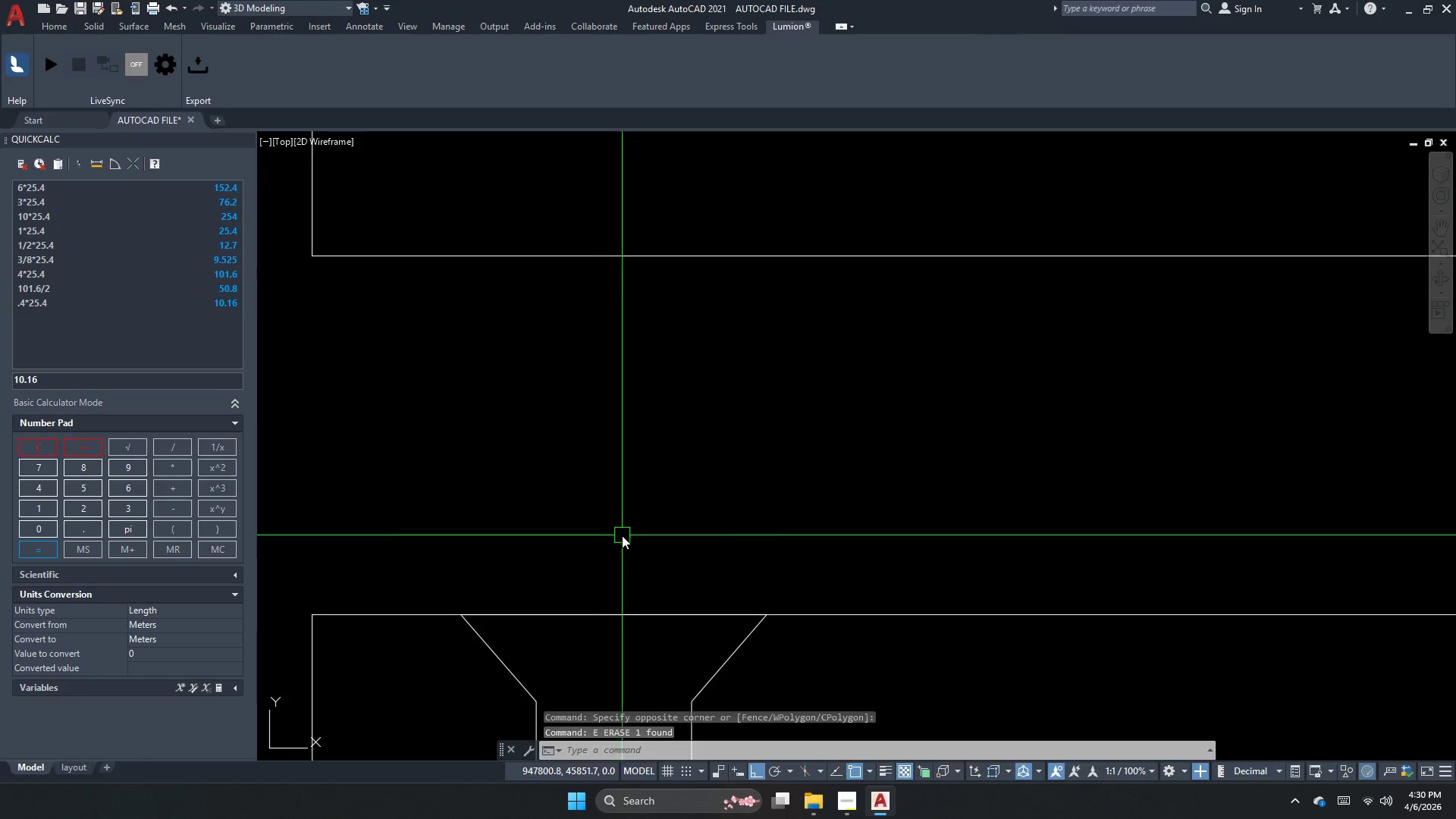 
key(Escape)
 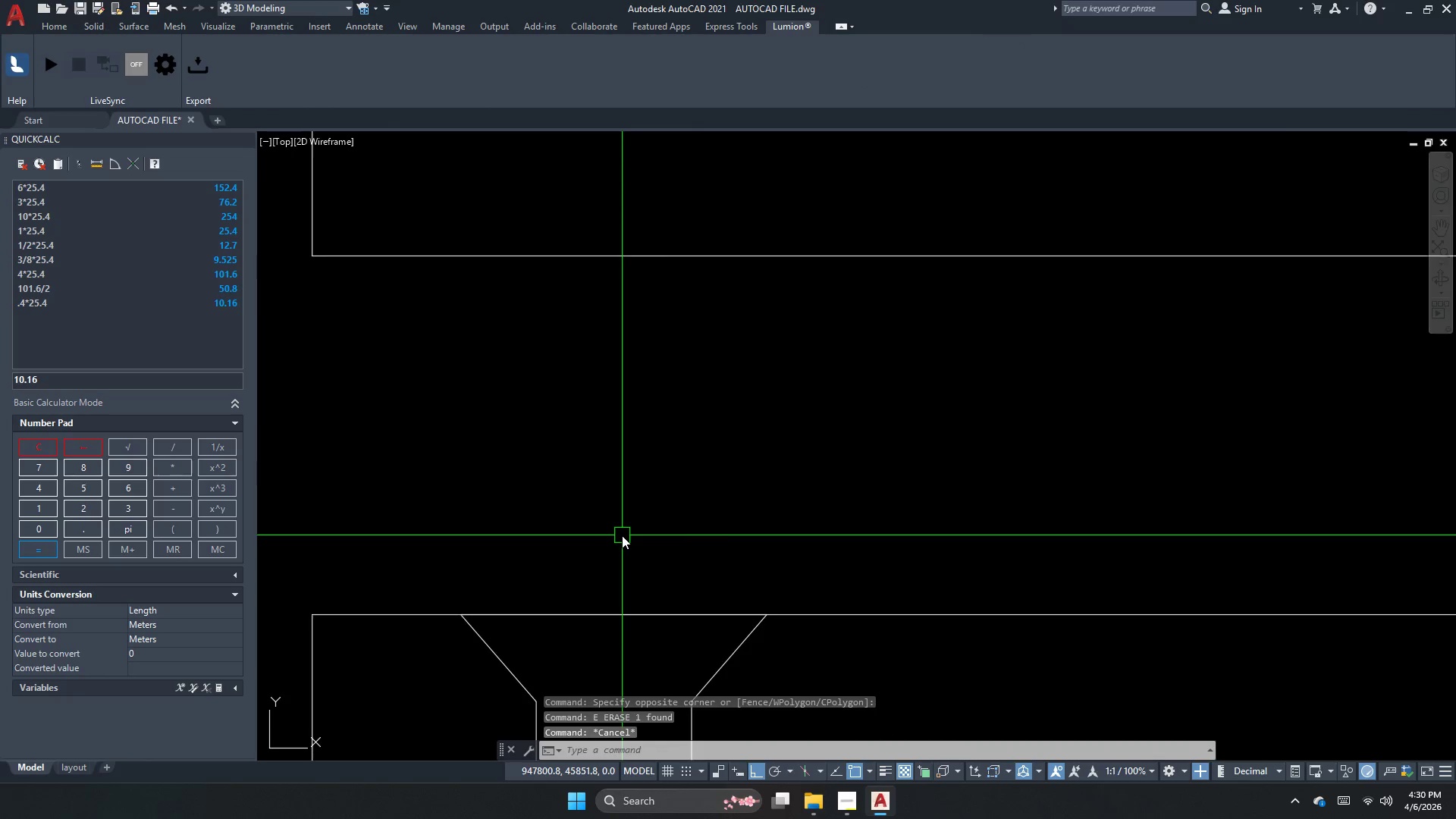 
left_click([611, 581])
 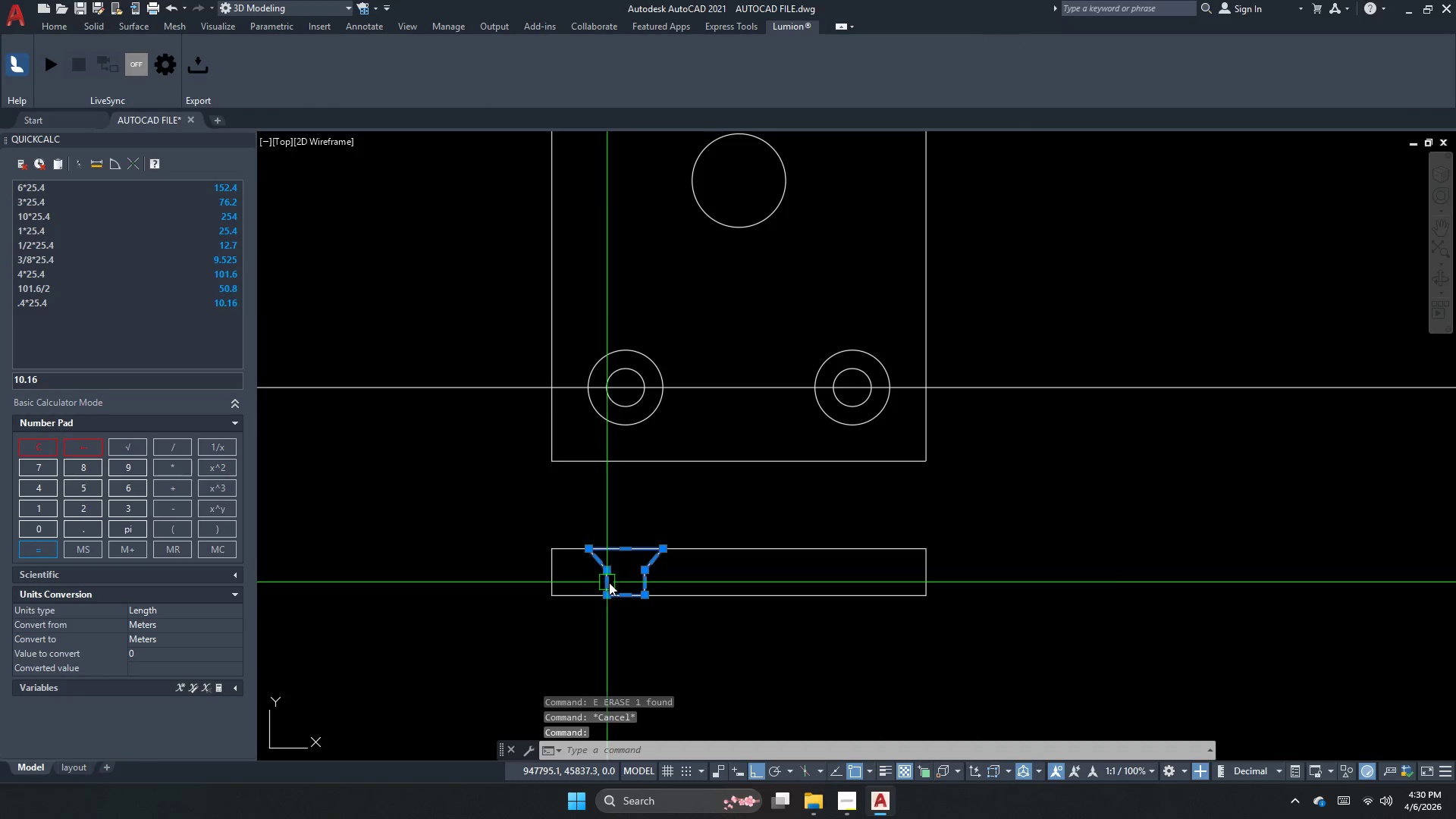 
scroll: coordinate [635, 519], scroll_direction: down, amount: 3.0
 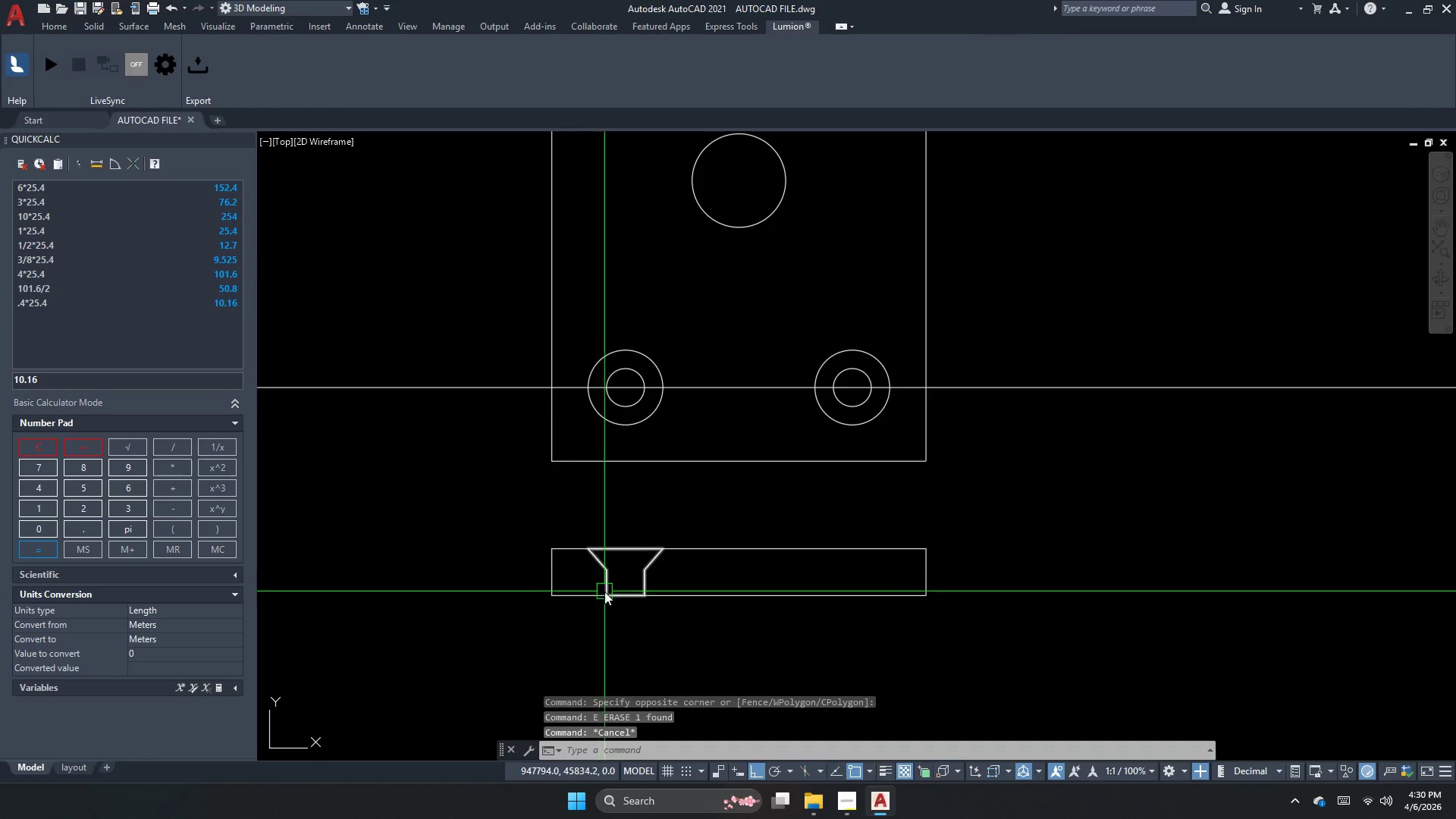 
key(Escape)
 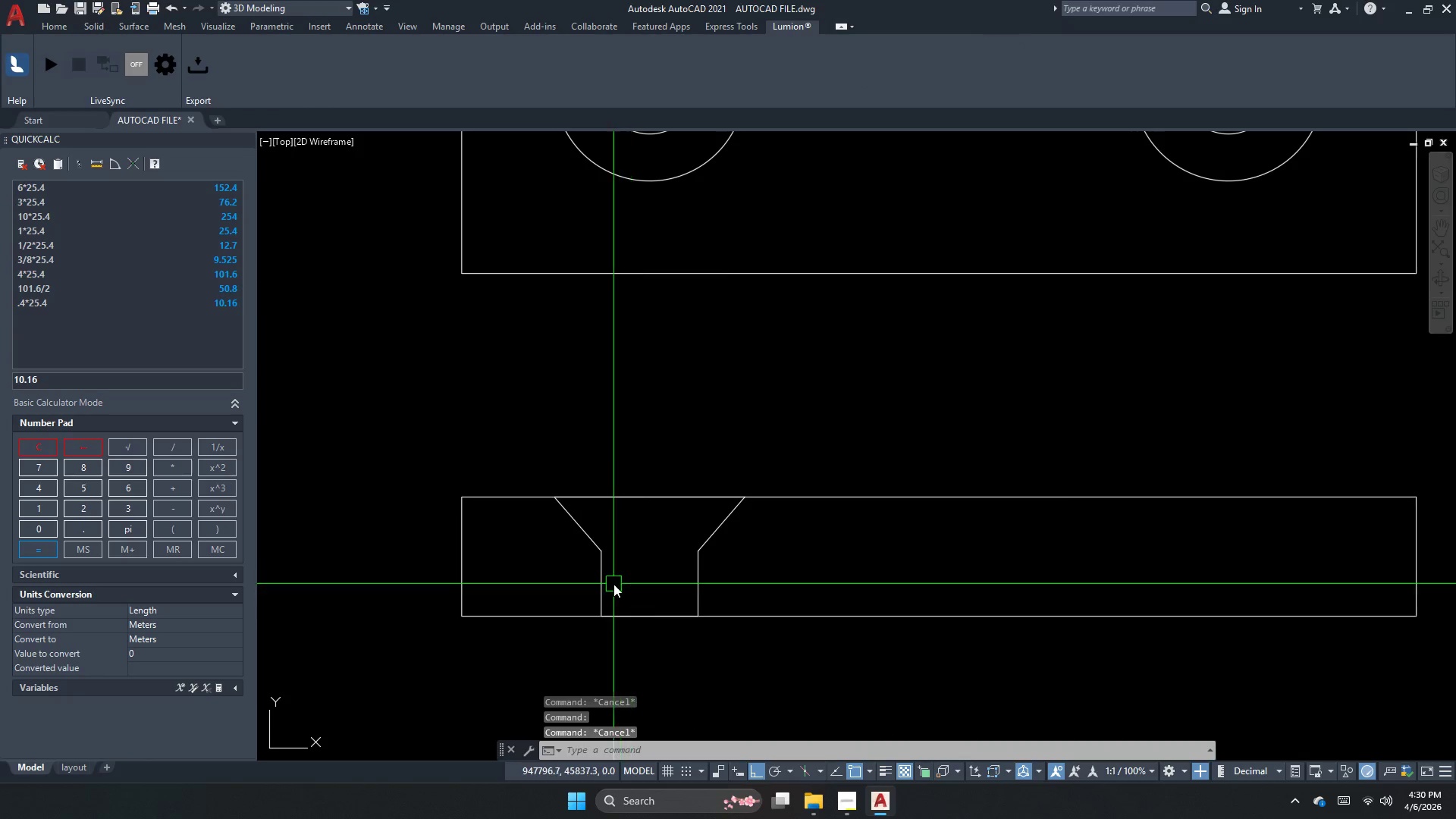 
scroll: coordinate [609, 584], scroll_direction: up, amount: 2.0
 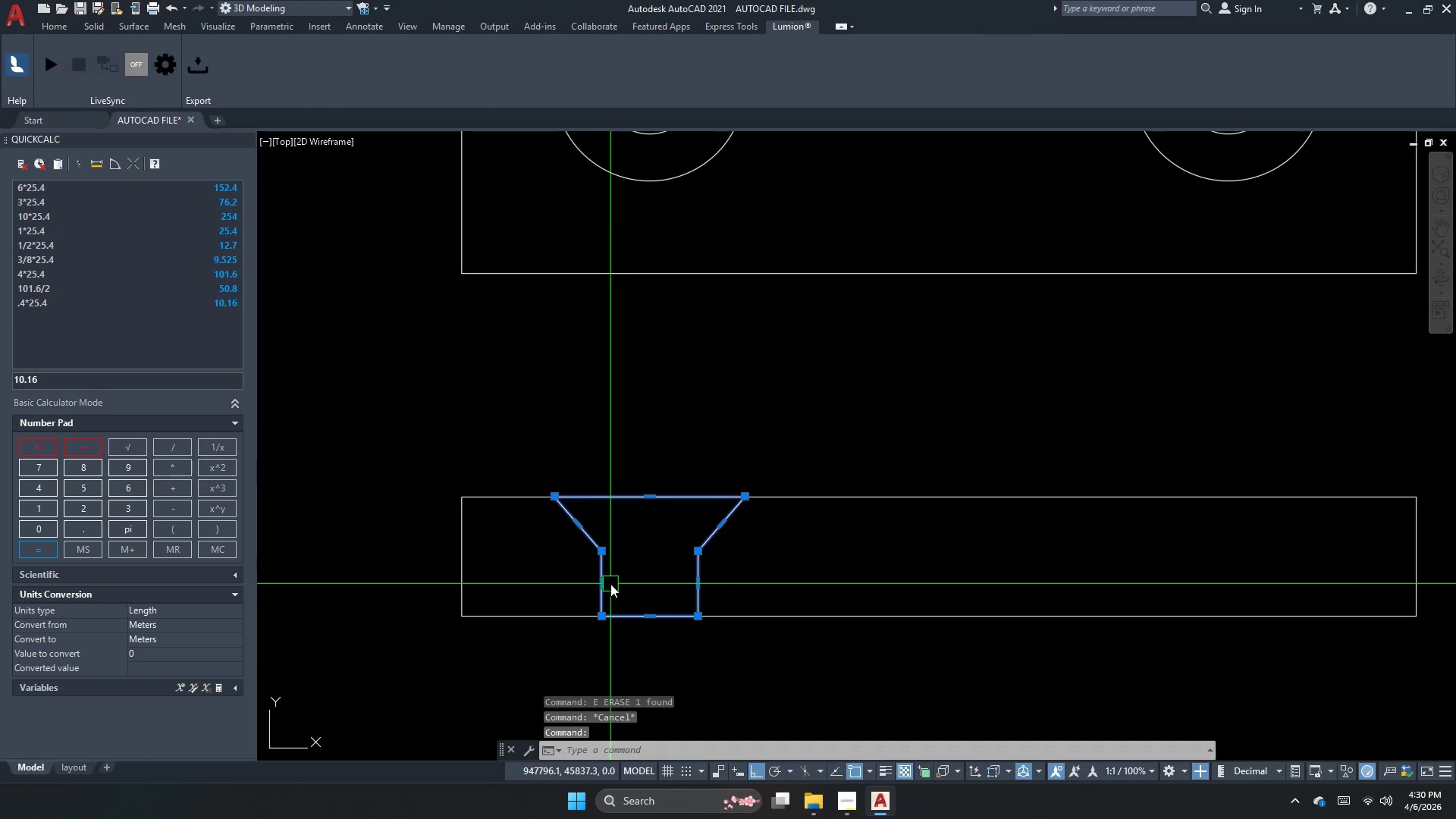 
left_click([611, 581])
 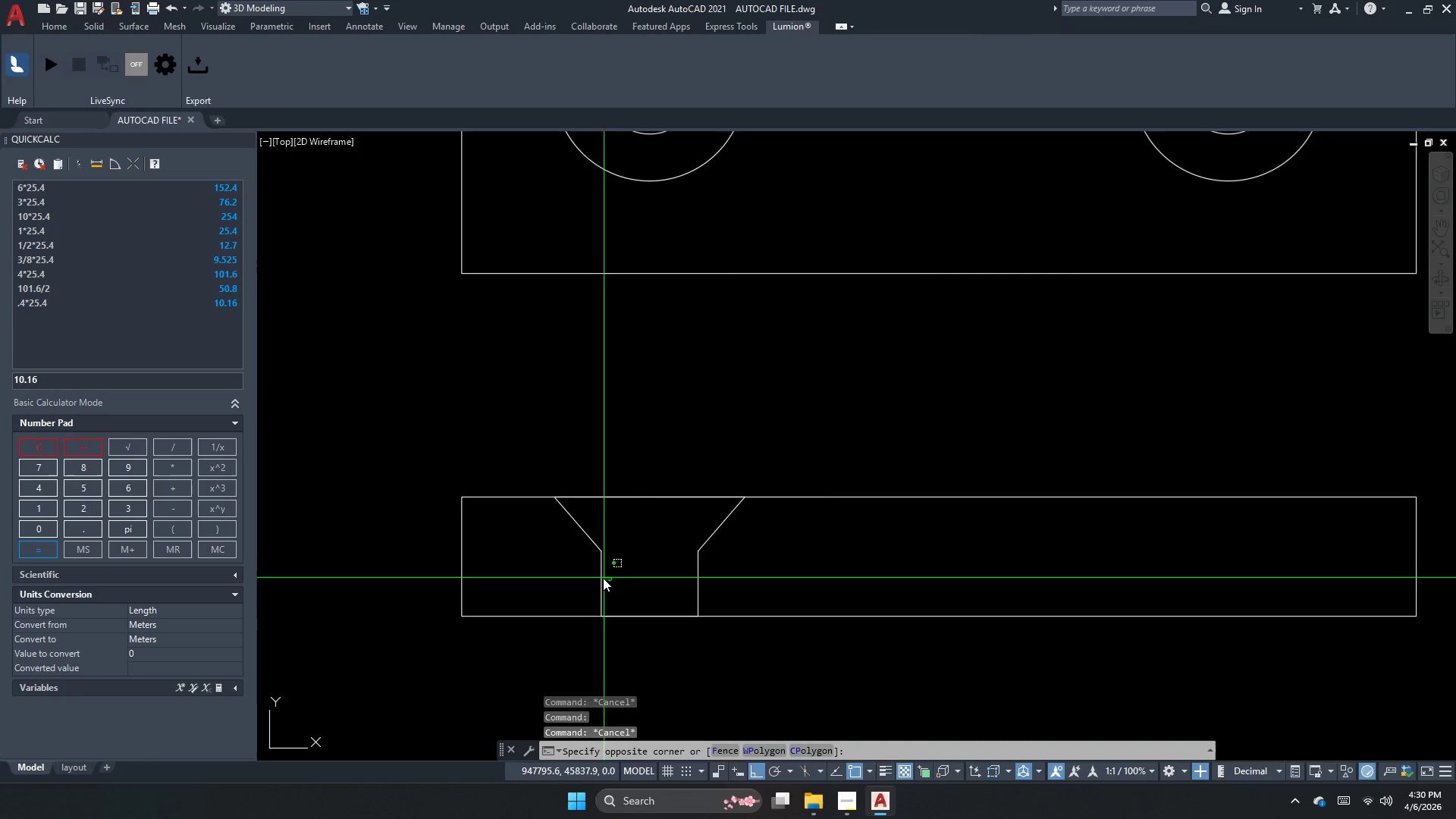 
left_click_drag(start_coordinate=[585, 580], to_coordinate=[584, 585])
 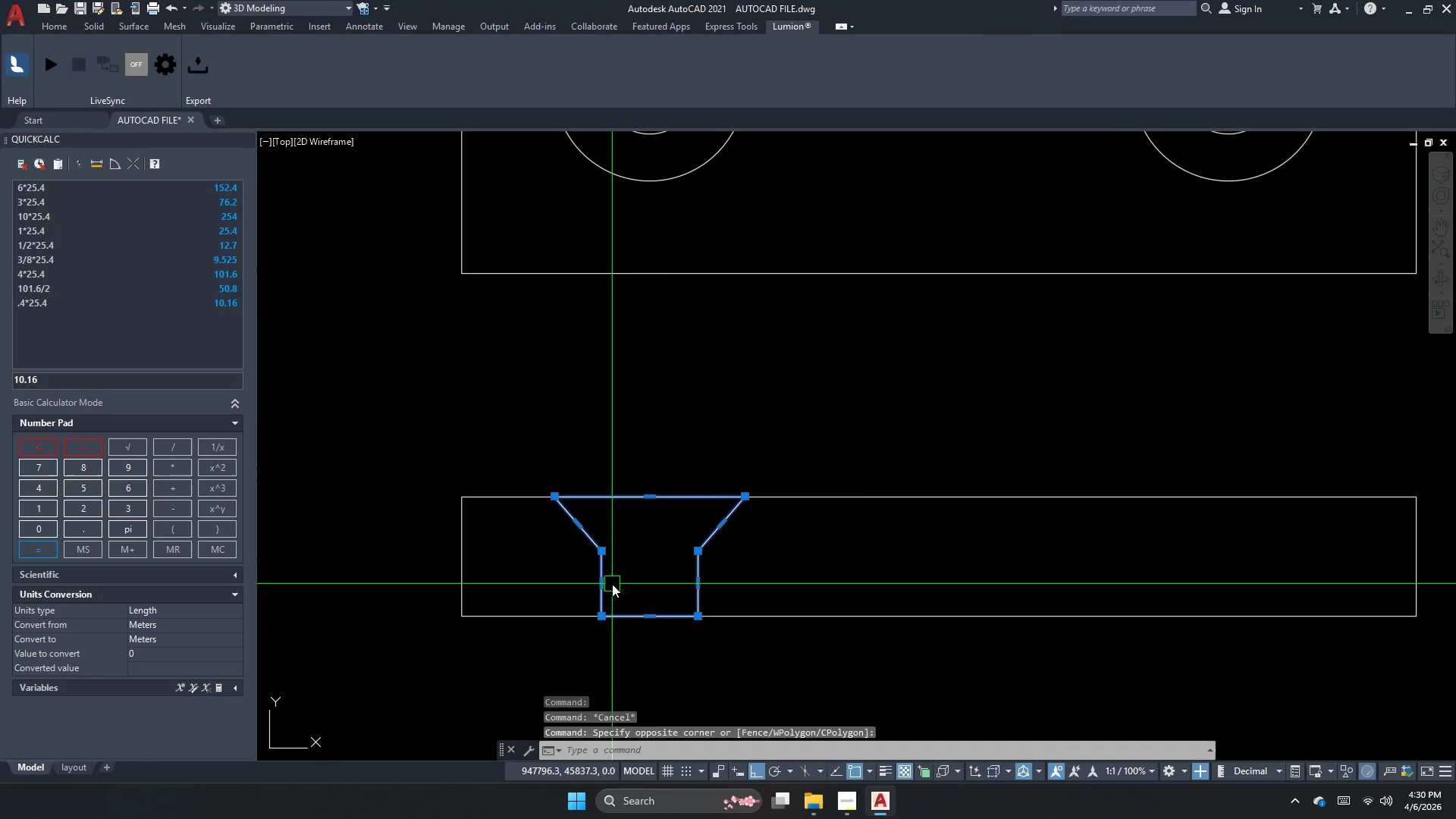 
key(Escape)
 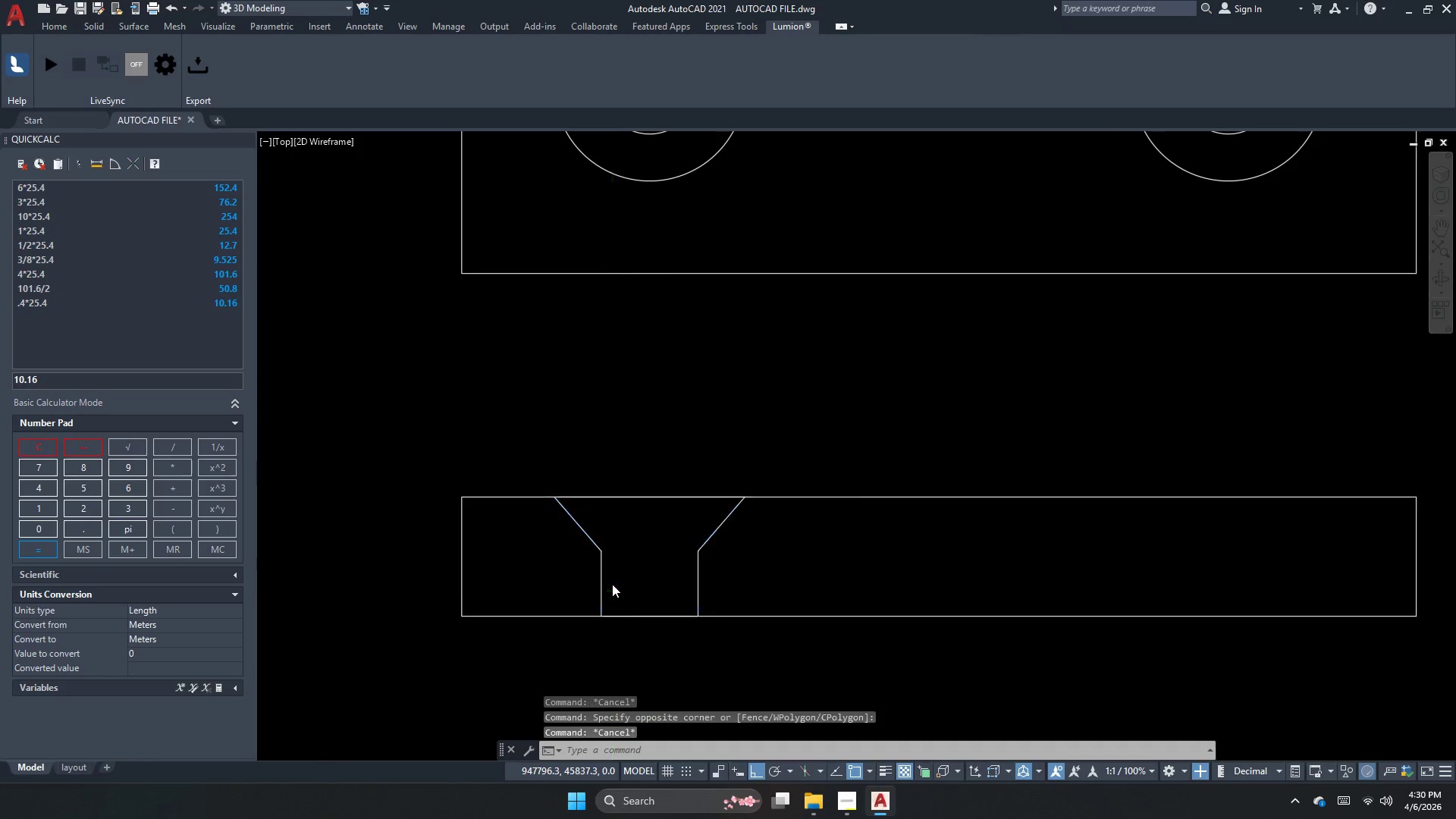 
left_click_drag(start_coordinate=[825, 674], to_coordinate=[814, 648])
 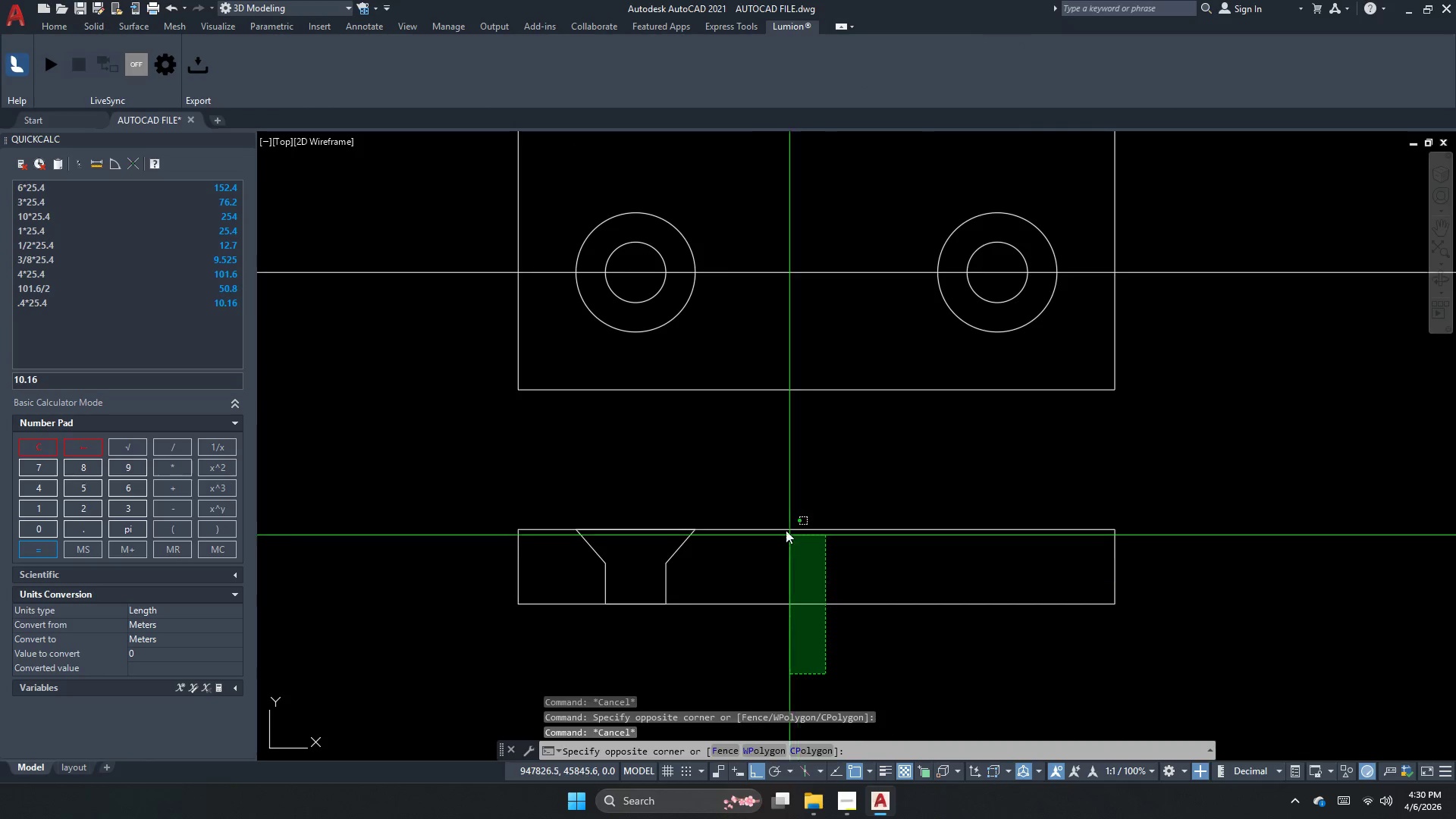 
scroll: coordinate [612, 584], scroll_direction: down, amount: 1.0
 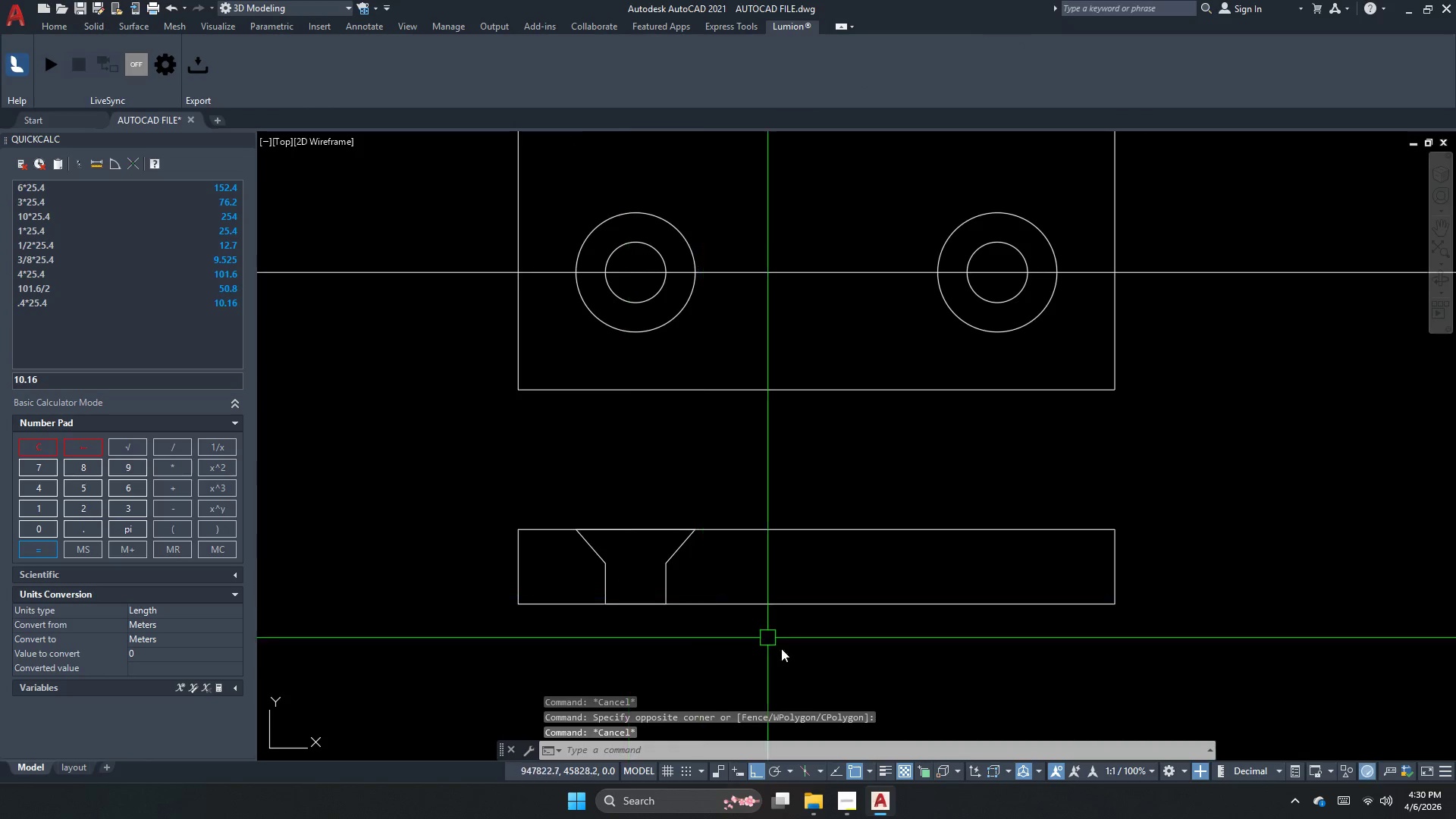 
left_click_drag(start_coordinate=[774, 519], to_coordinate=[748, 504])
 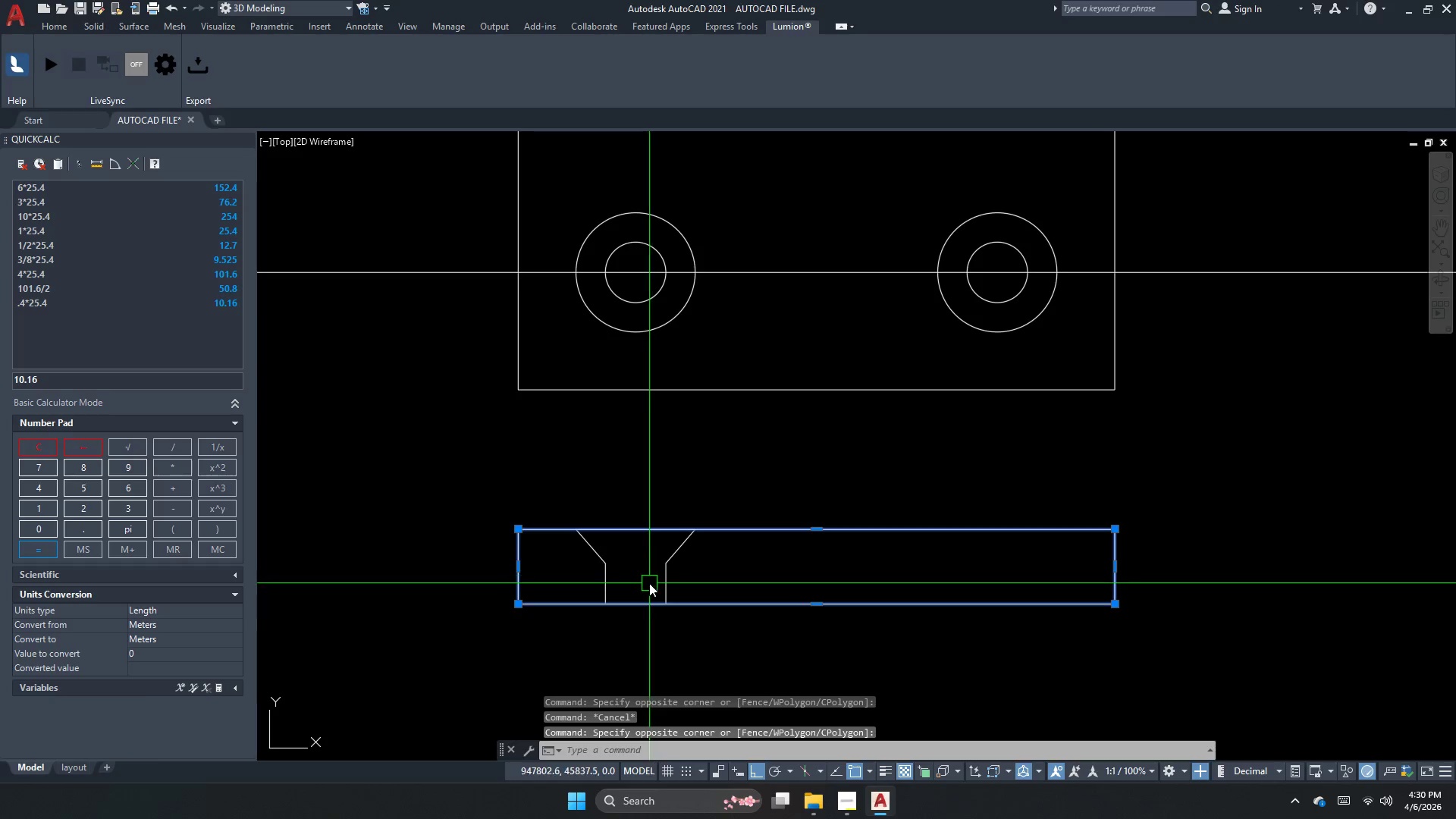 
key(Escape)
 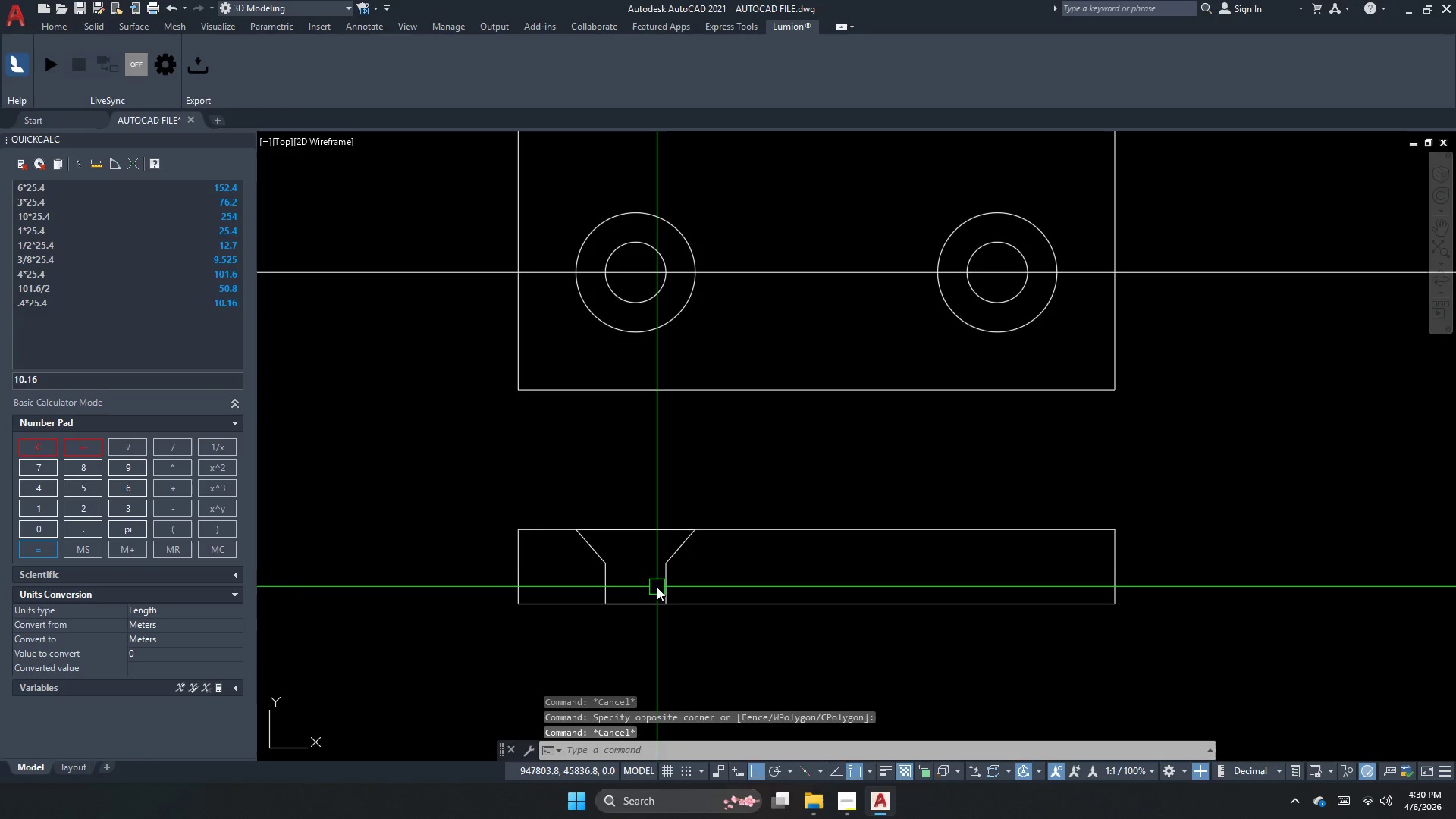 
left_click([662, 585])
 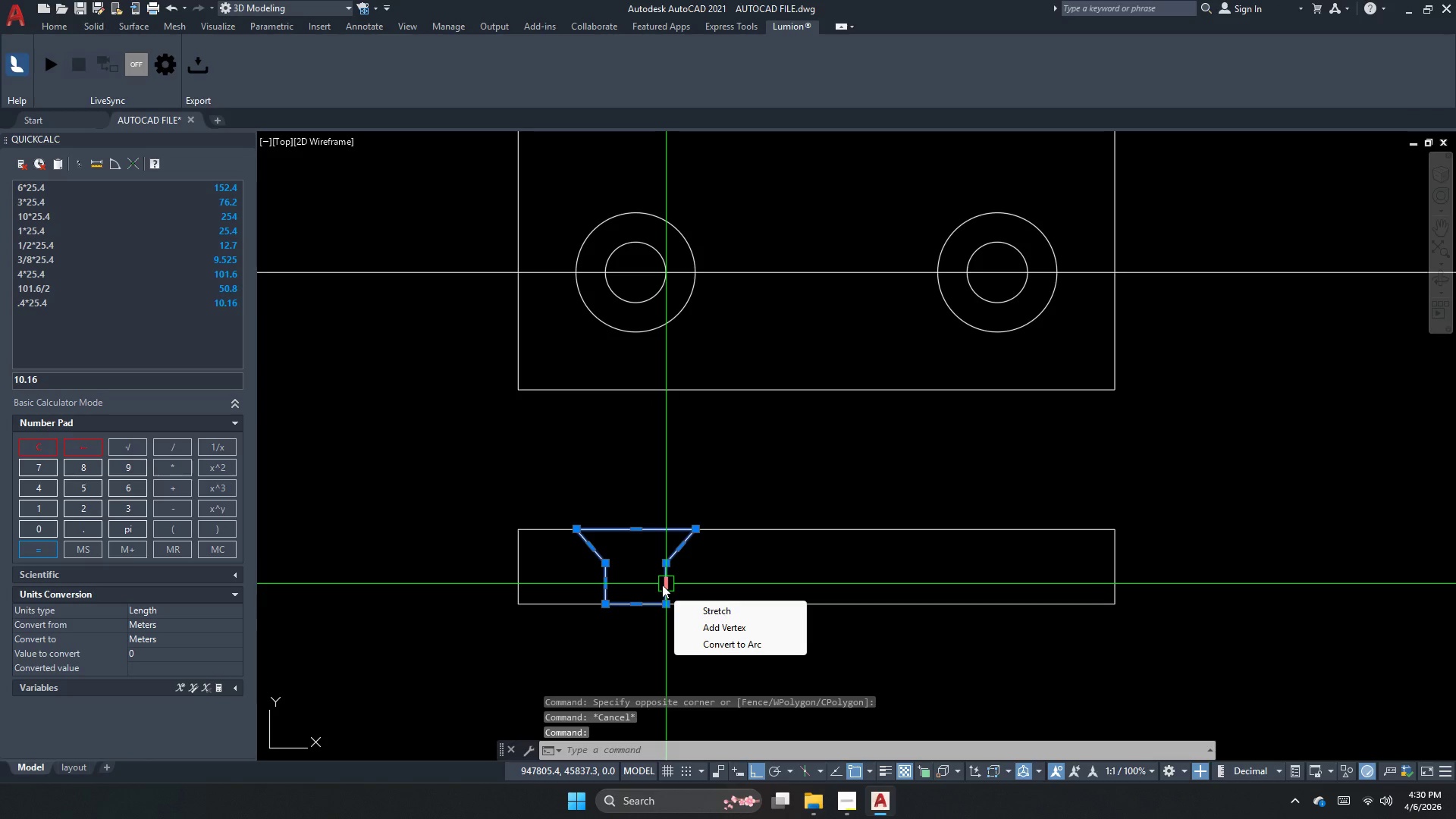 
key(Escape)
 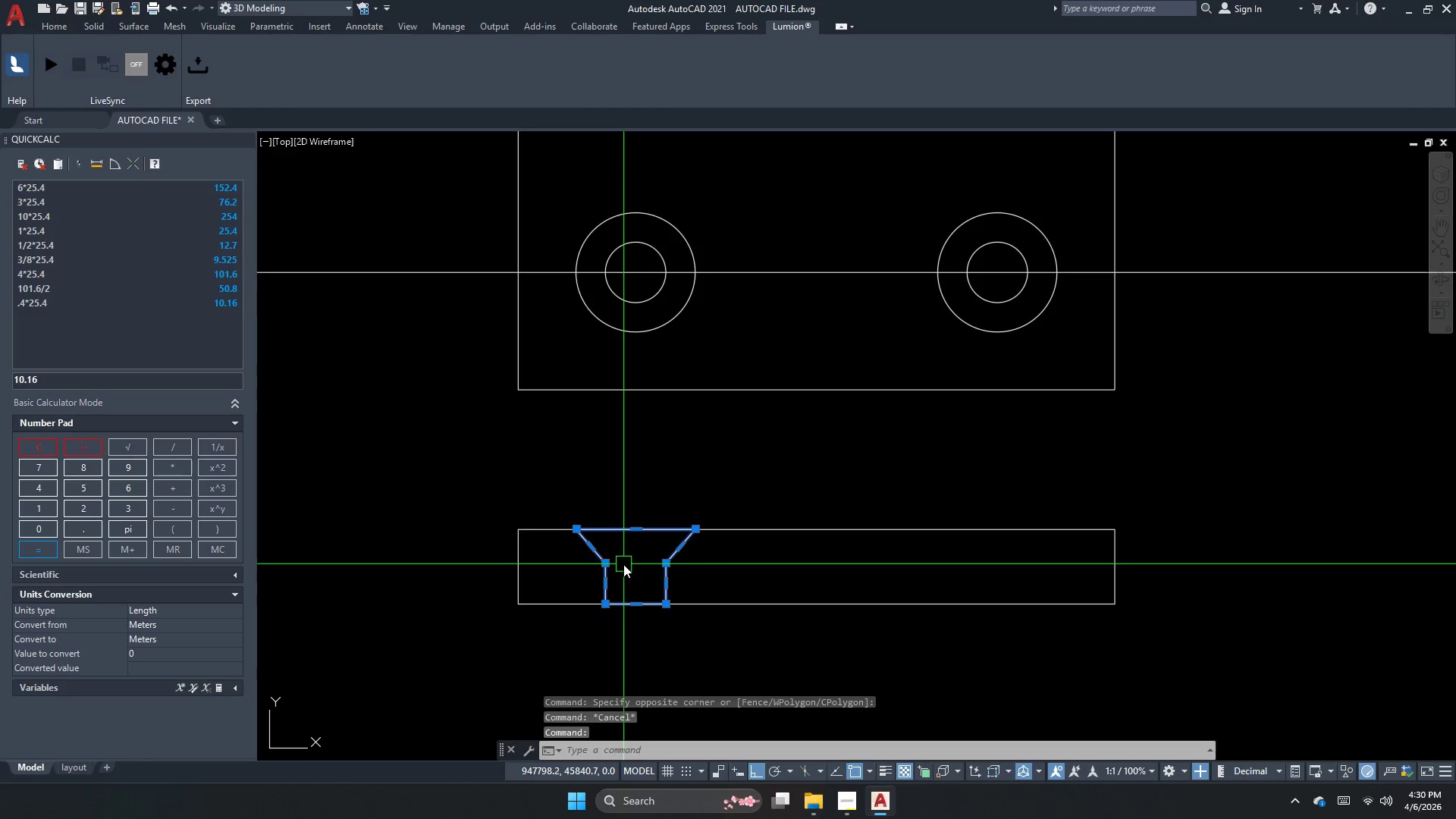 
key(Escape)
 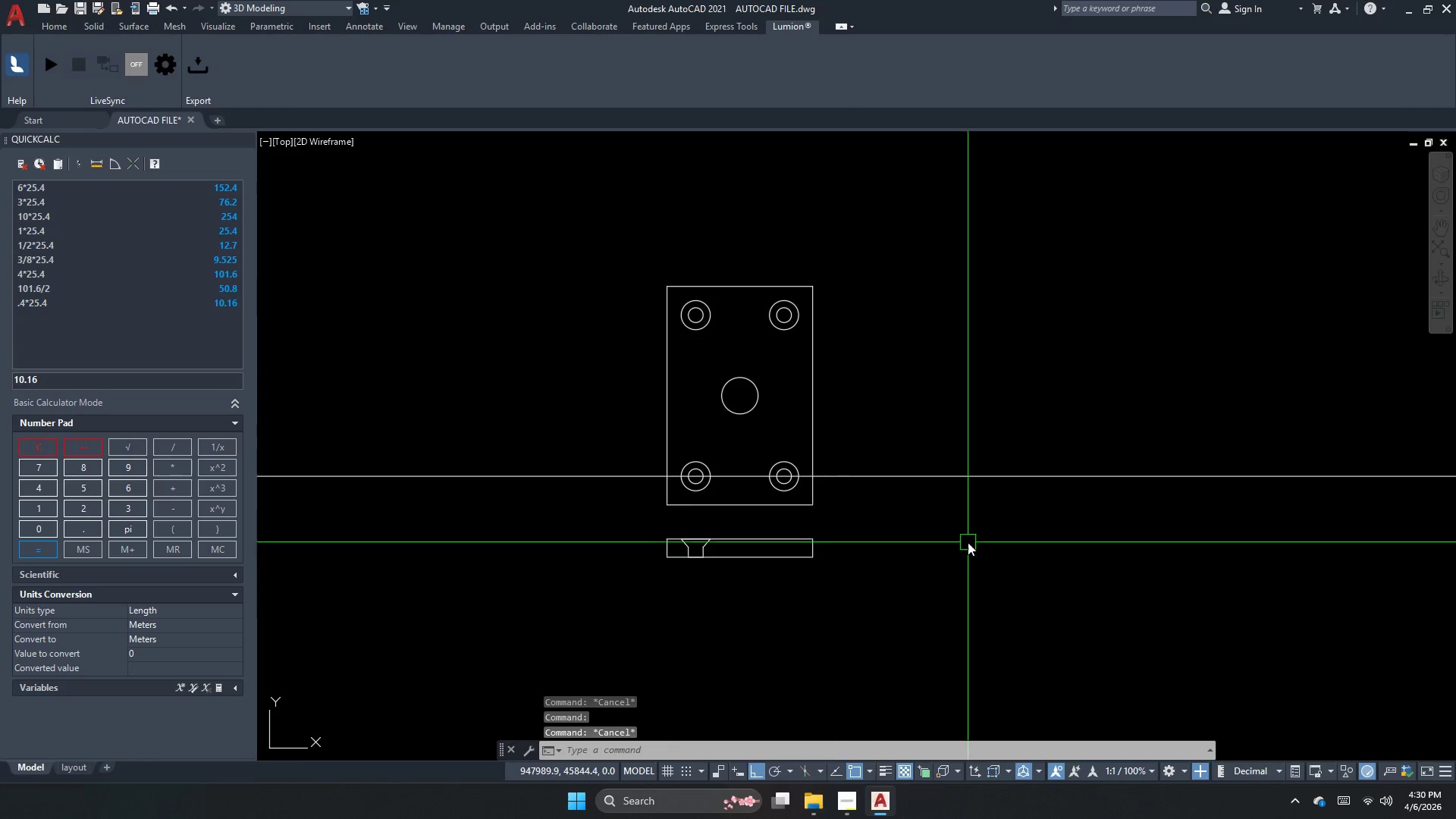 
left_click_drag(start_coordinate=[968, 542], to_coordinate=[958, 519])
 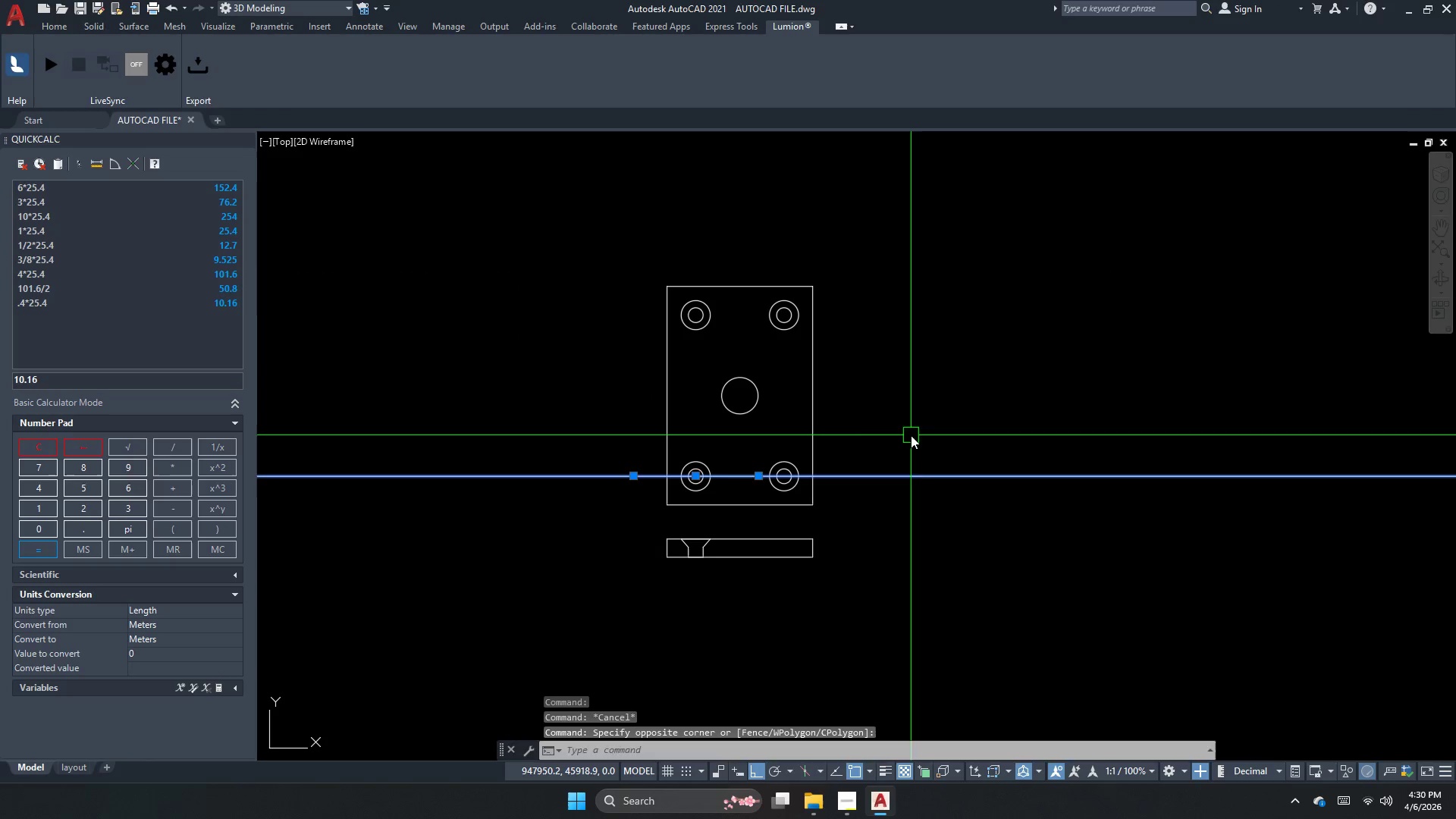 
key(E)
 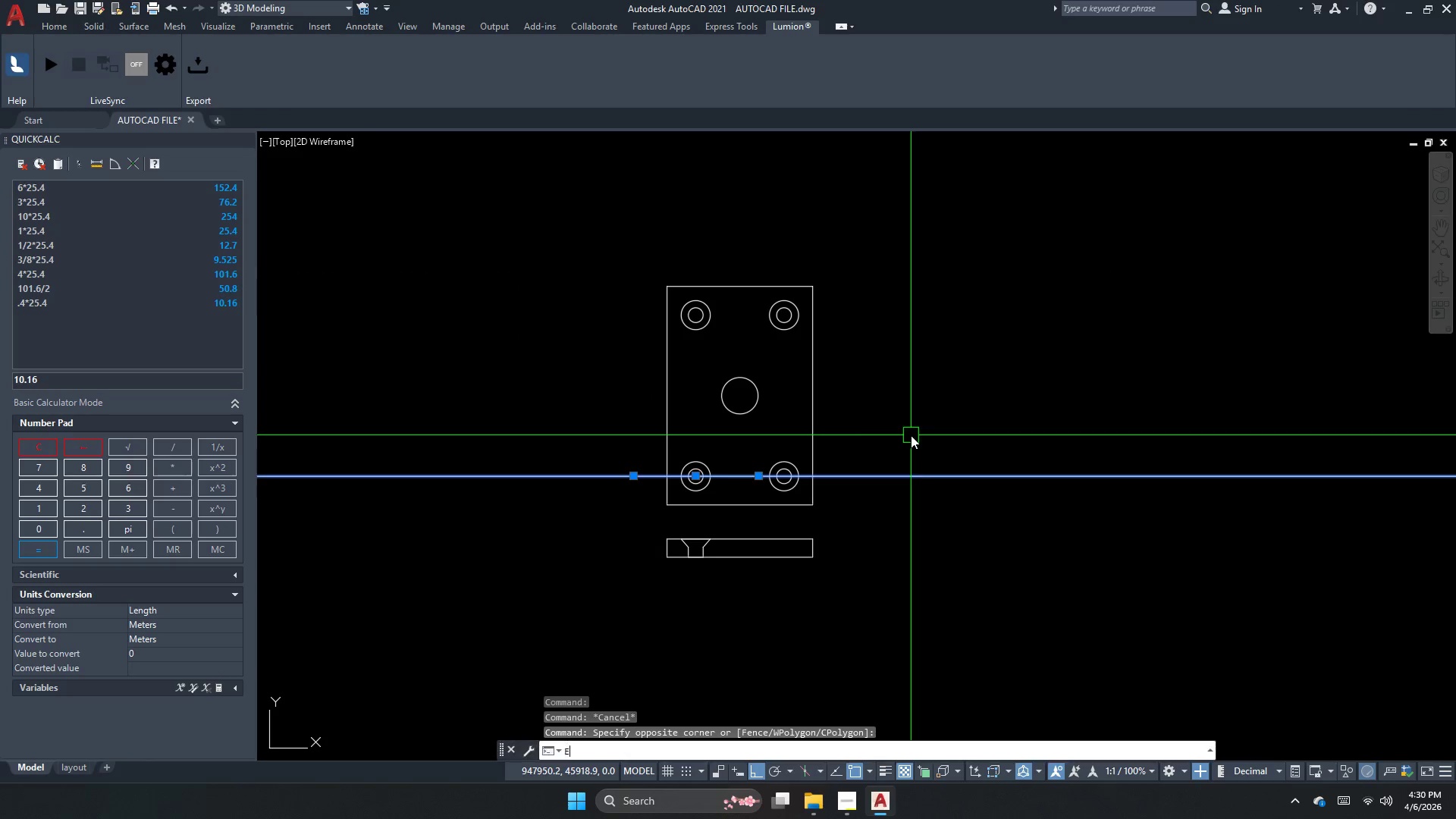 
scroll: coordinate [808, 519], scroll_direction: down, amount: 3.0
 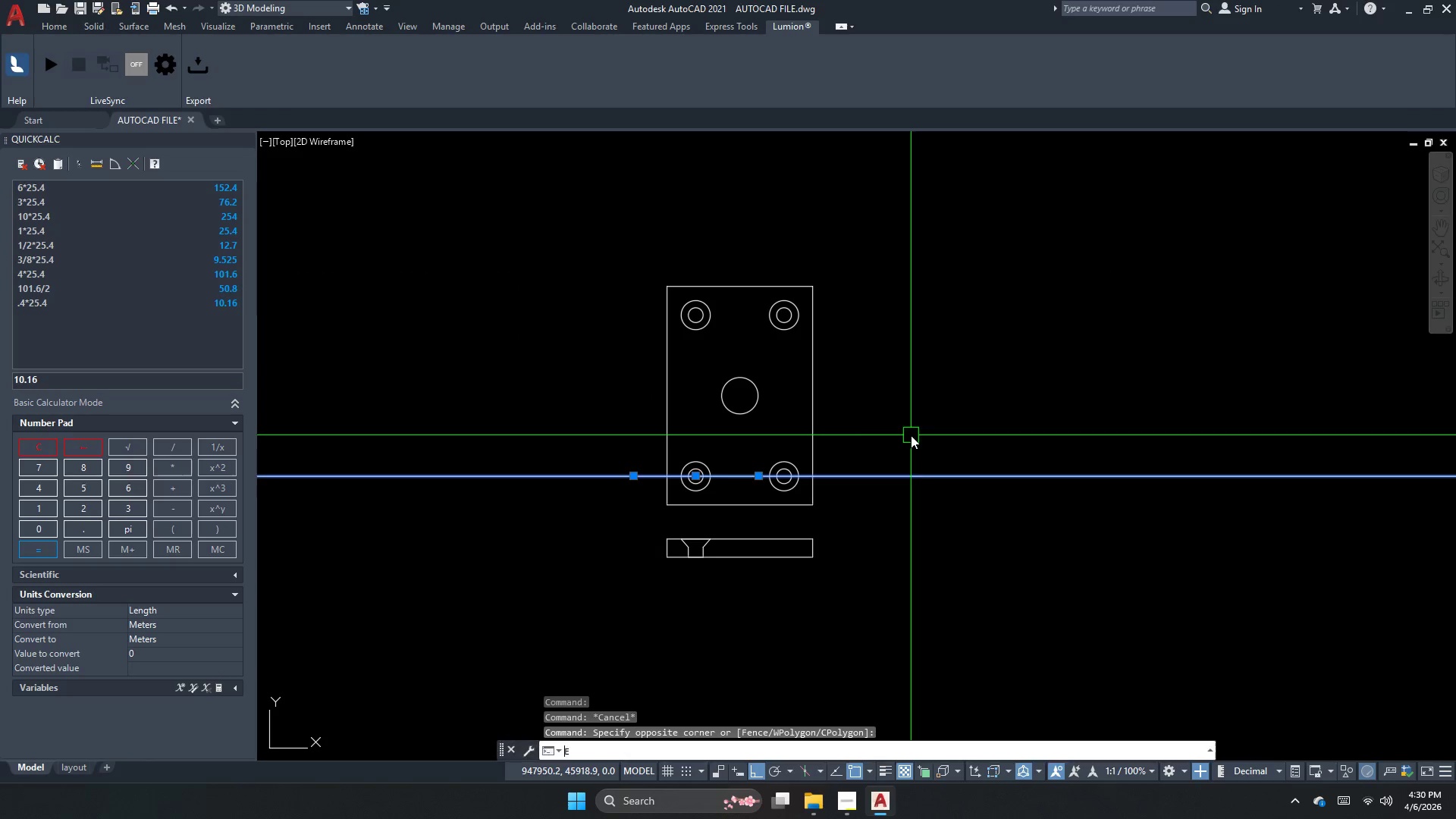 
key(Space)
 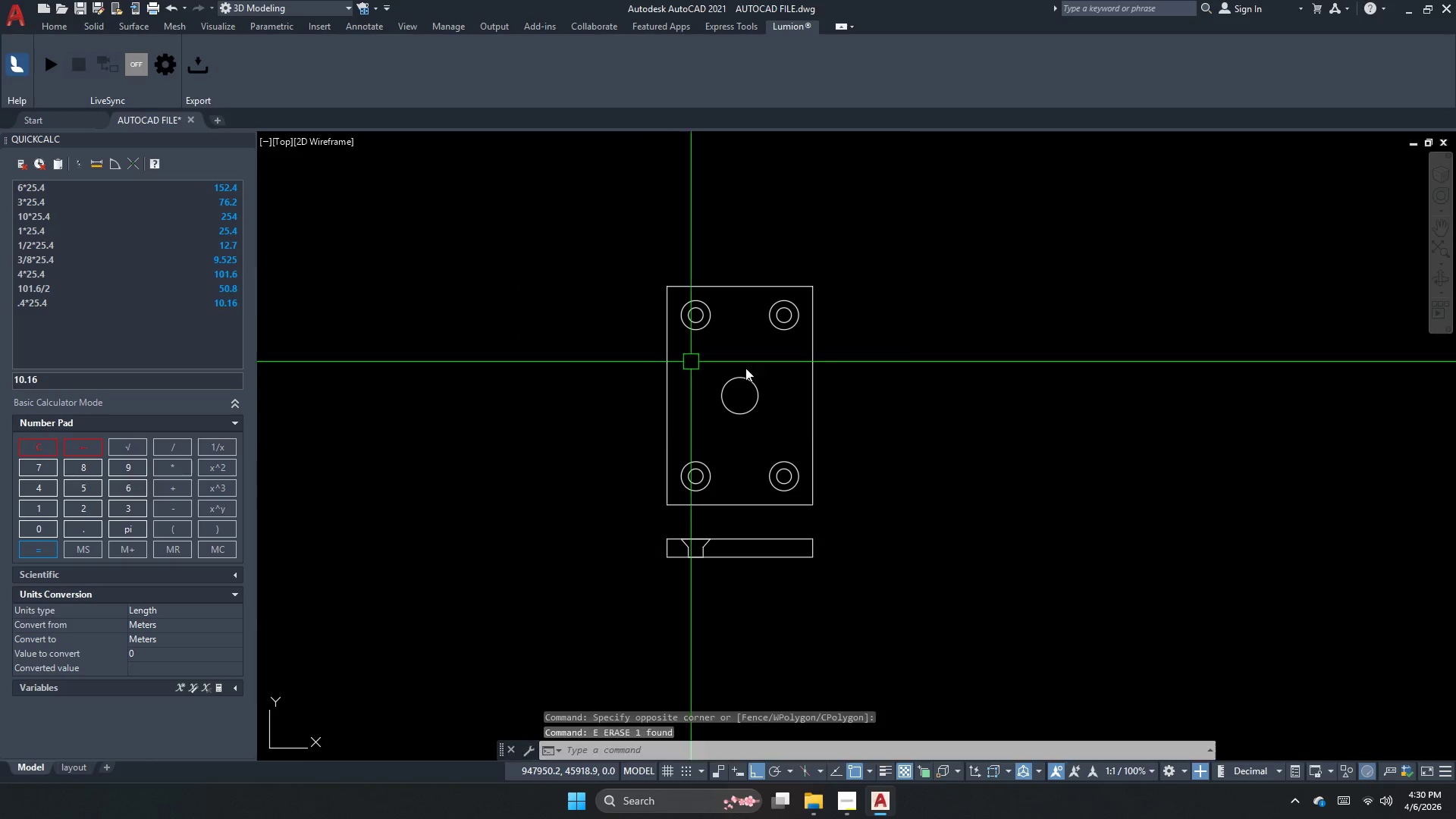 
key(Escape)
 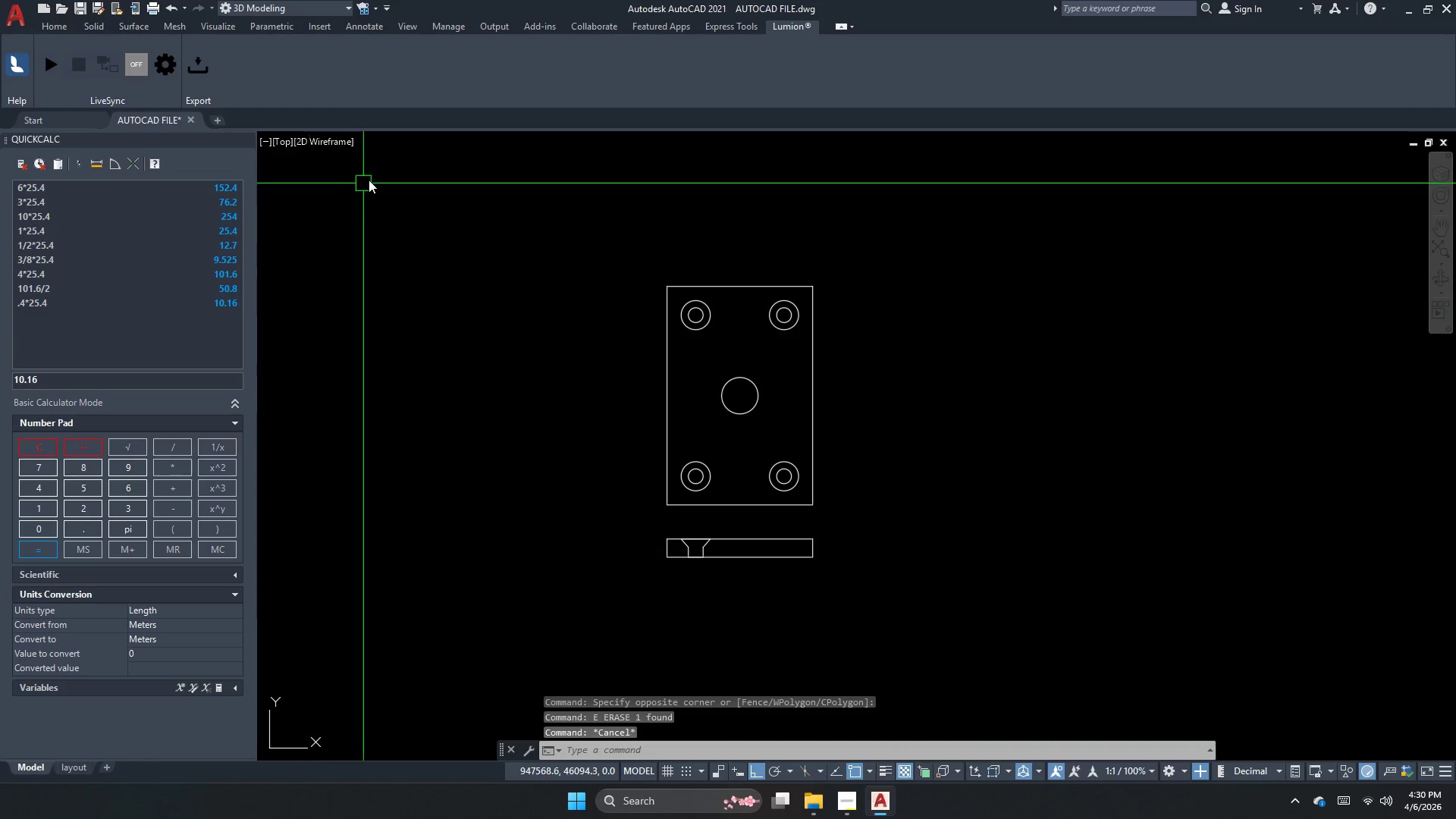 
key(Escape)
 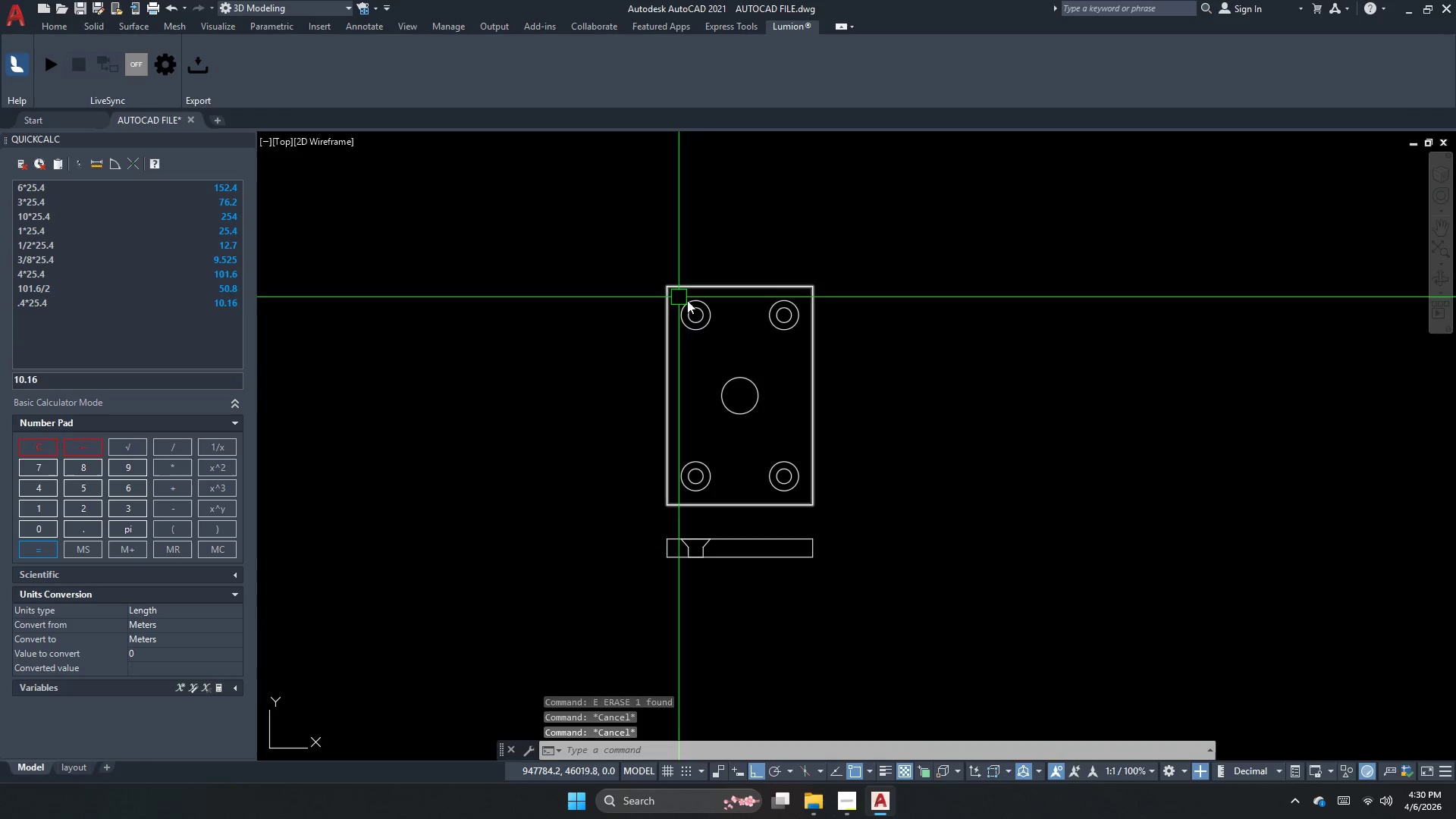 
key(Escape)
 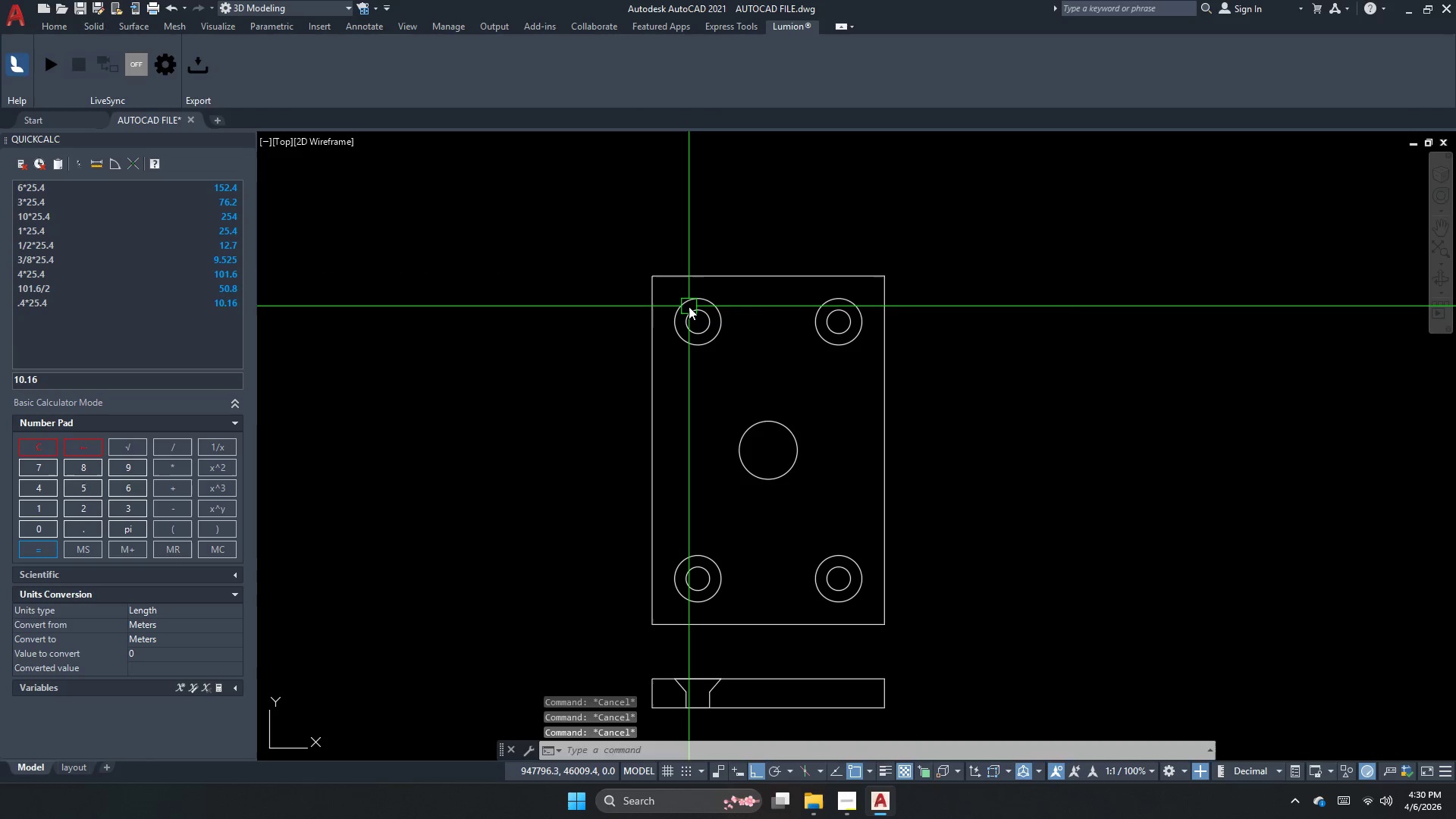 
scroll: coordinate [689, 306], scroll_direction: up, amount: 1.0
 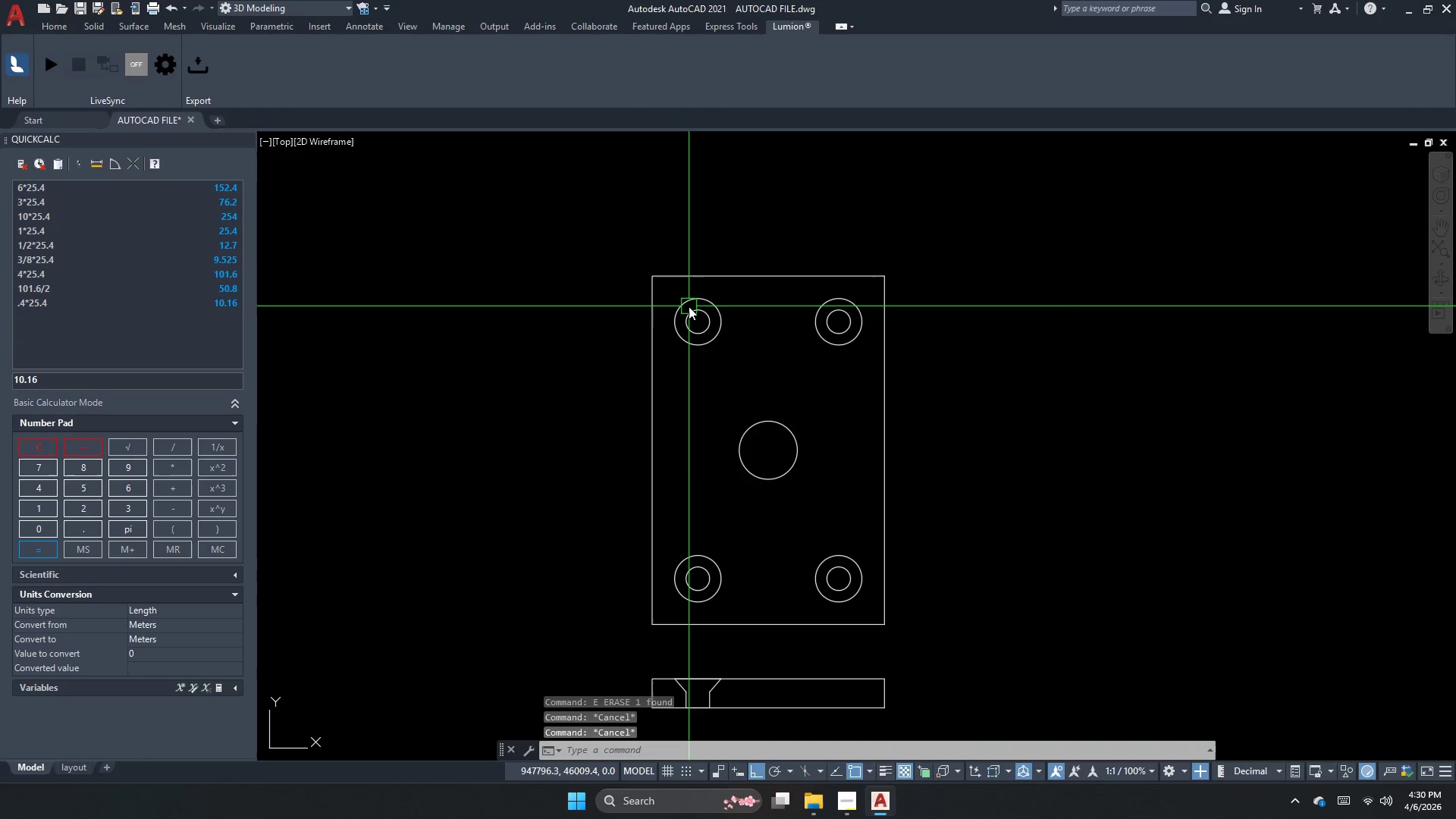 
type(li )
 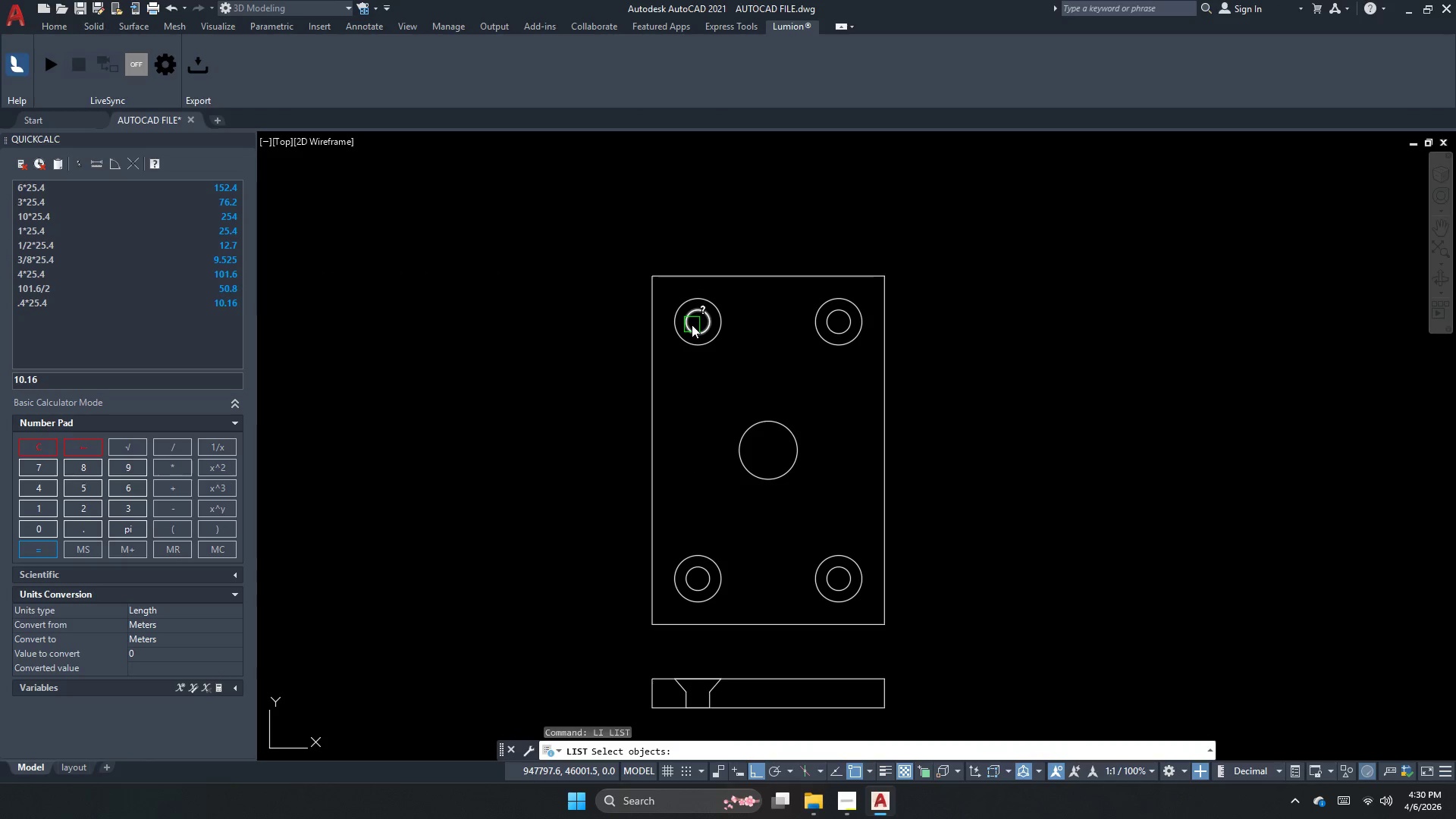 
key(Escape)
key(Escape)
type(dli)
 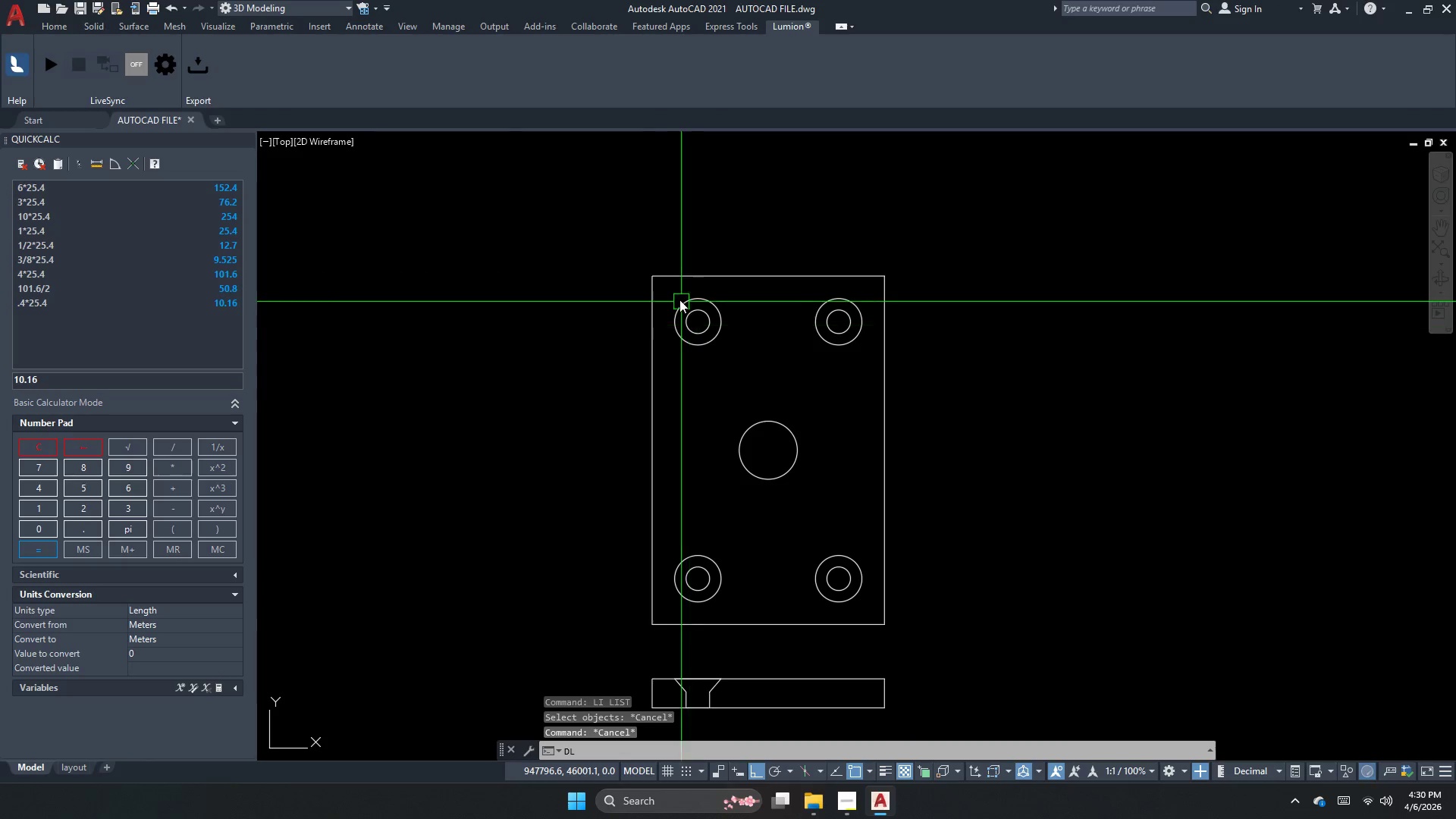 
key(Space)
 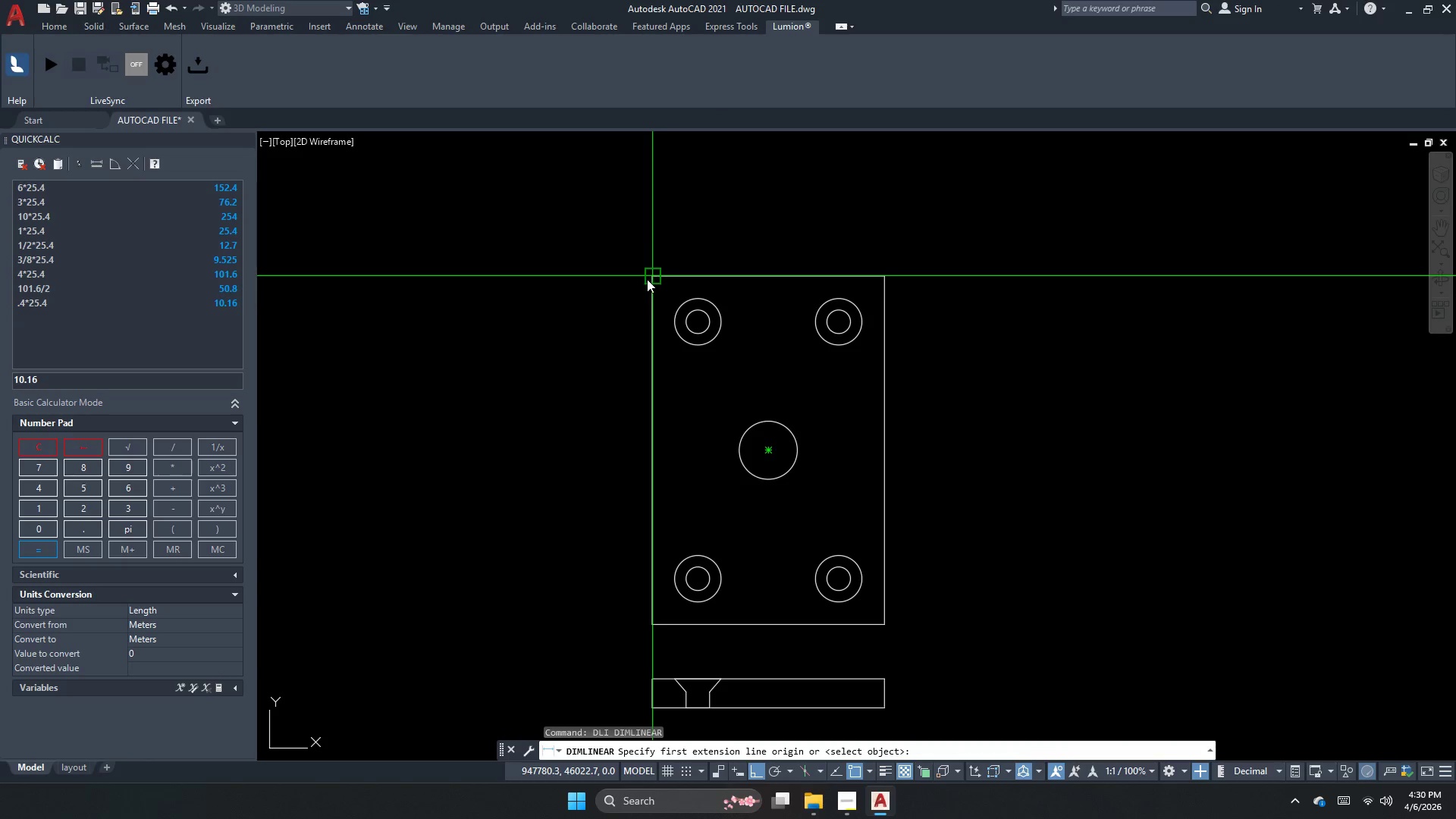 
left_click_drag(start_coordinate=[647, 277], to_coordinate=[666, 288])
 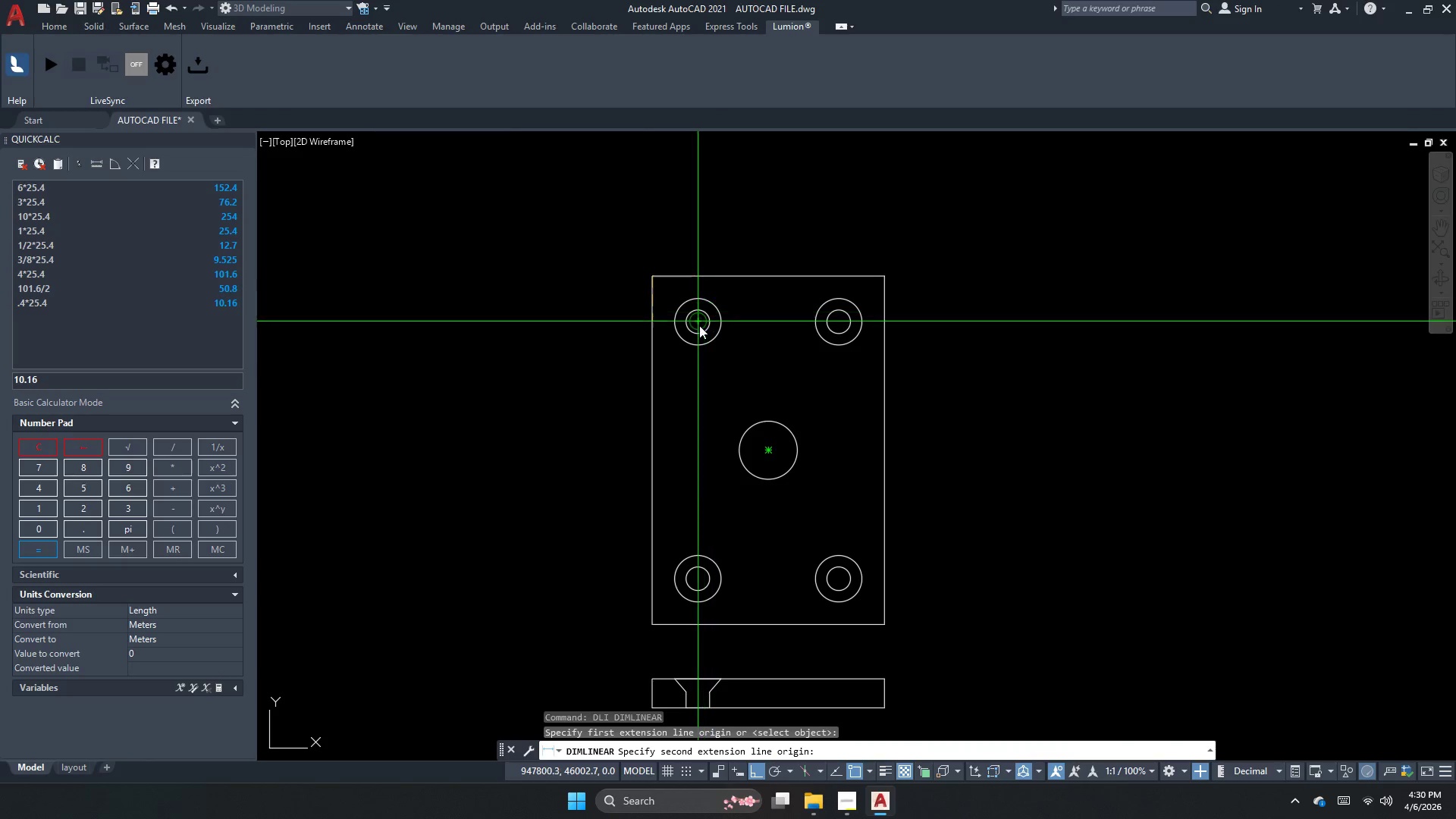 
left_click([699, 325])
 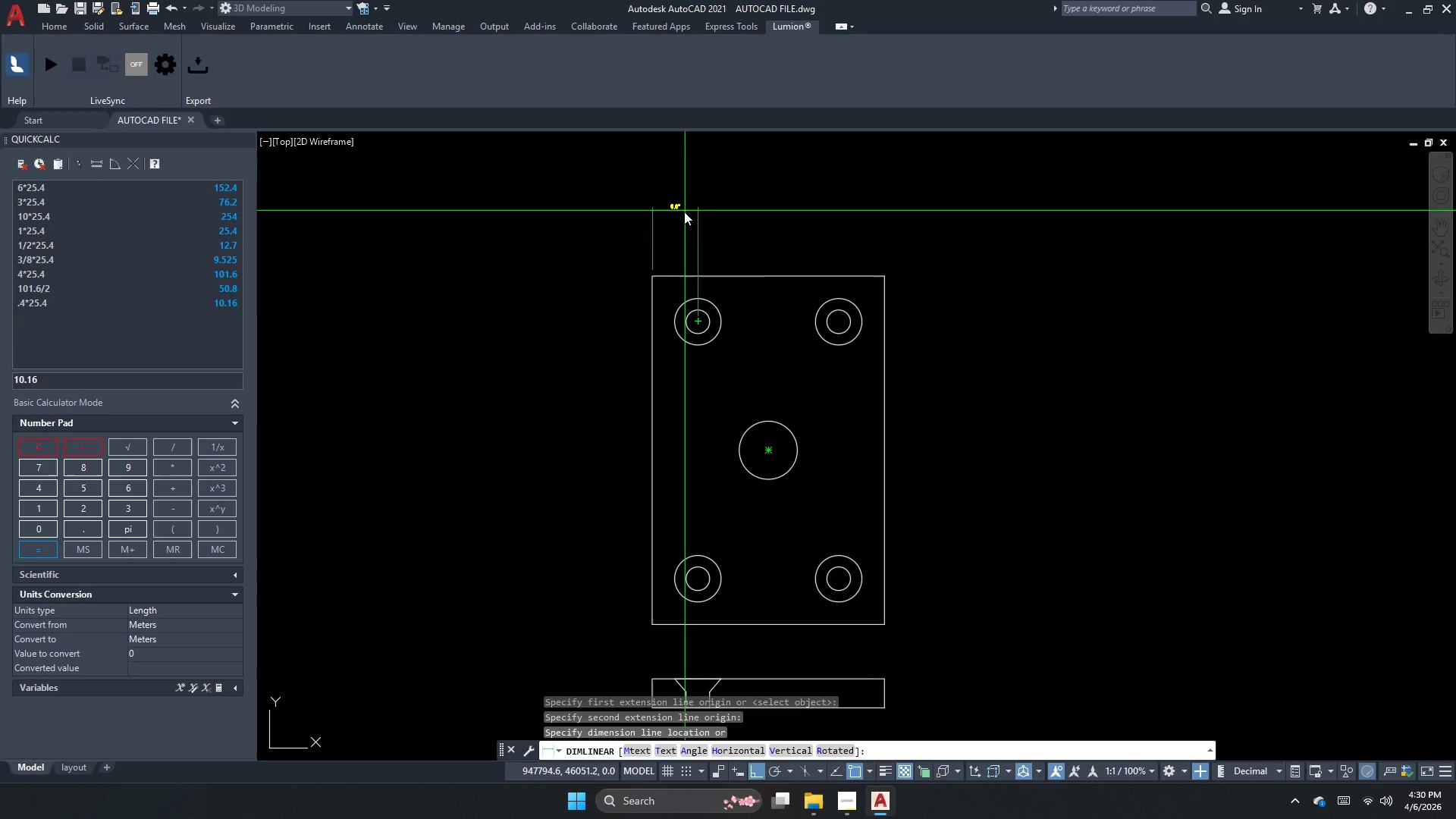 
key(Escape)
 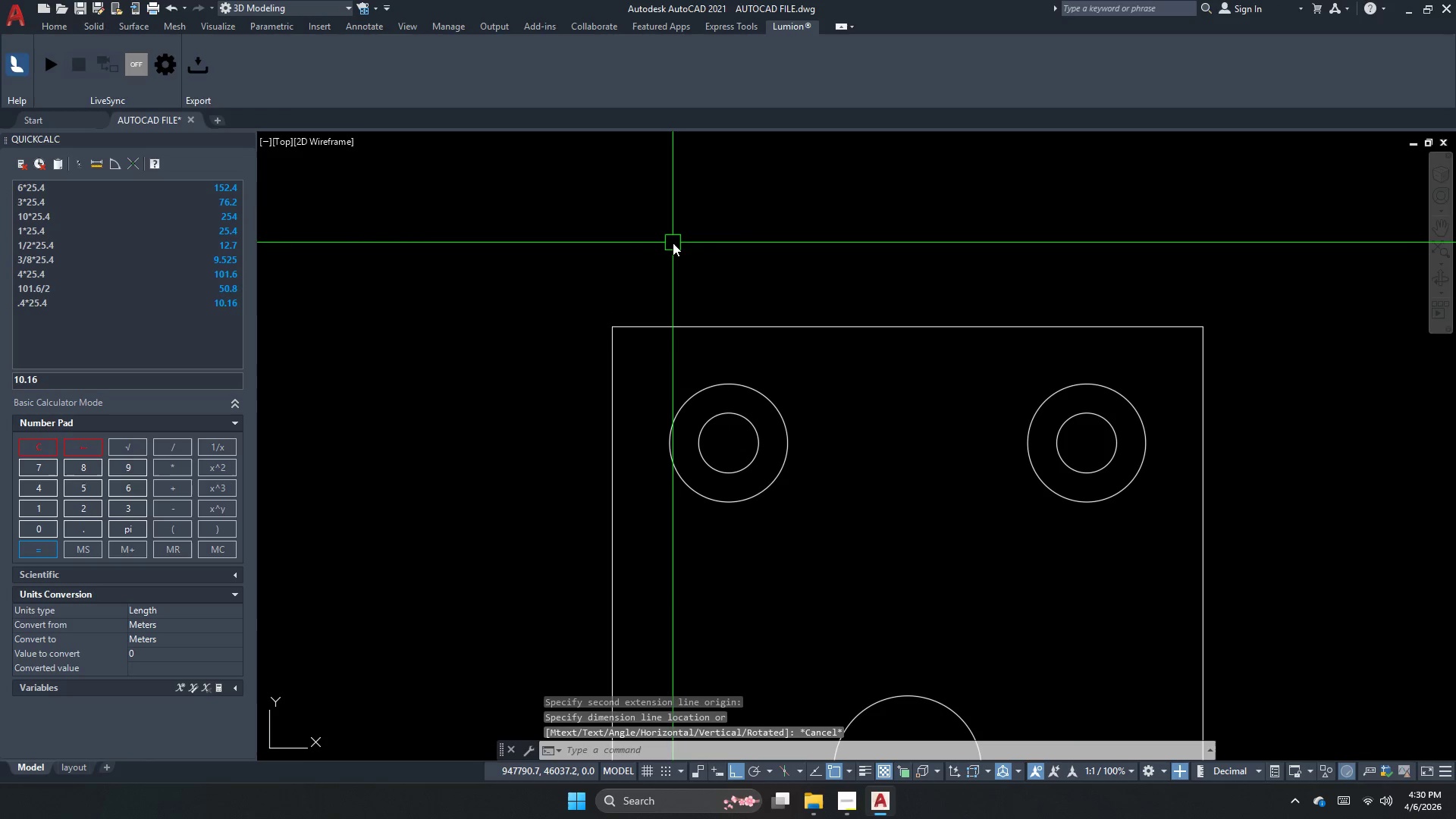 
scroll: coordinate [673, 243], scroll_direction: up, amount: 1.0
 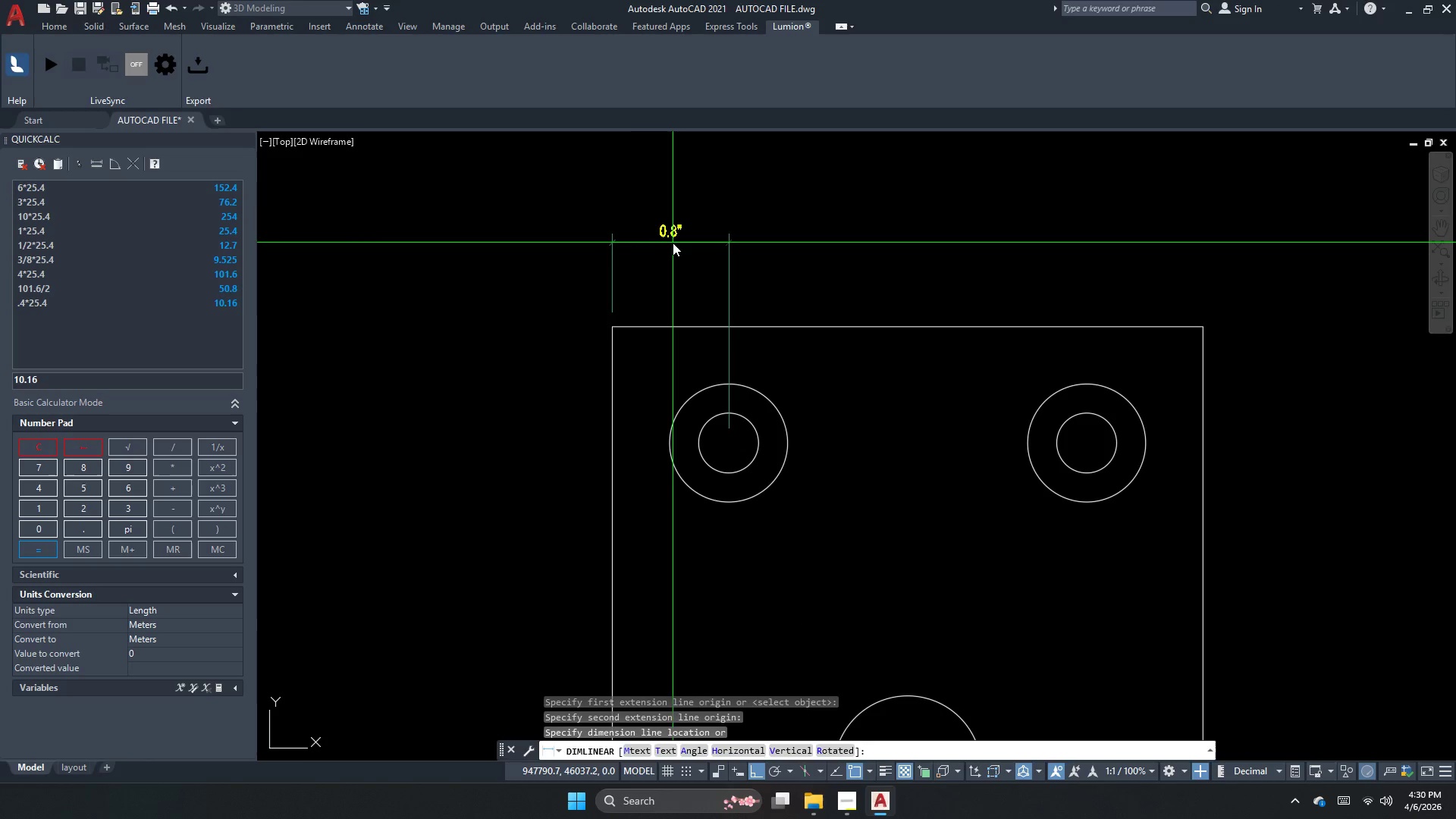 
key(D)
 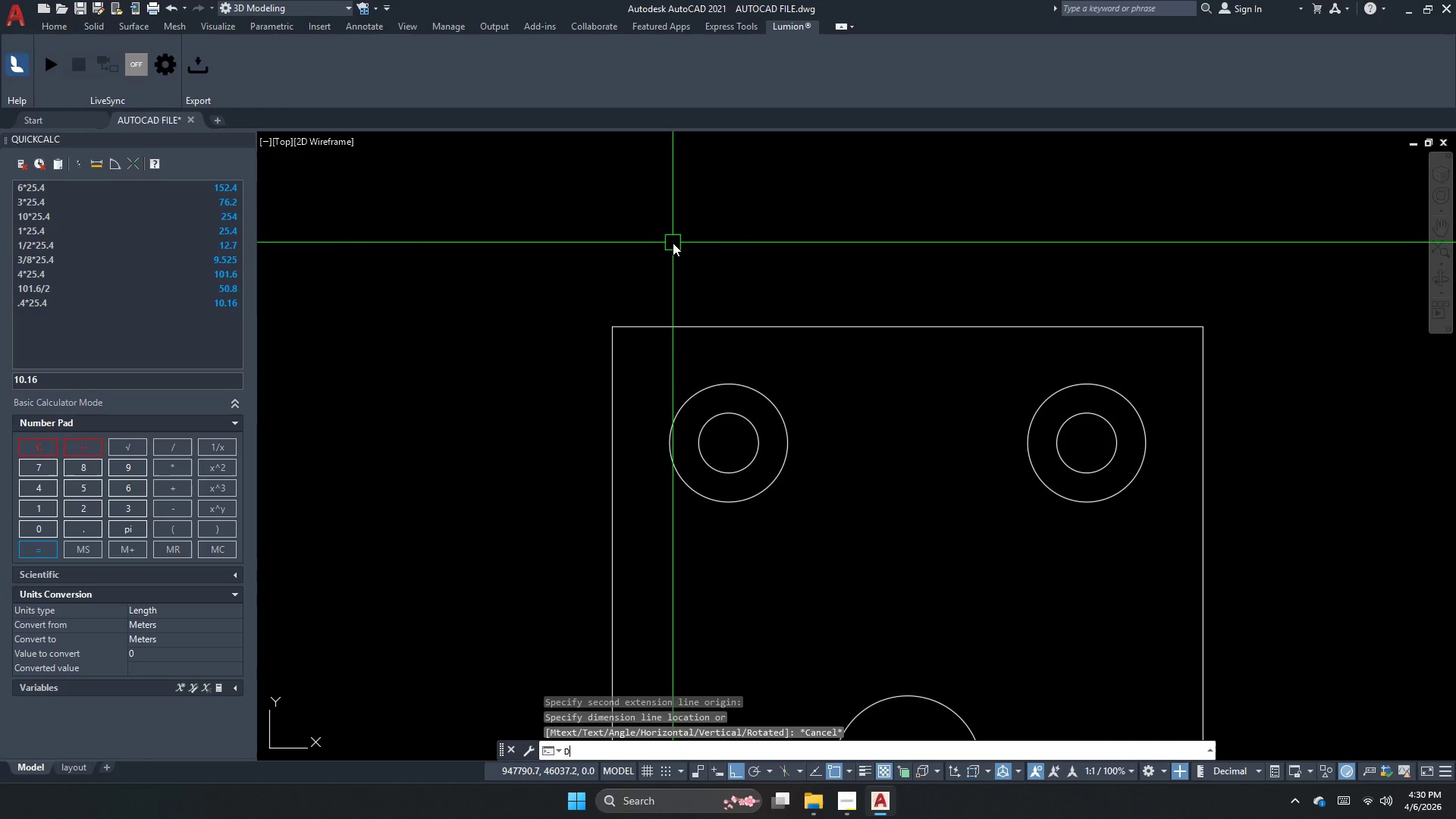 
key(Space)
 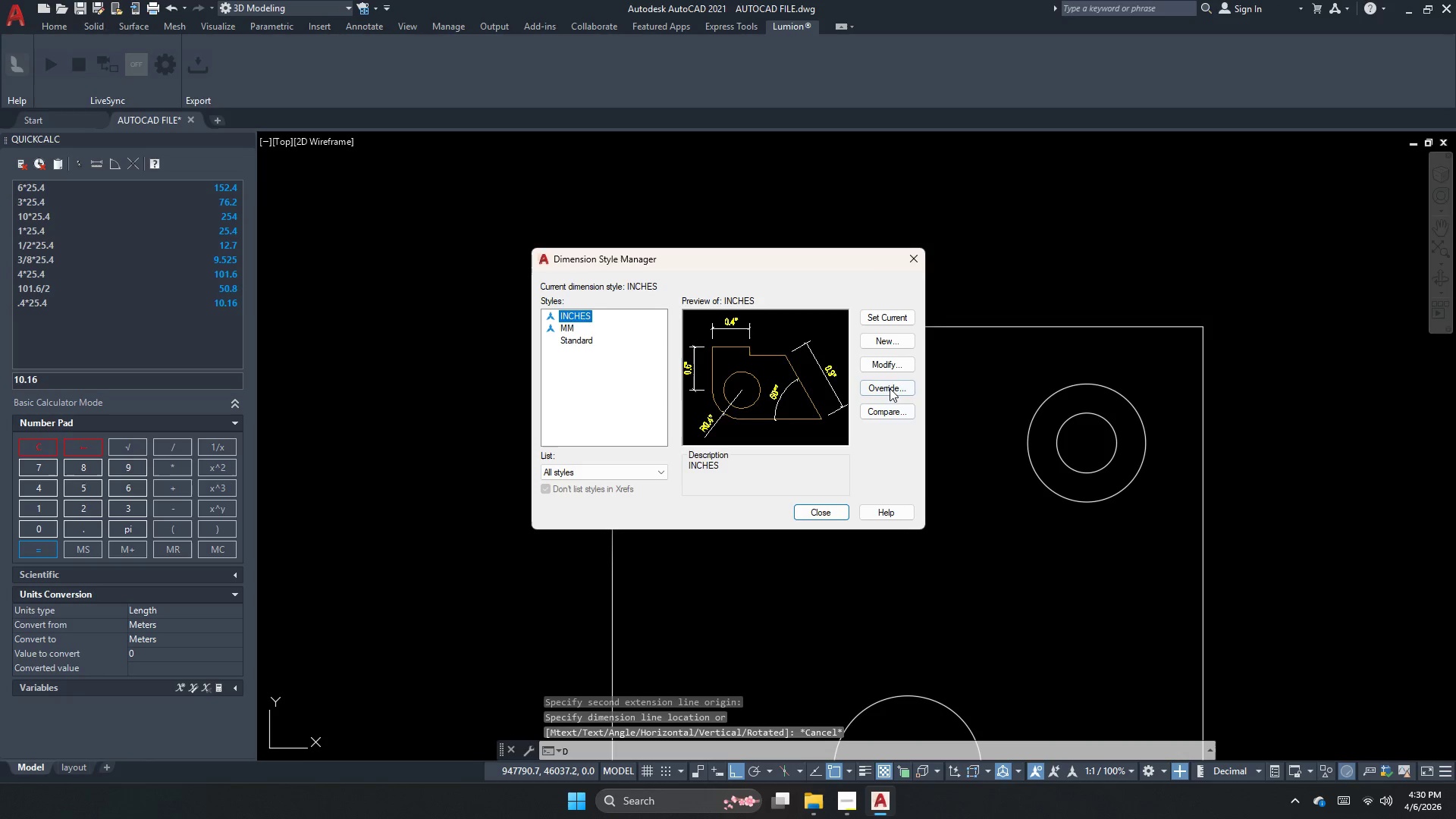 
left_click([893, 366])
 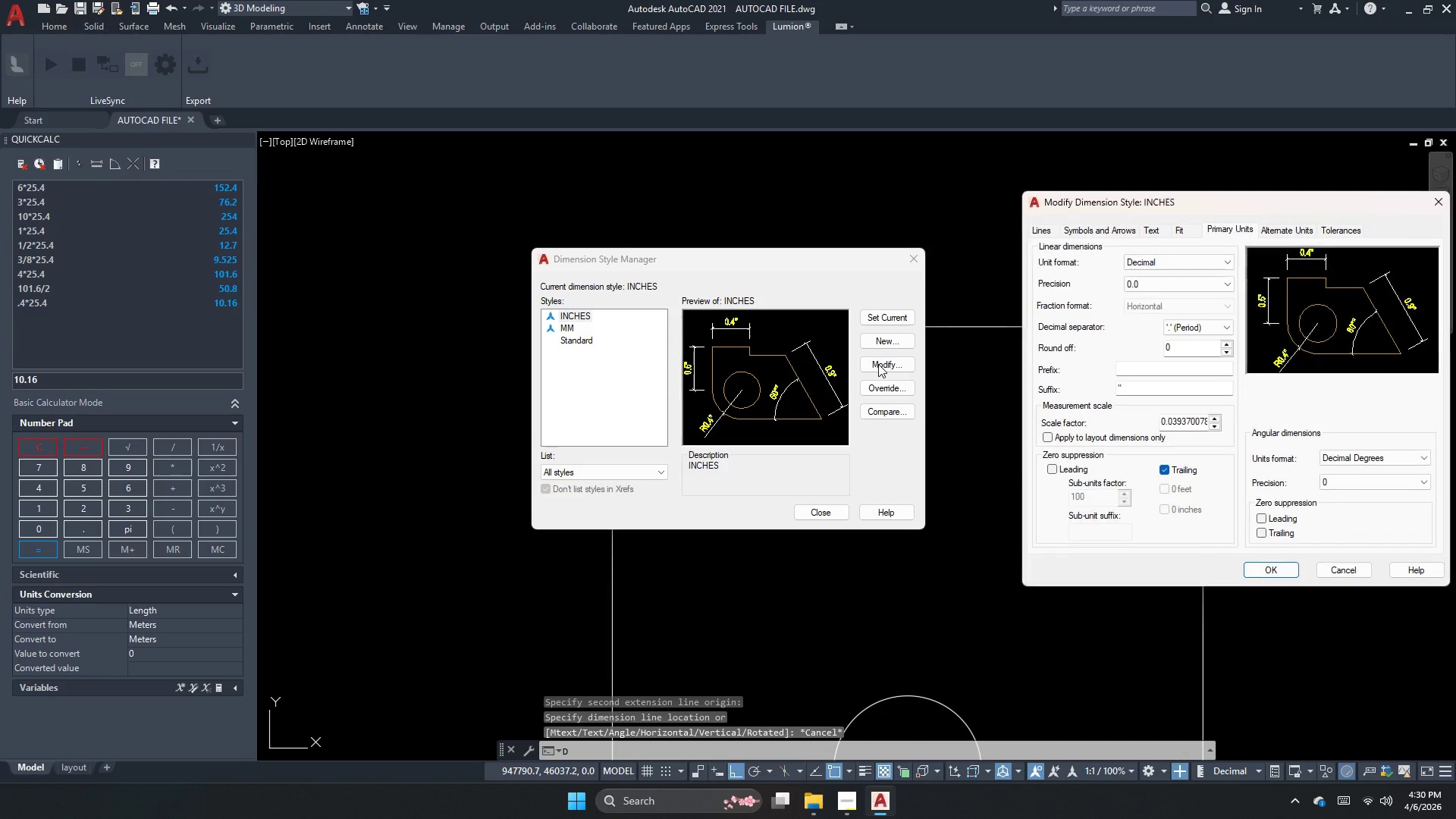 
key(Escape)
 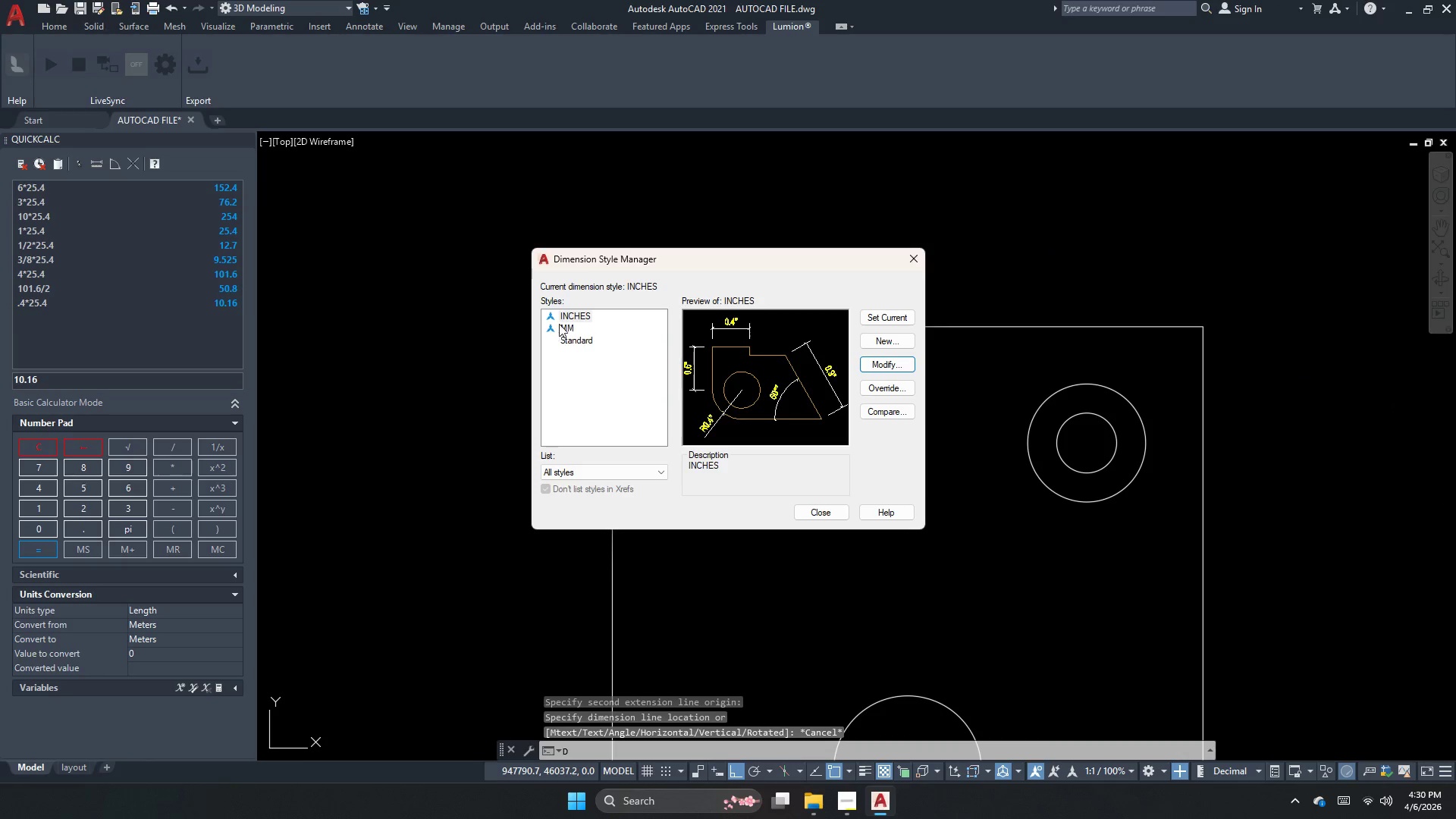 
left_click([563, 323])
 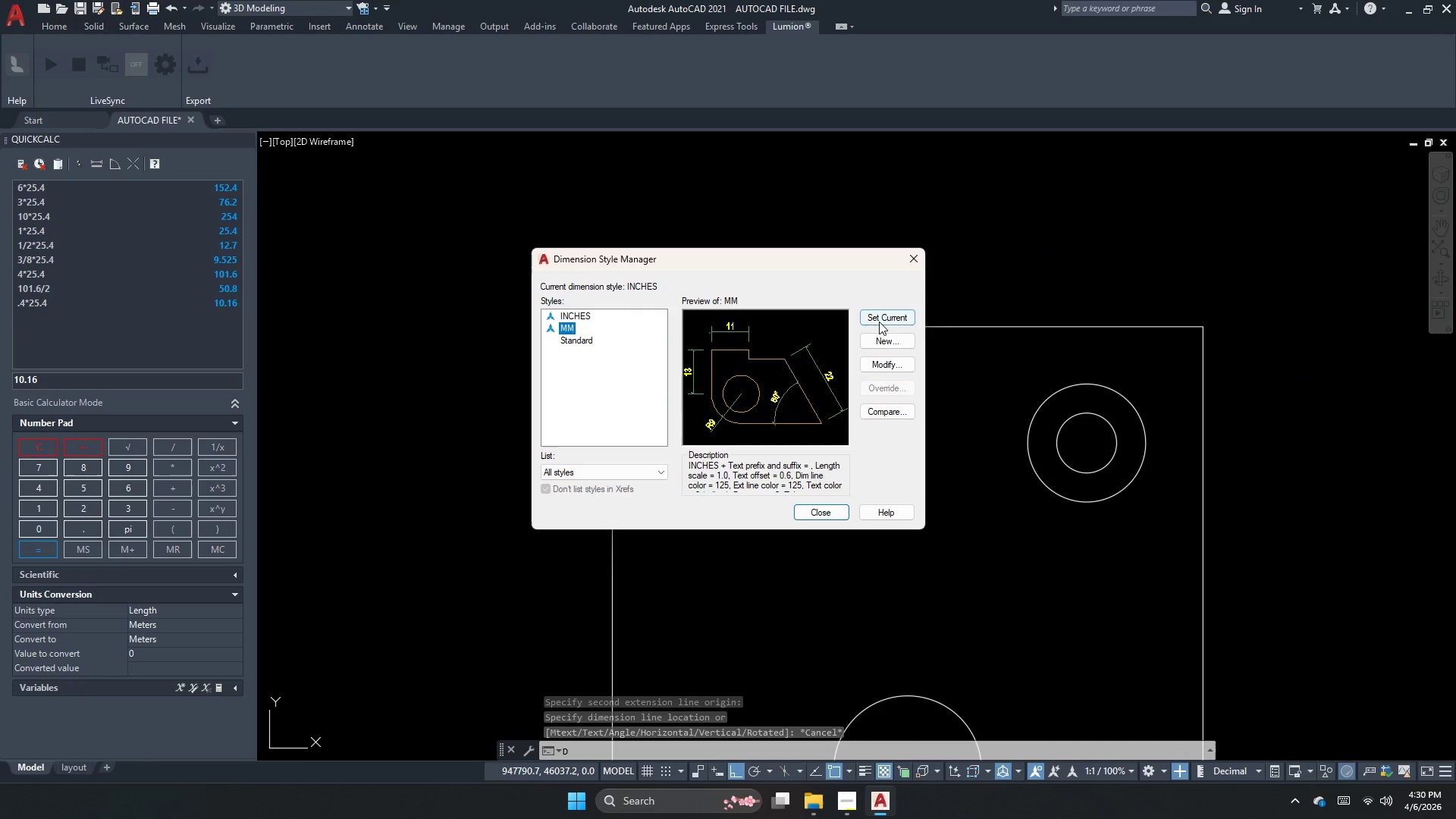 
left_click([877, 320])
 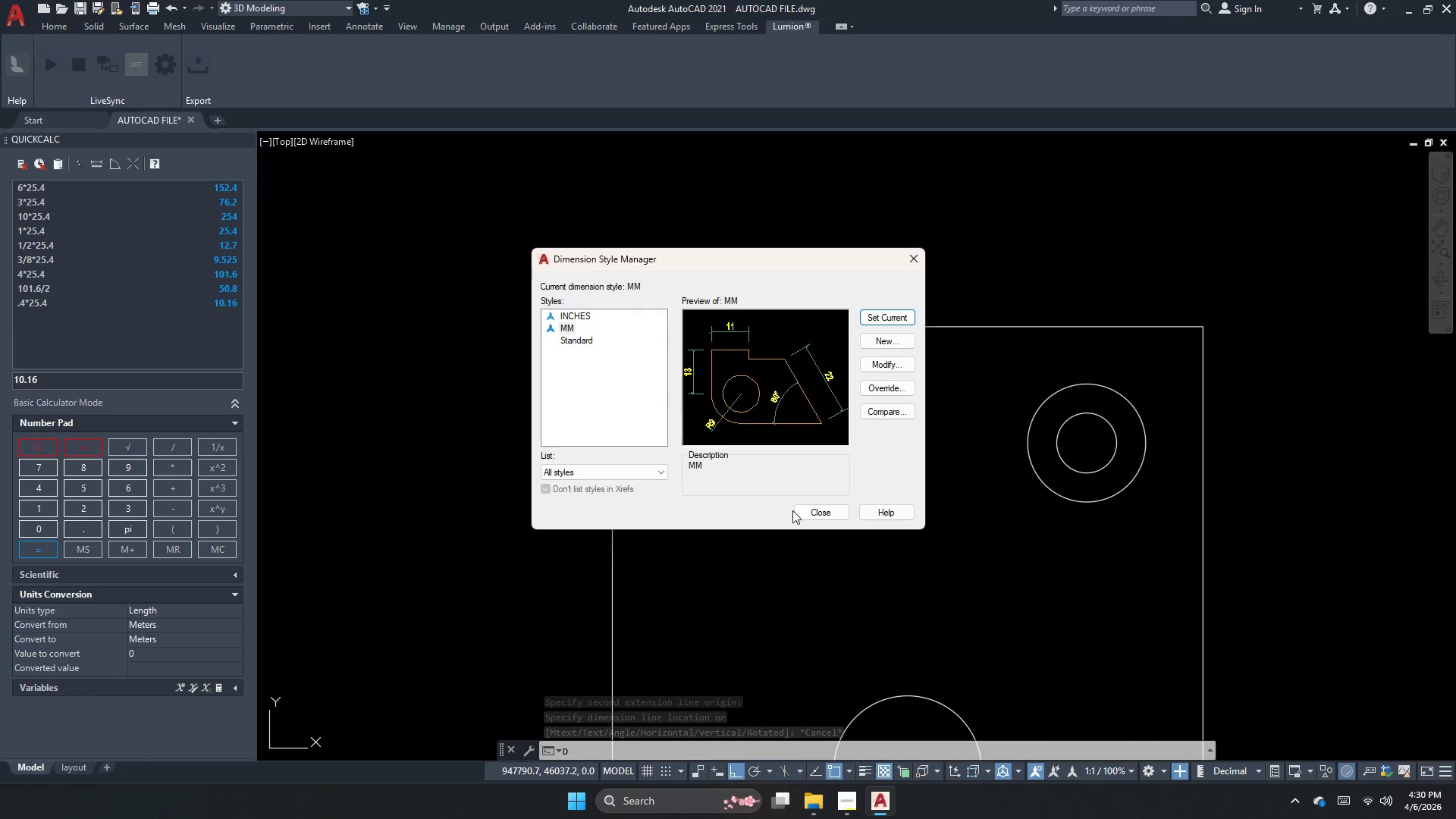 
double_click([816, 513])
 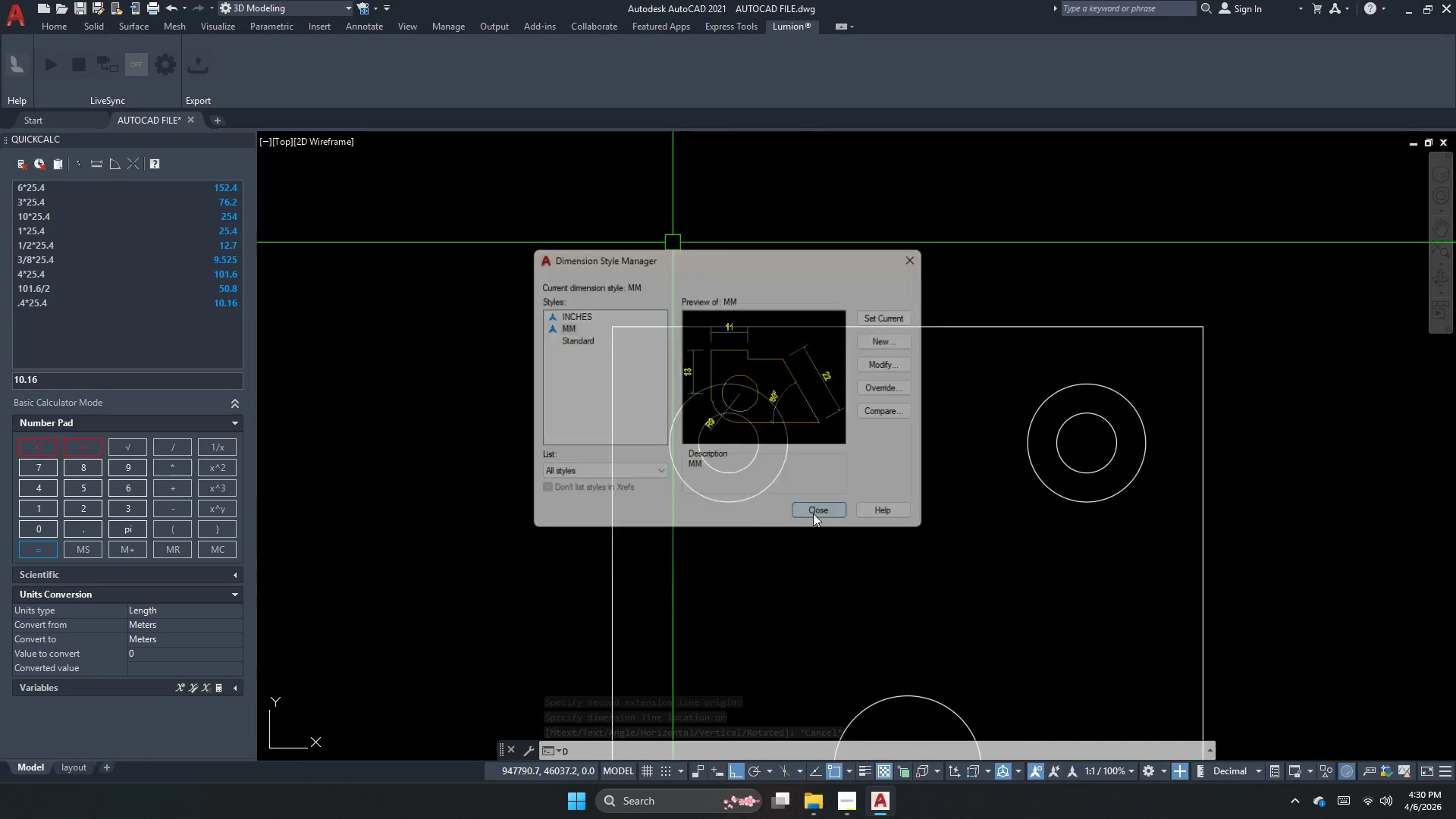 
key(Escape)
type(di)
key(Escape)
key(Escape)
type(dl)
 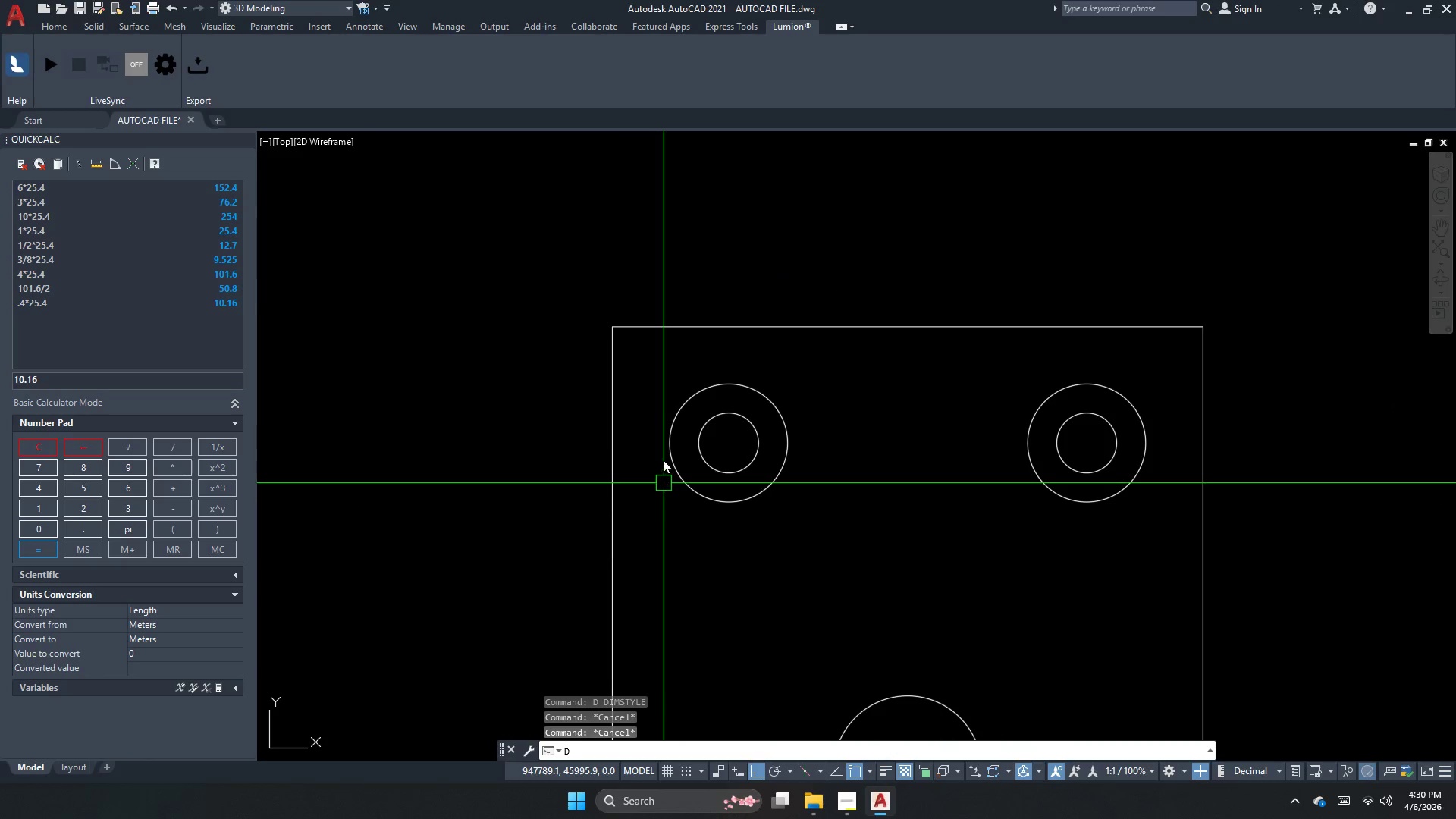 
key(I)
 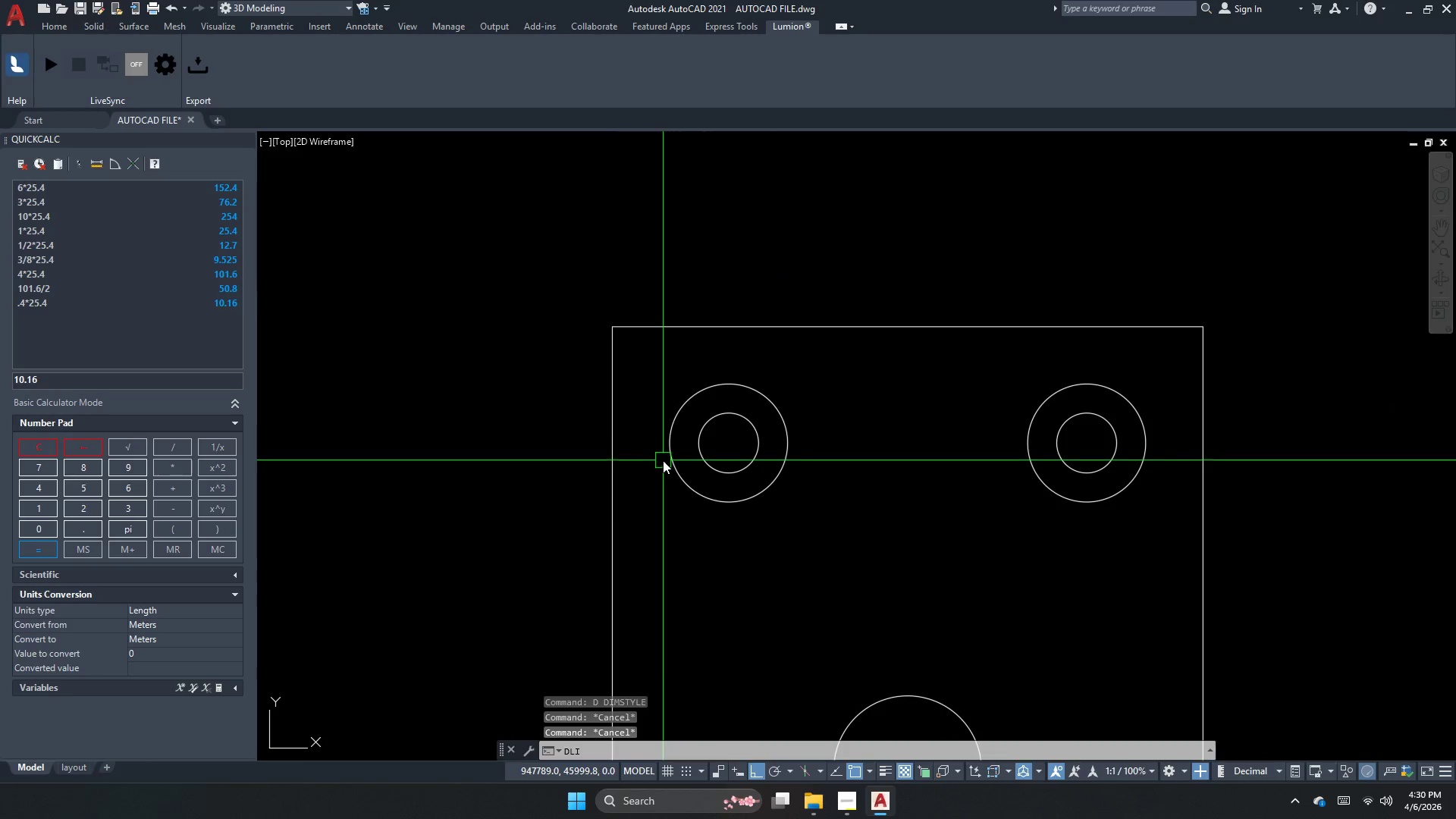 
key(Space)
 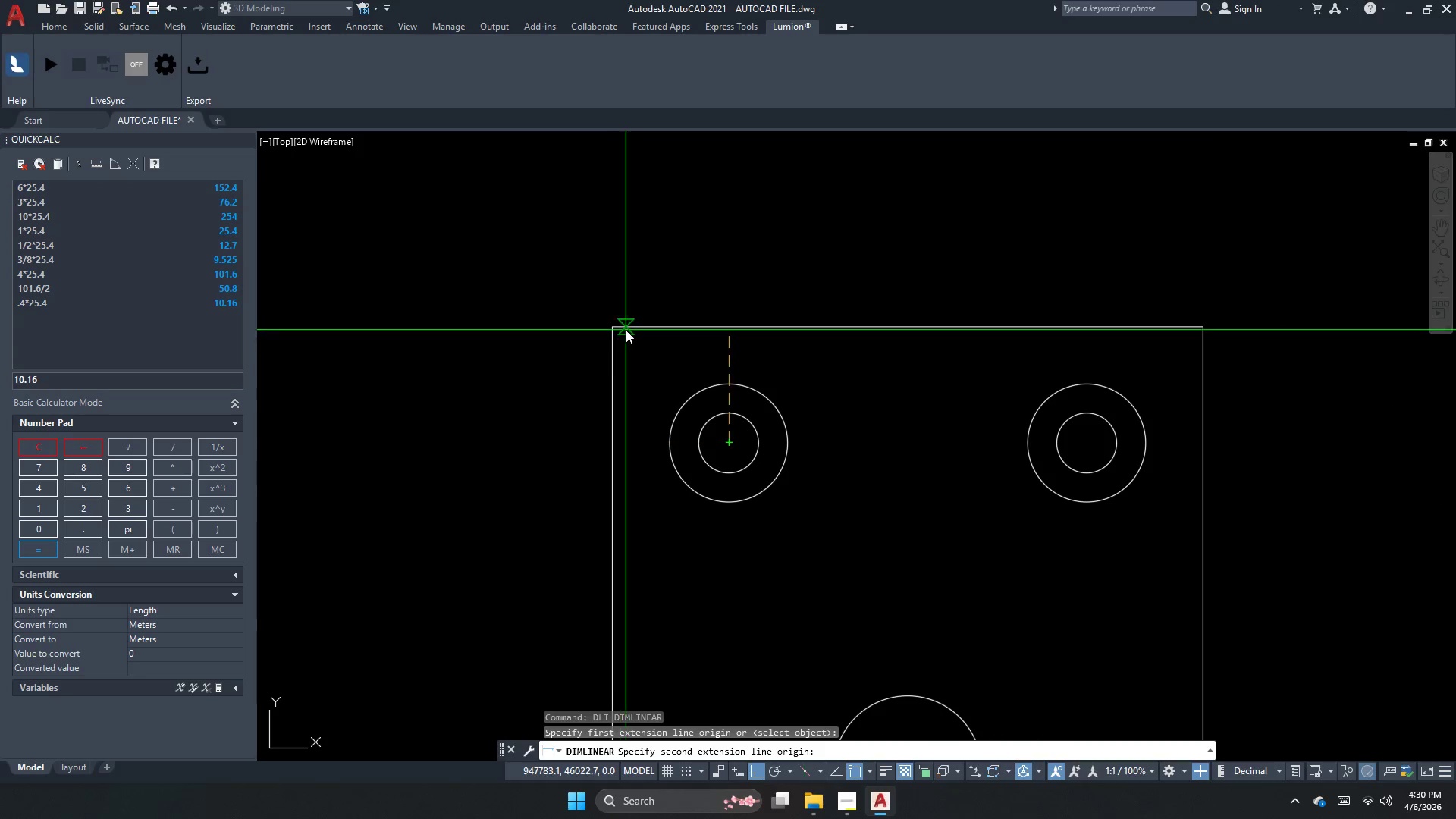 
left_click_drag(start_coordinate=[607, 326], to_coordinate=[608, 331])
 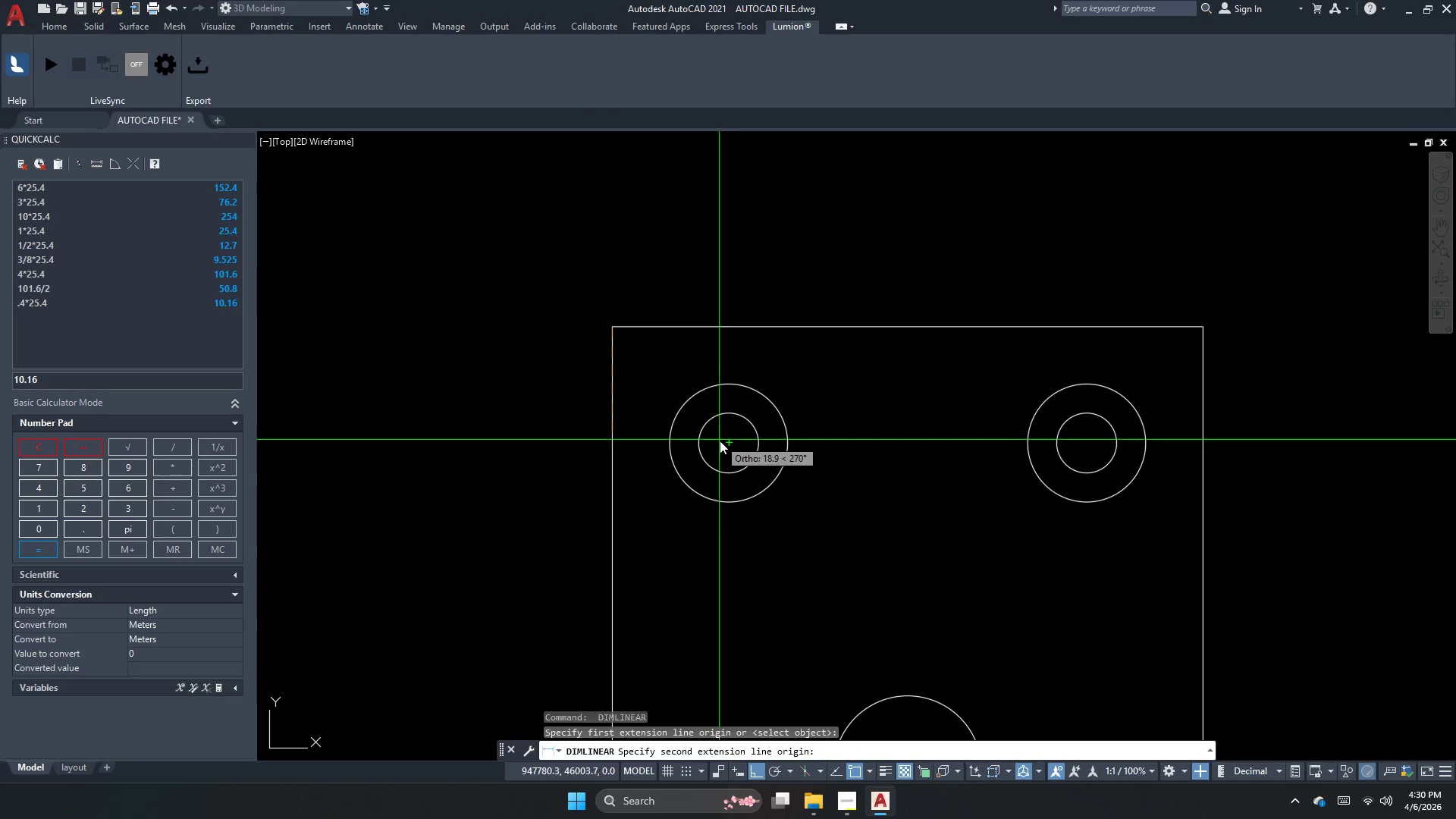 
key(Escape)
 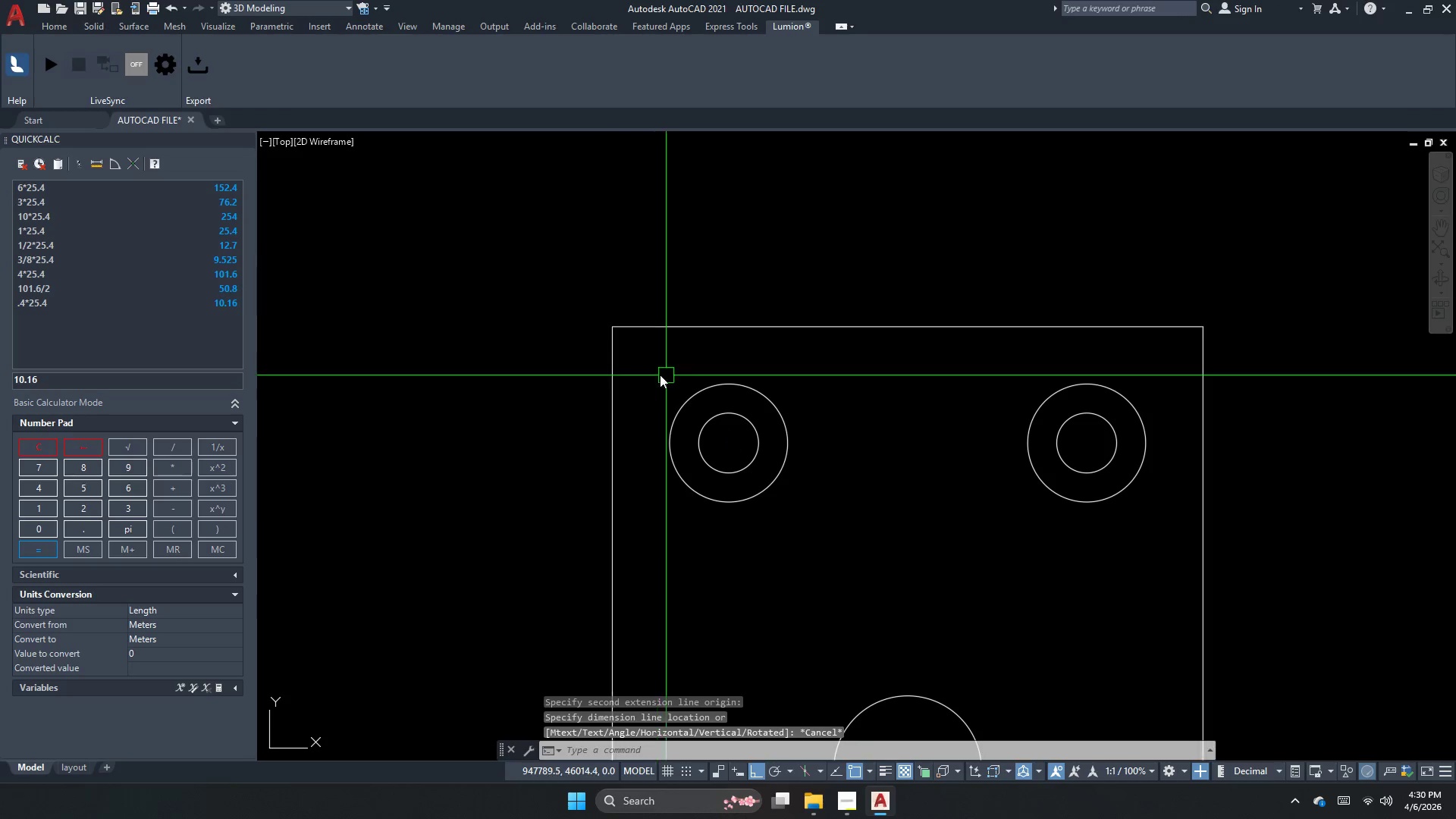 
key(Space)
 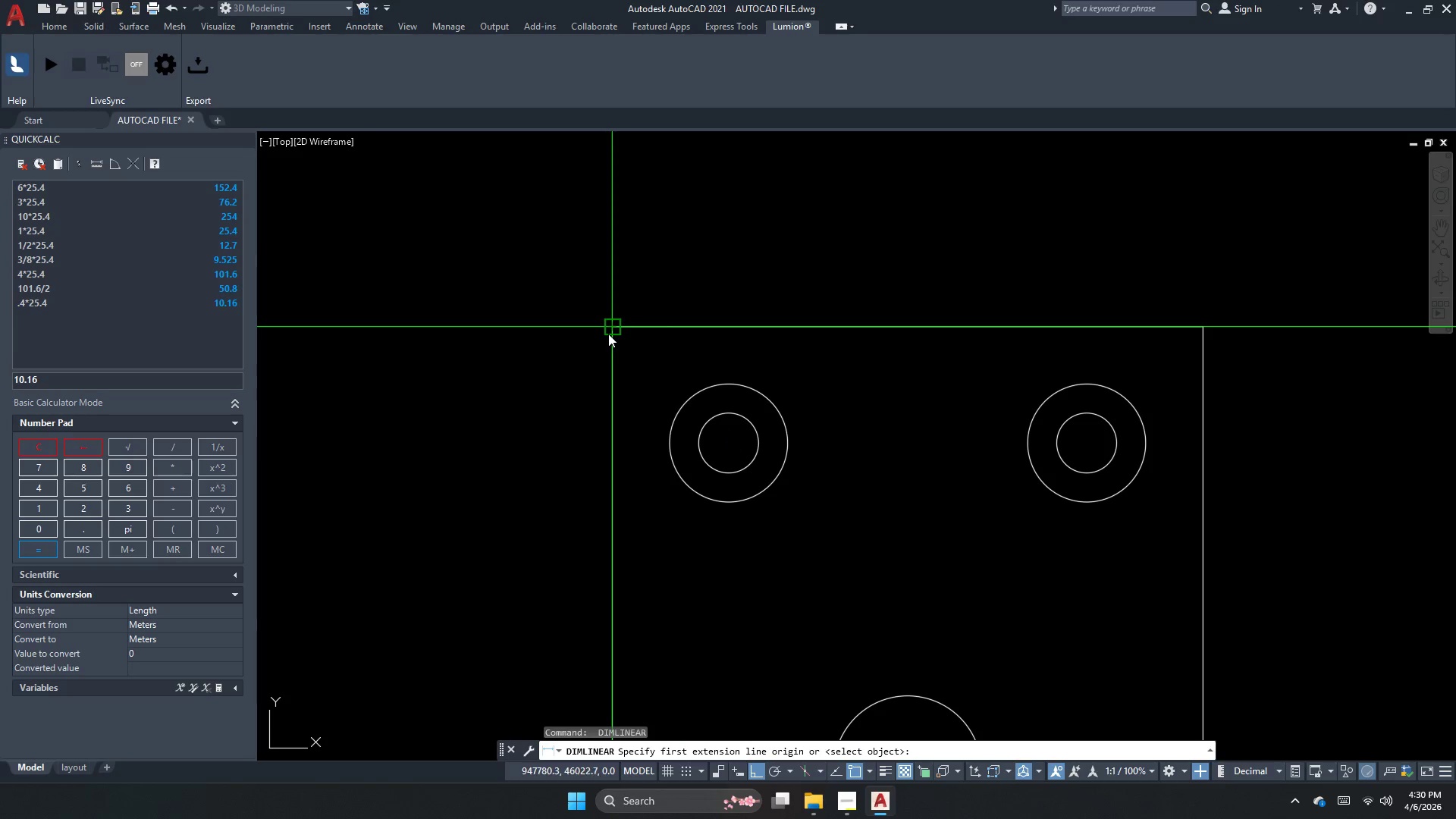 
left_click([608, 331])
 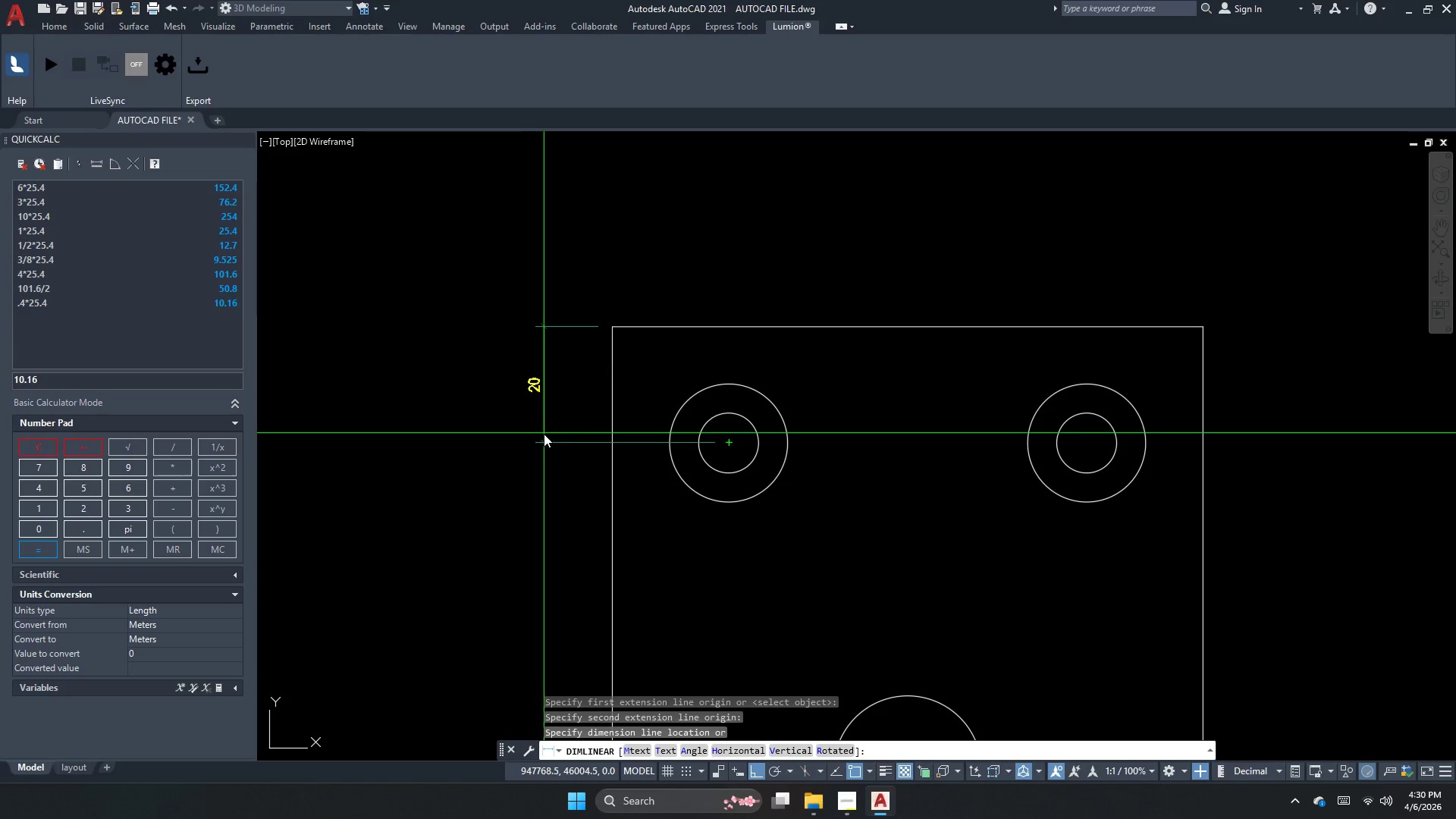 
key(Escape)
 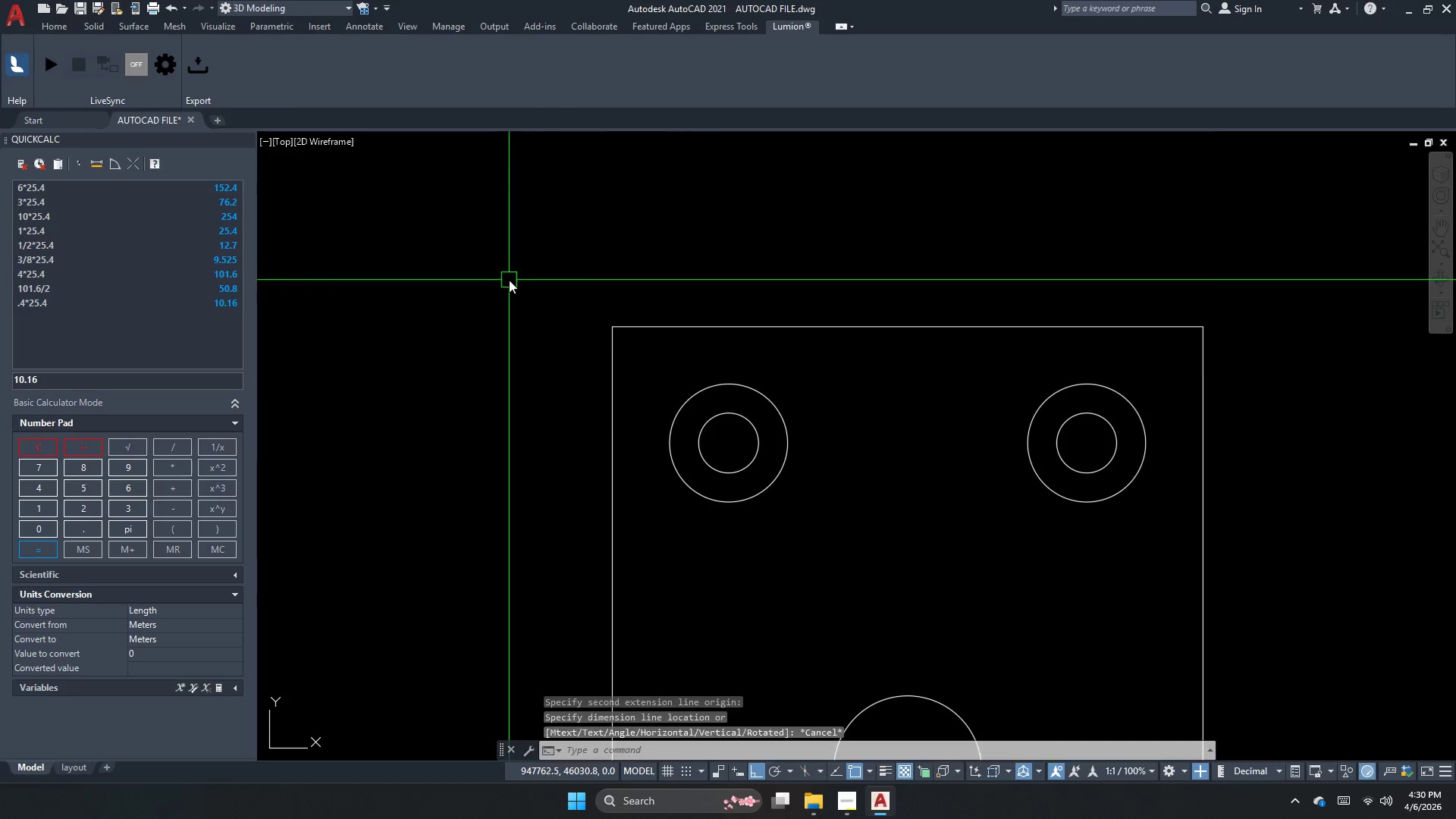 
left_click_drag(start_coordinate=[465, 263], to_coordinate=[500, 284])
 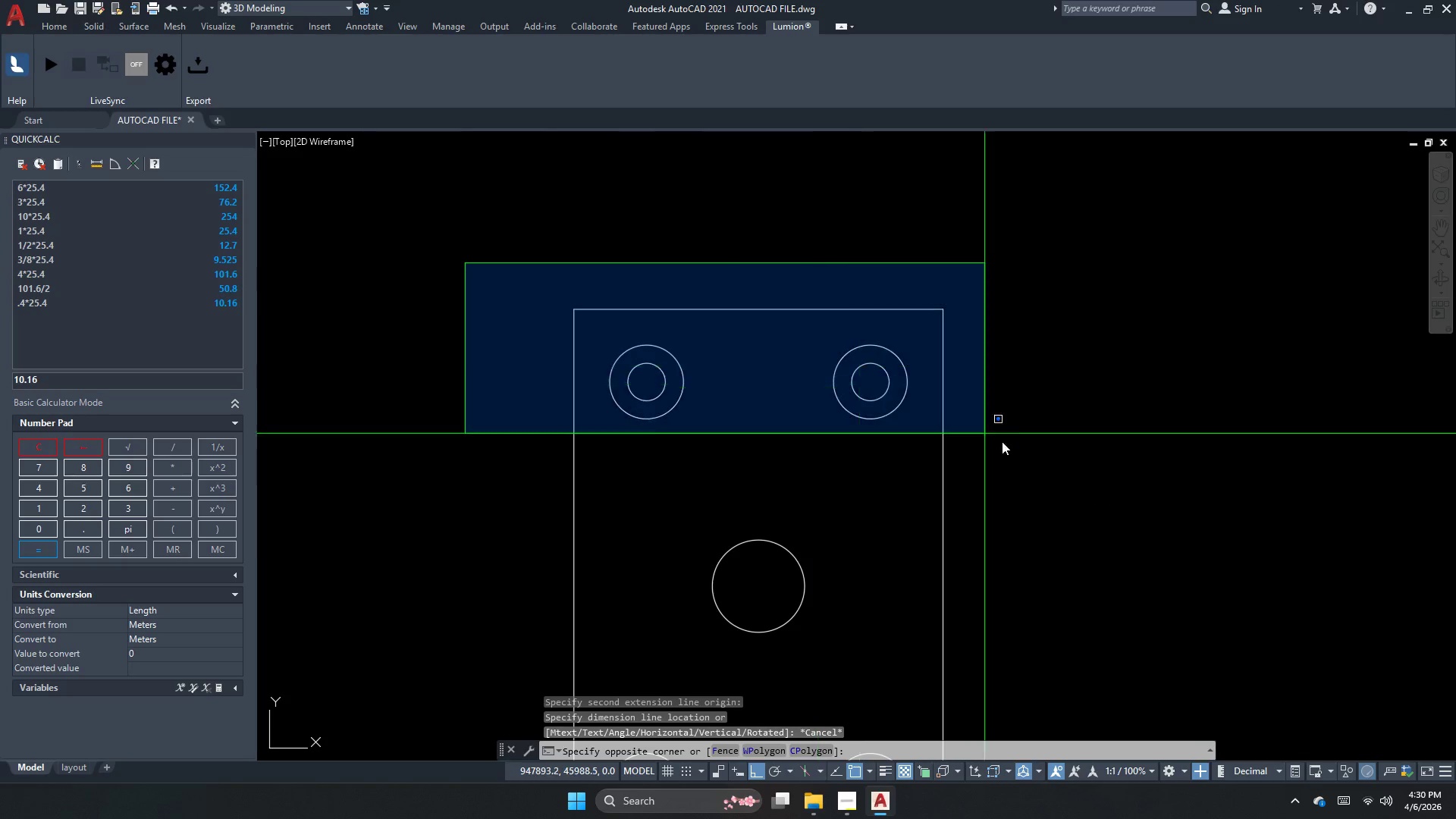 
scroll: coordinate [509, 280], scroll_direction: down, amount: 1.0
 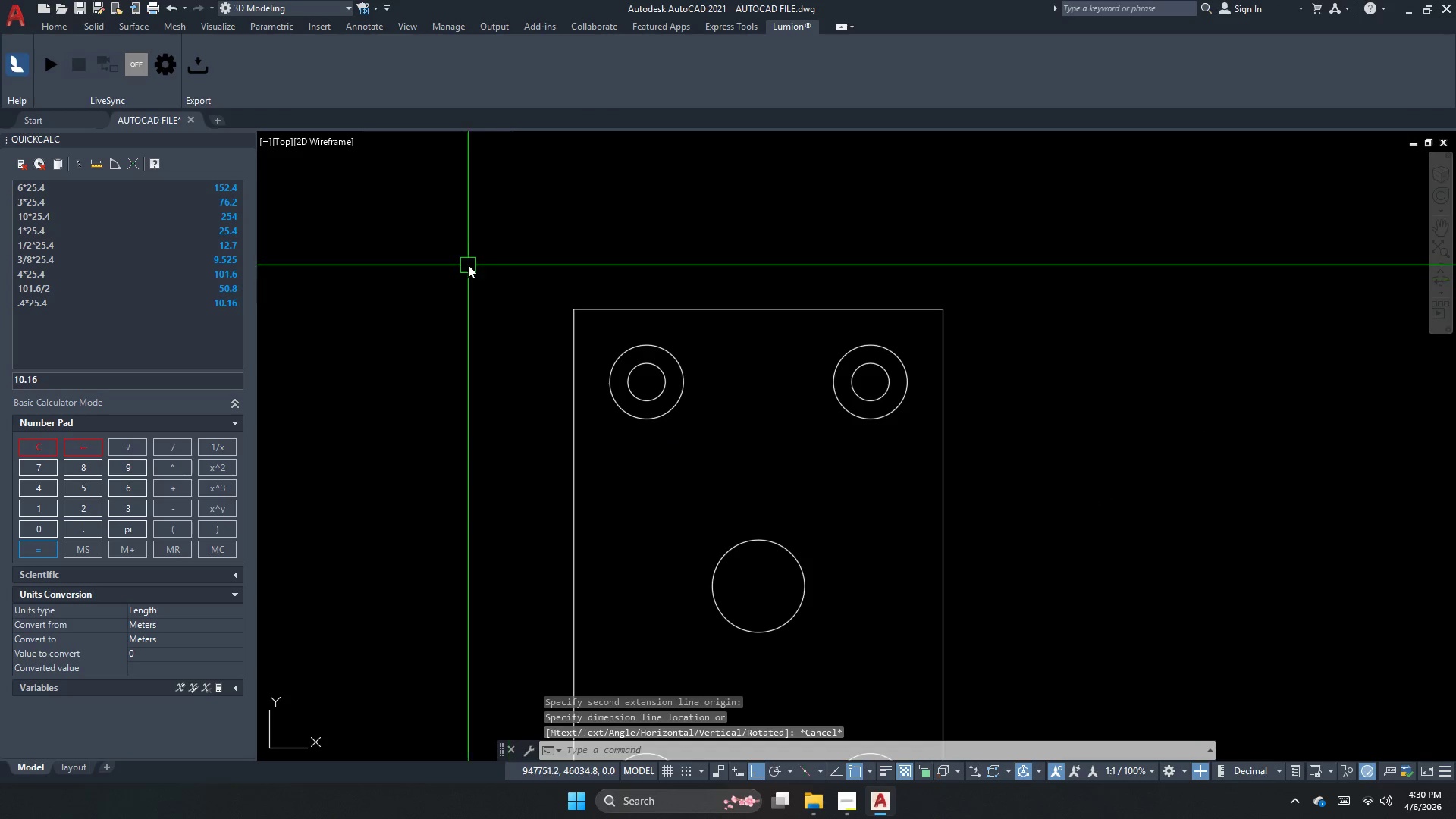 
double_click([1012, 457])
 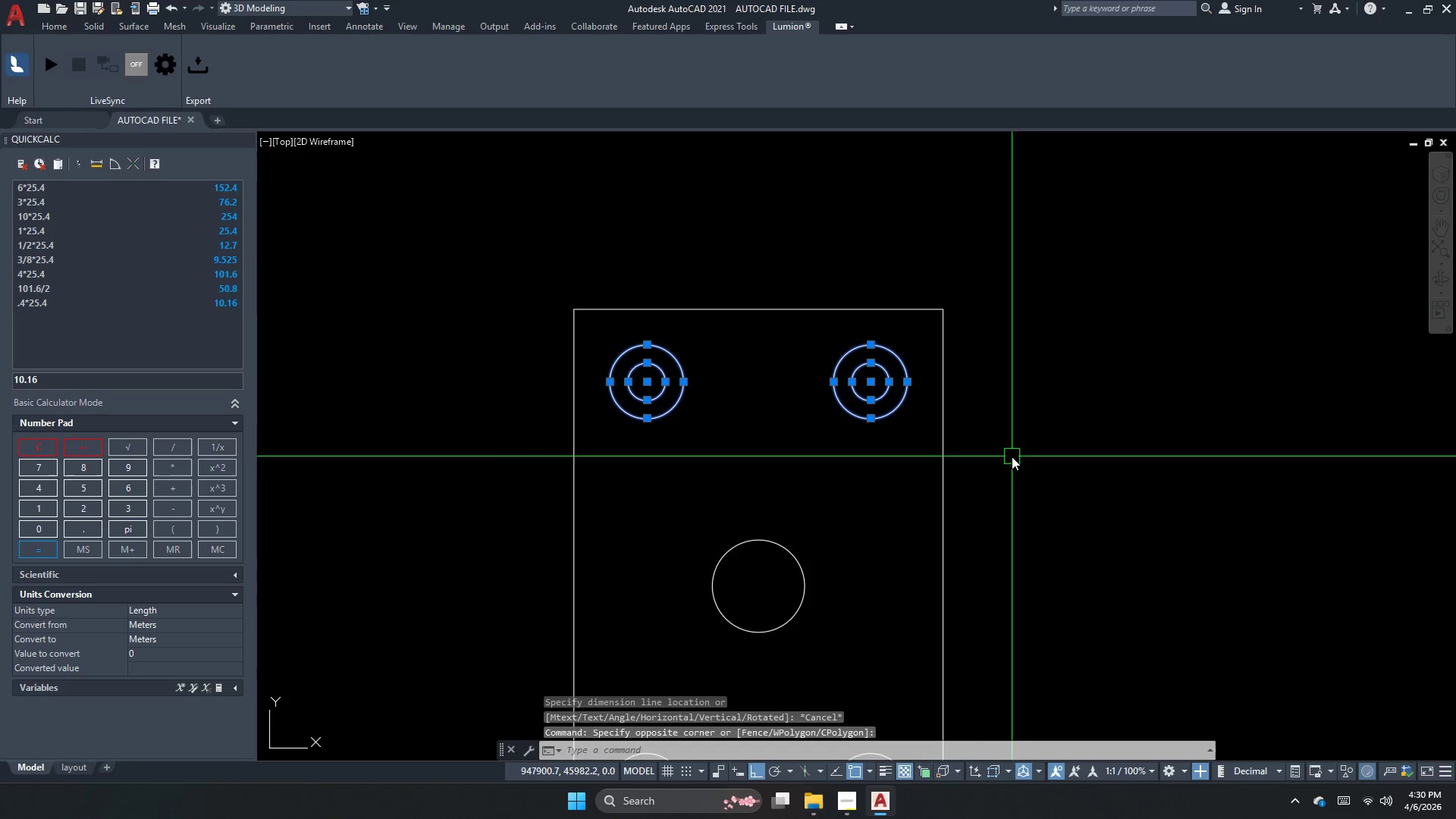 
key(M)
 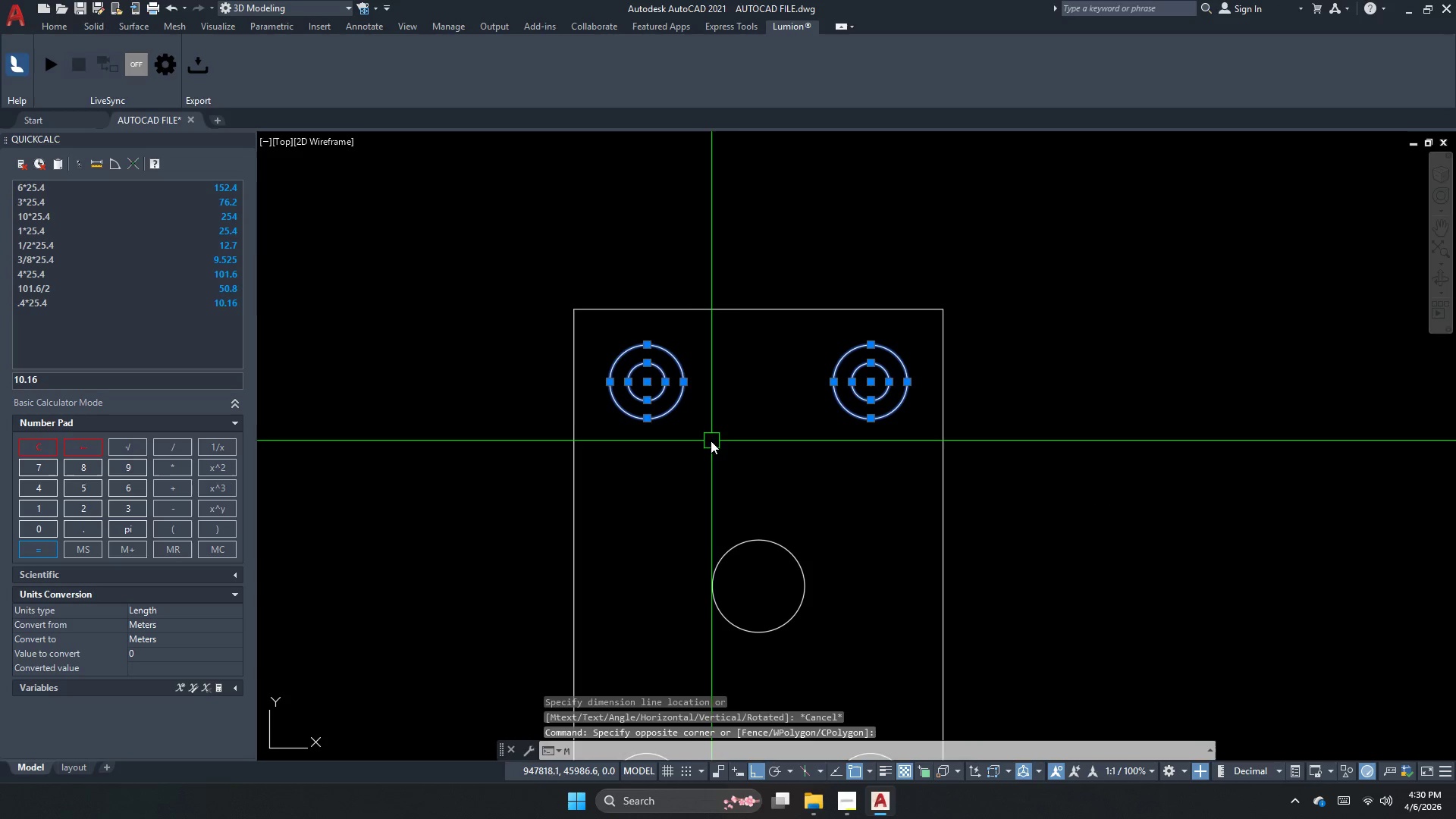 
key(Space)
 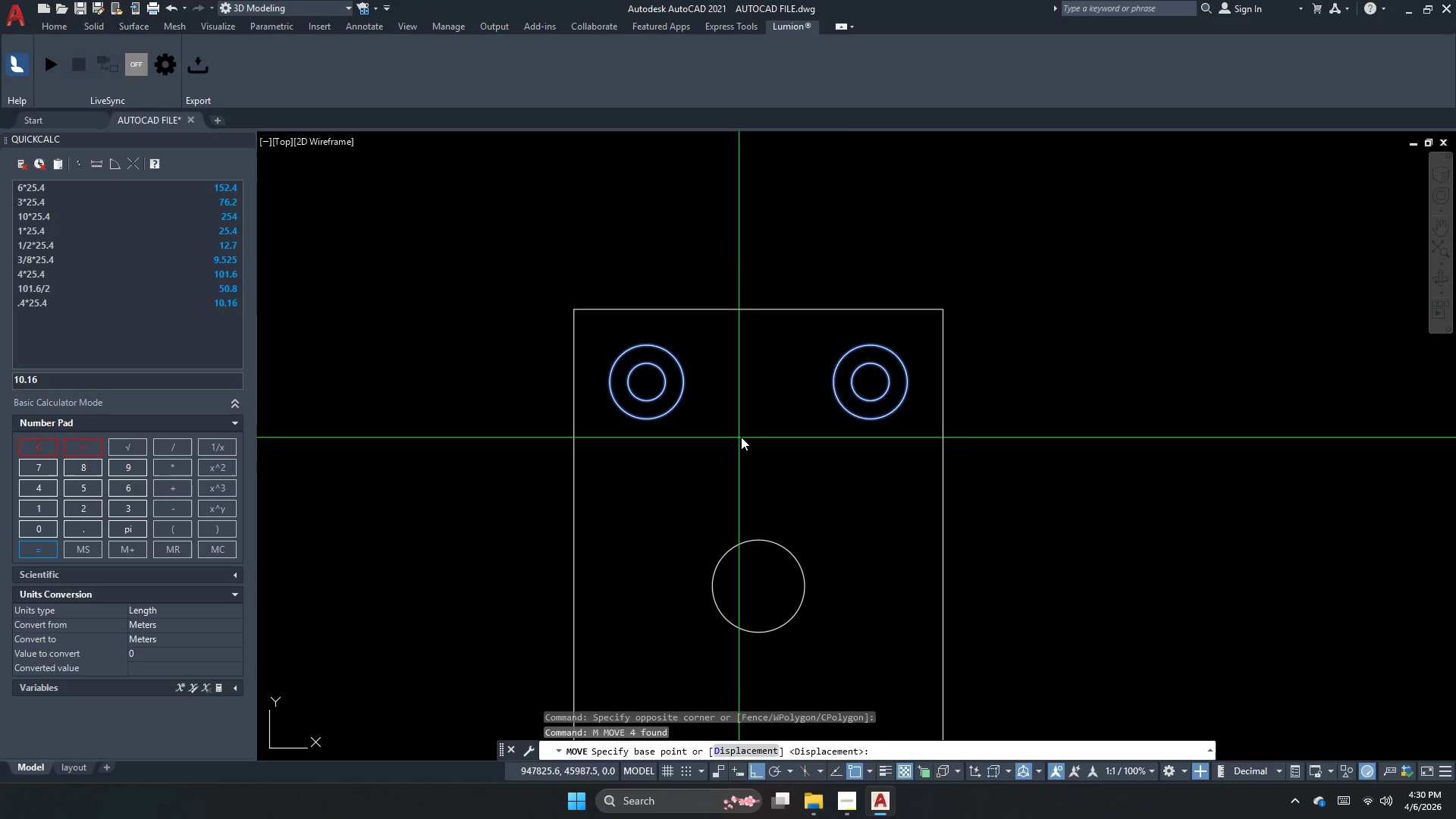 
left_click_drag(start_coordinate=[742, 437], to_coordinate=[740, 456])
 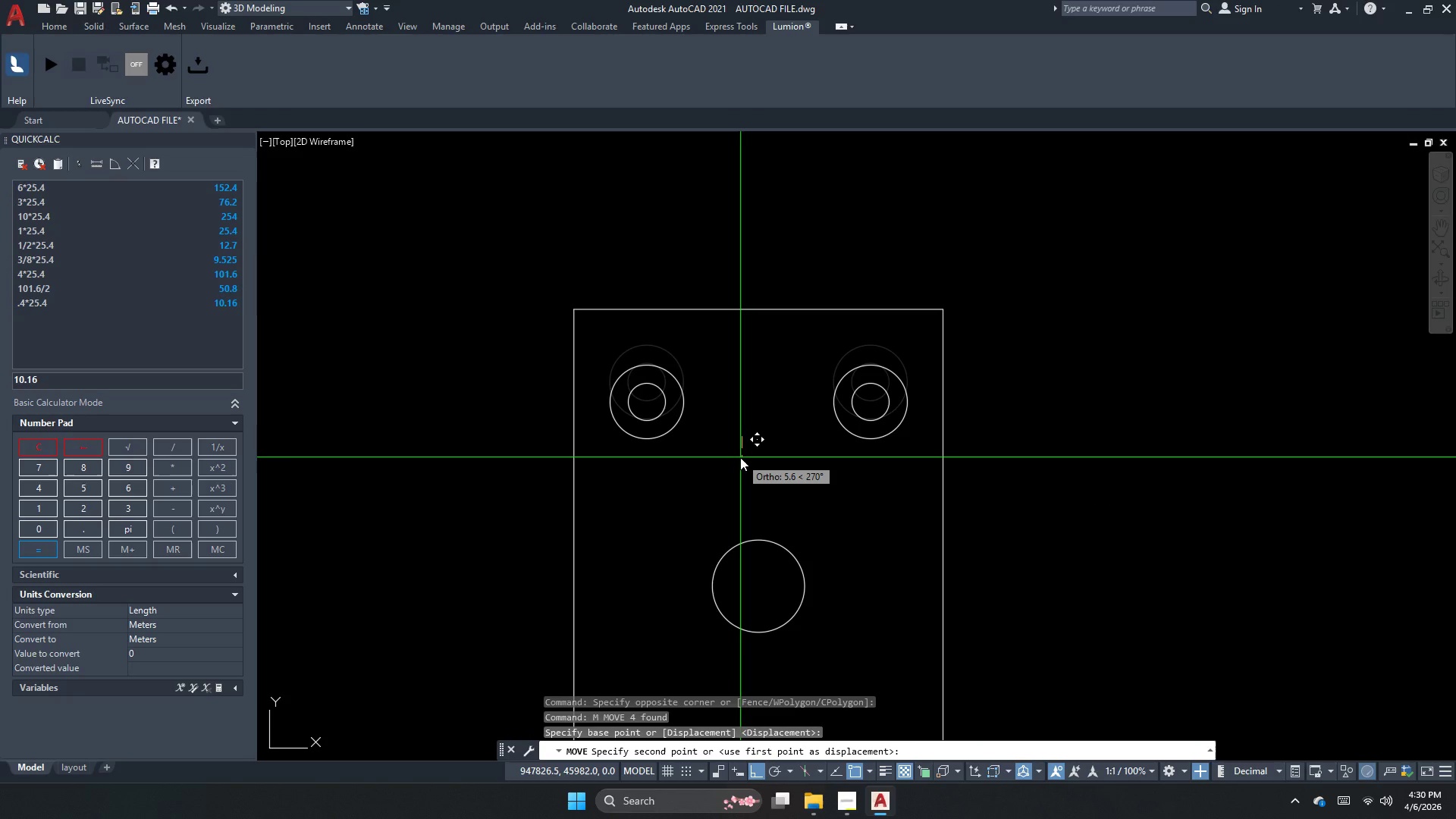 
key(Numpad5)
 